 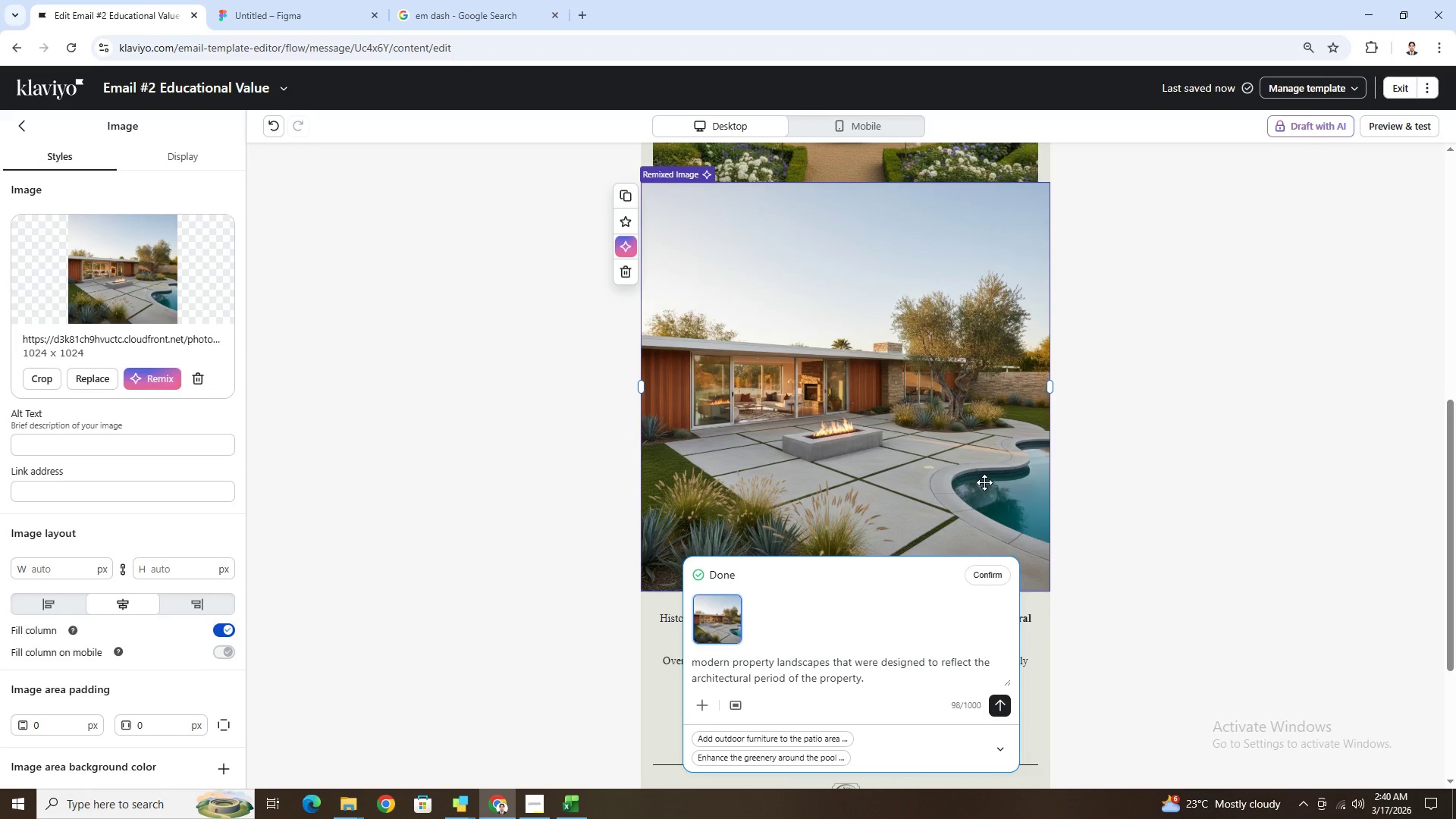 
scroll: coordinate [985, 482], scroll_direction: up, amount: 1.0
 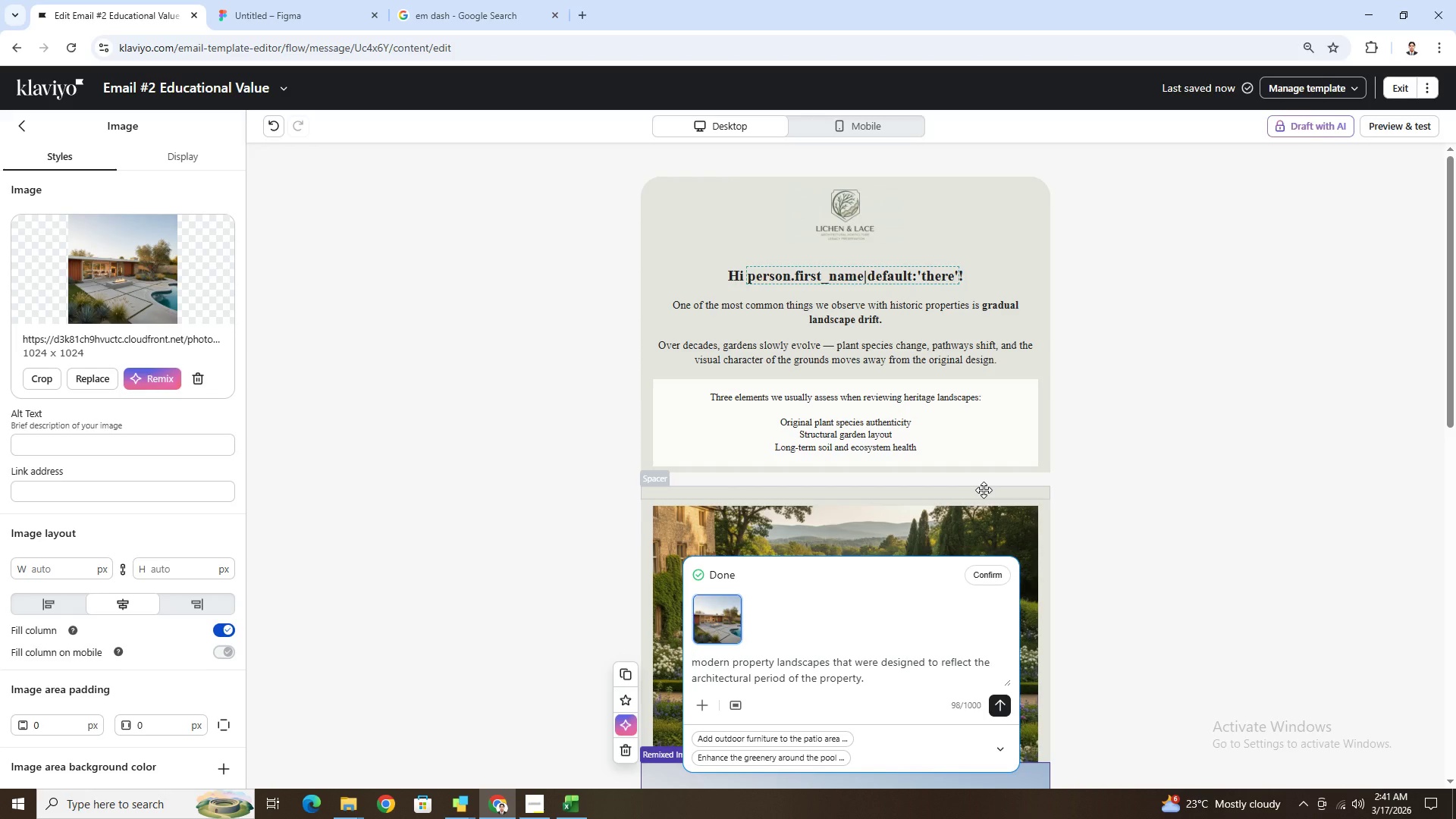 
wait(5.48)
 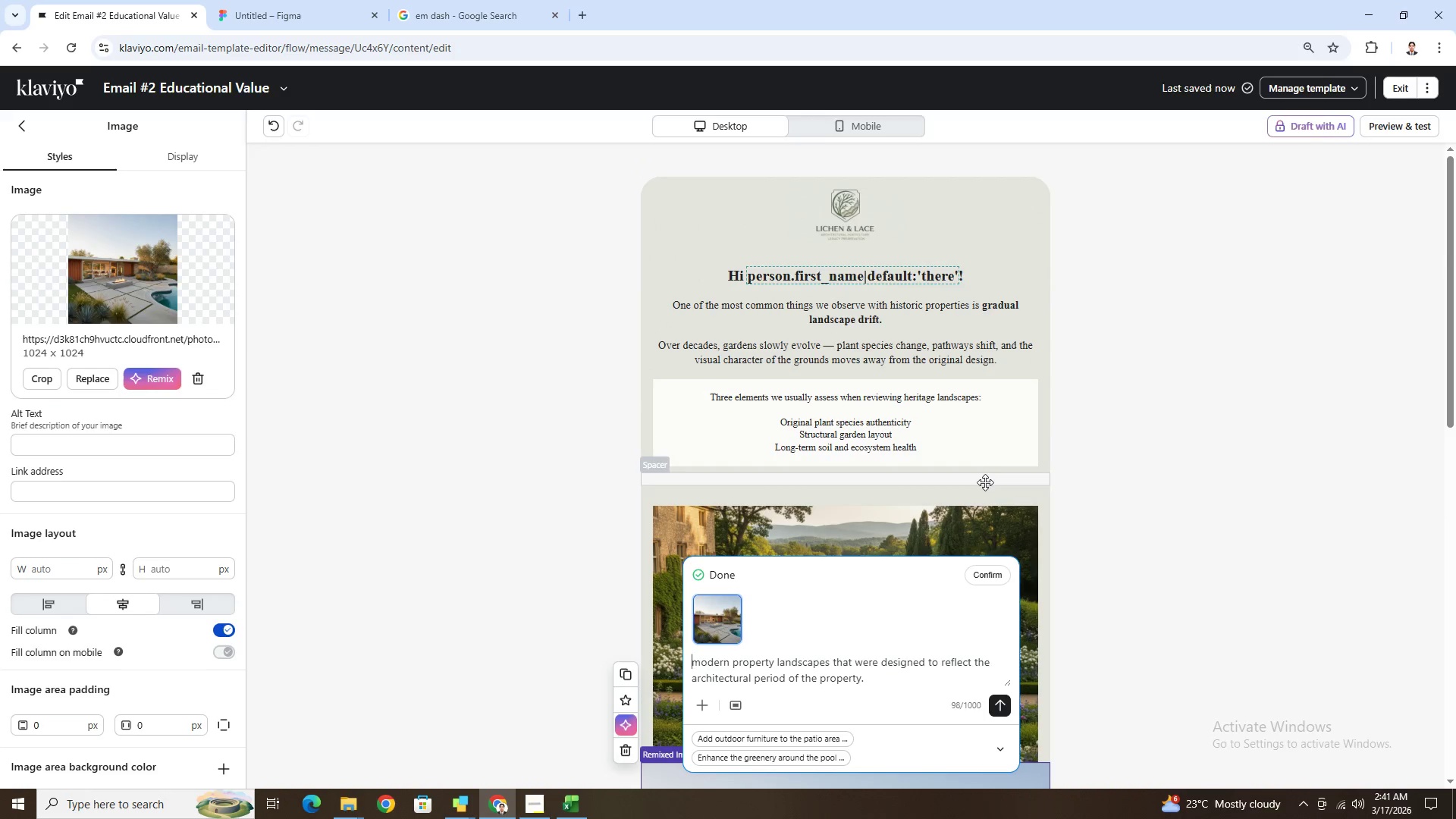 
scroll: coordinate [984, 490], scroll_direction: down, amount: 4.0
 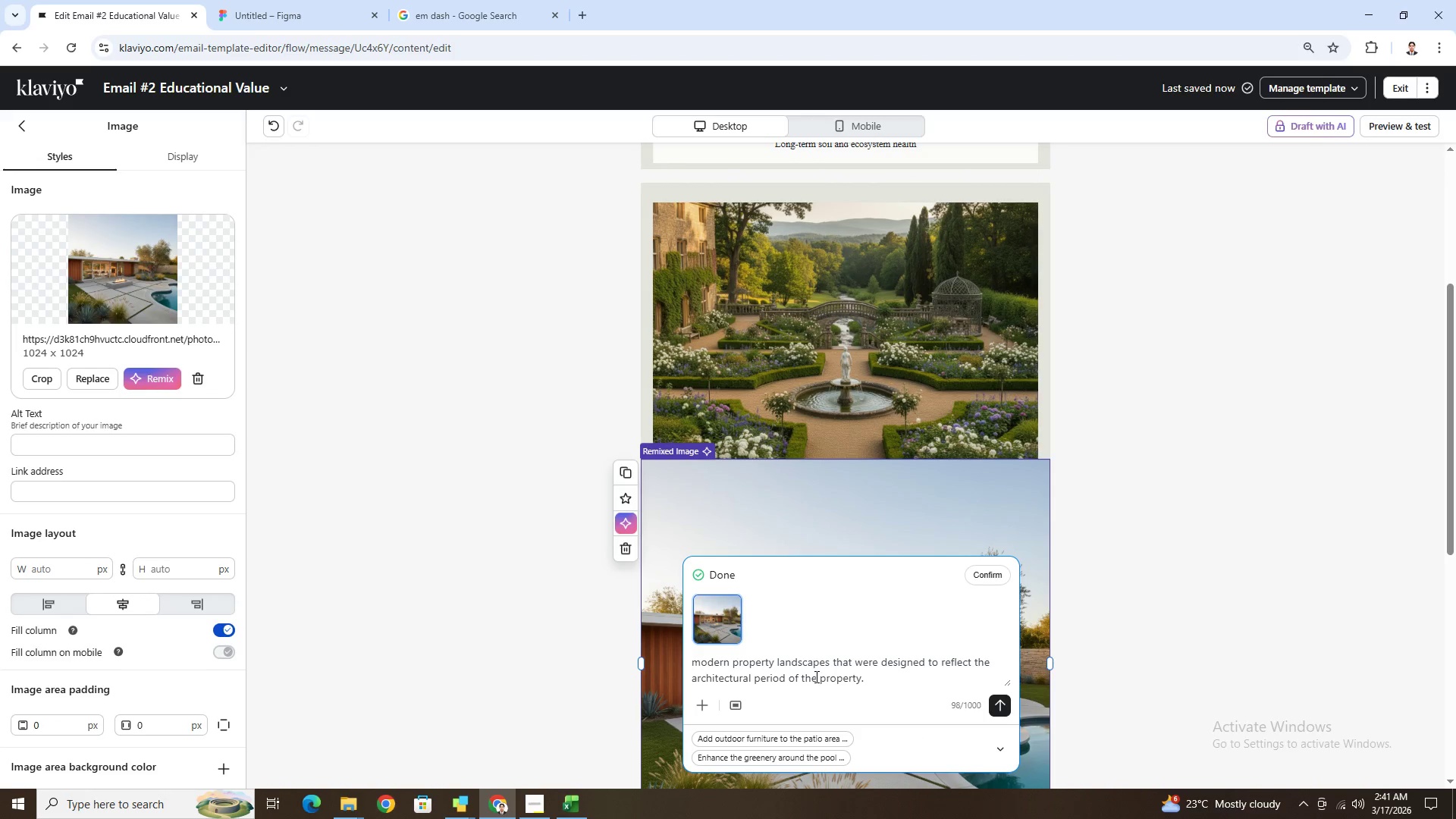 
double_click([815, 676])
 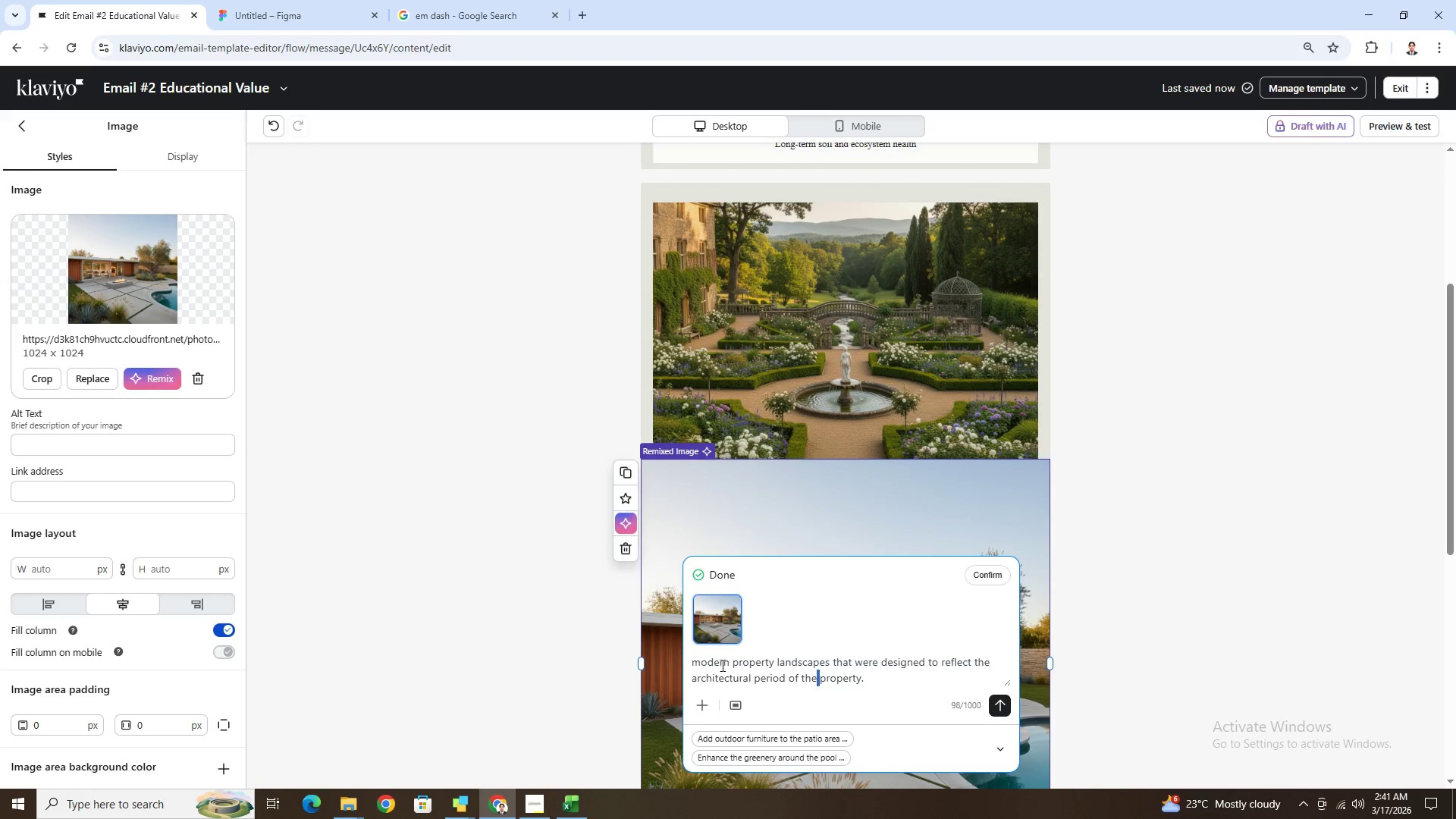 
left_click_drag(start_coordinate=[730, 664], to_coordinate=[695, 666])
 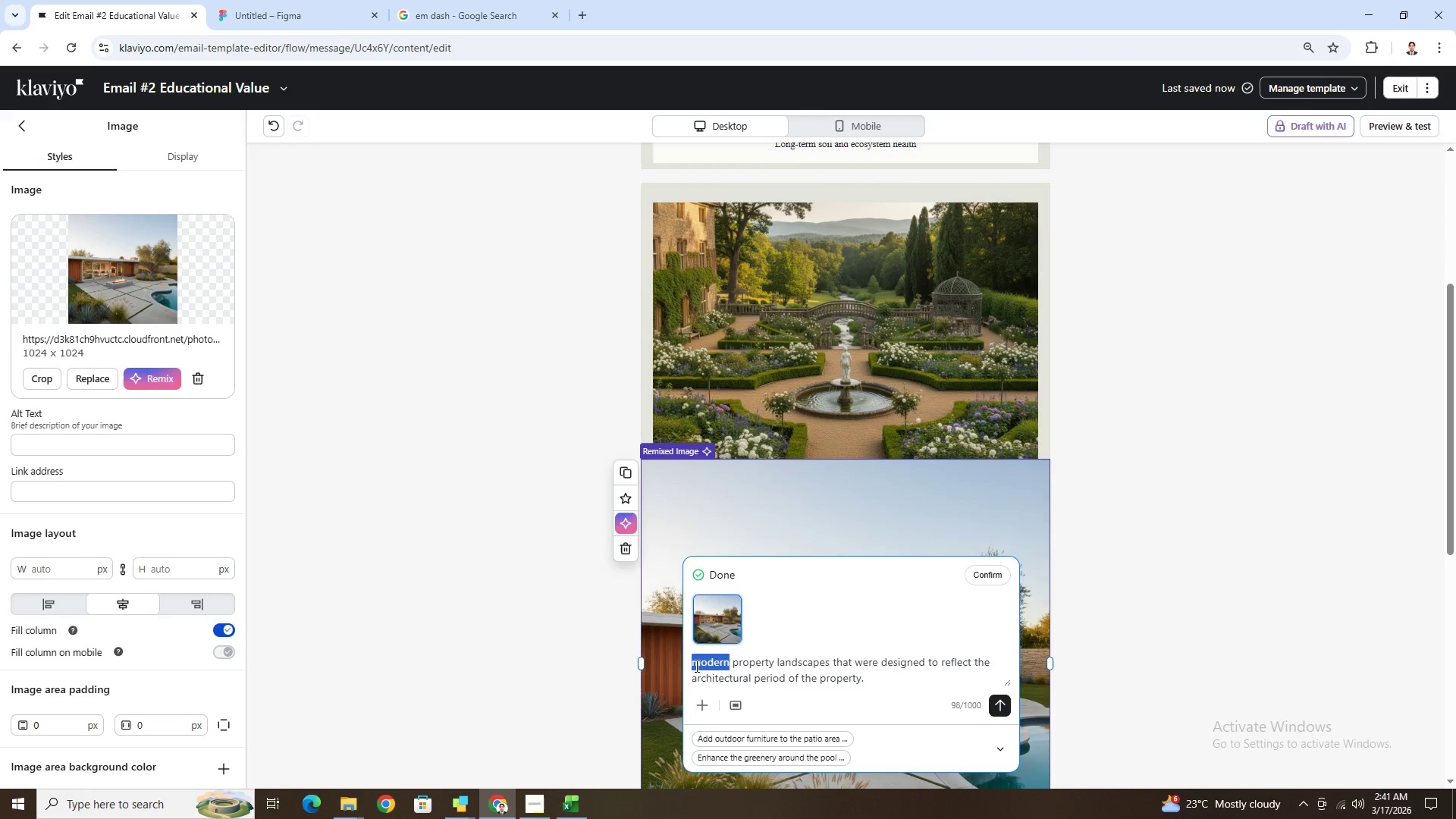 
type(historic)
 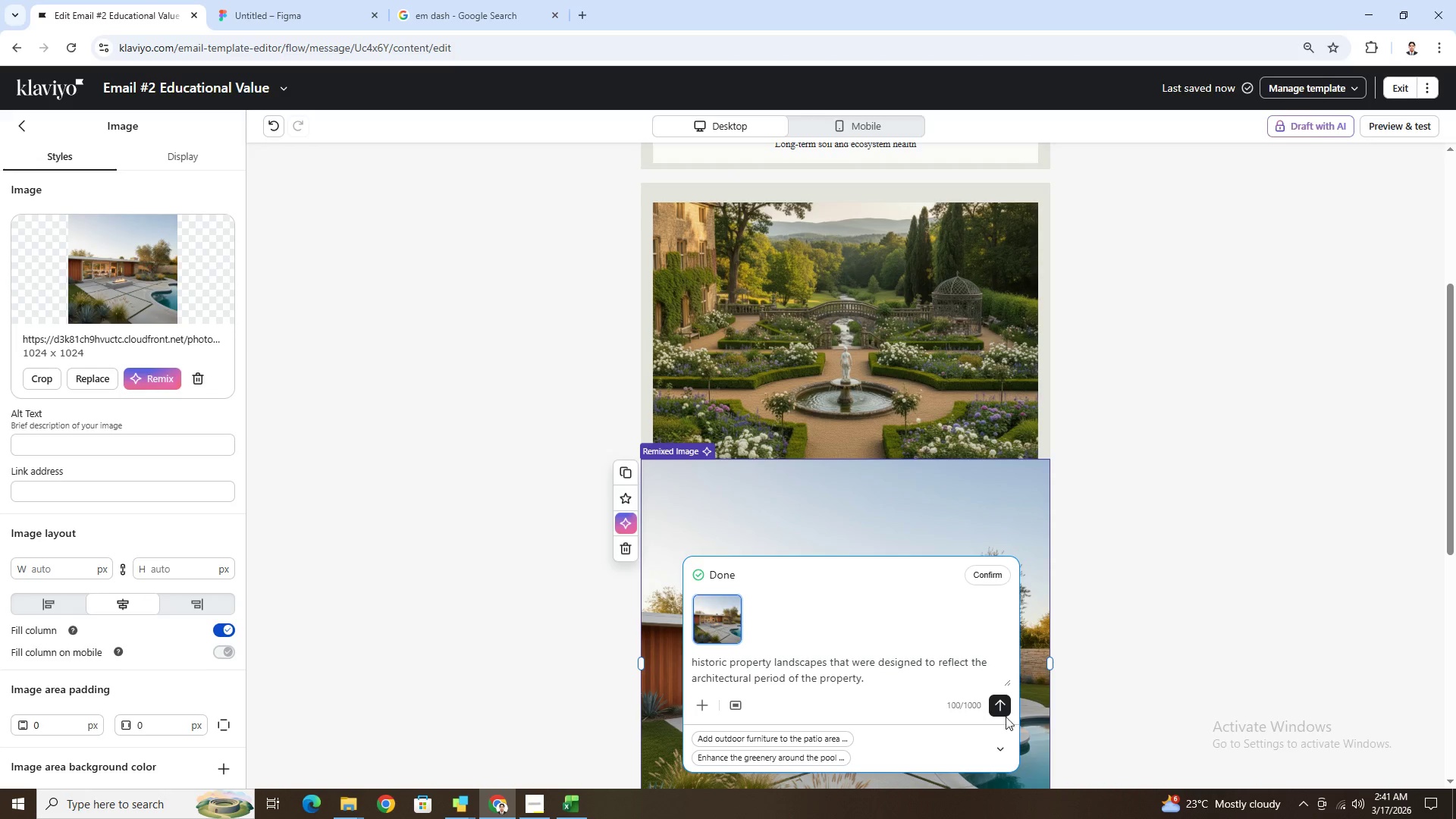 
left_click([997, 706])
 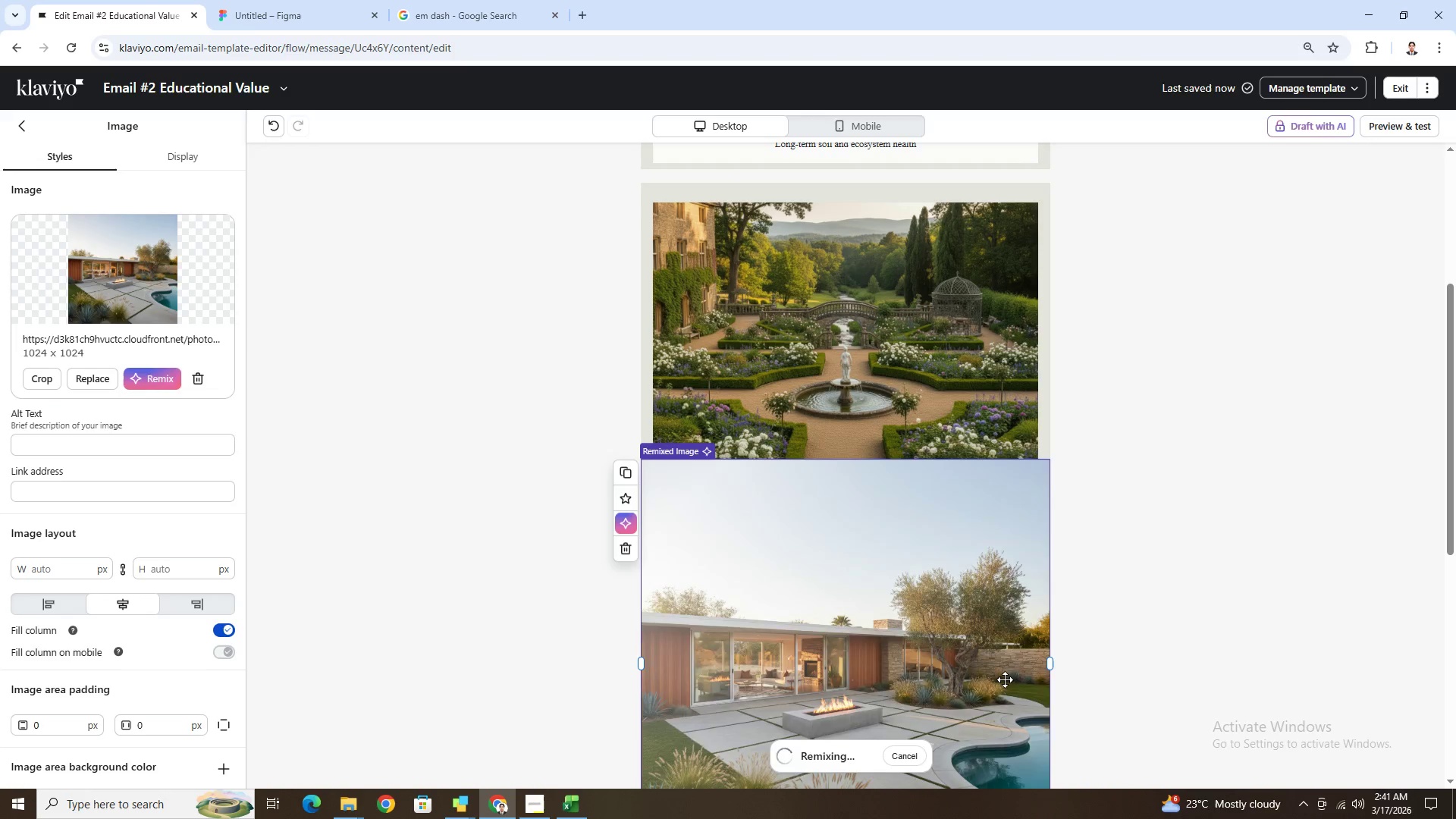 
scroll: coordinate [1011, 638], scroll_direction: down, amount: 5.0
 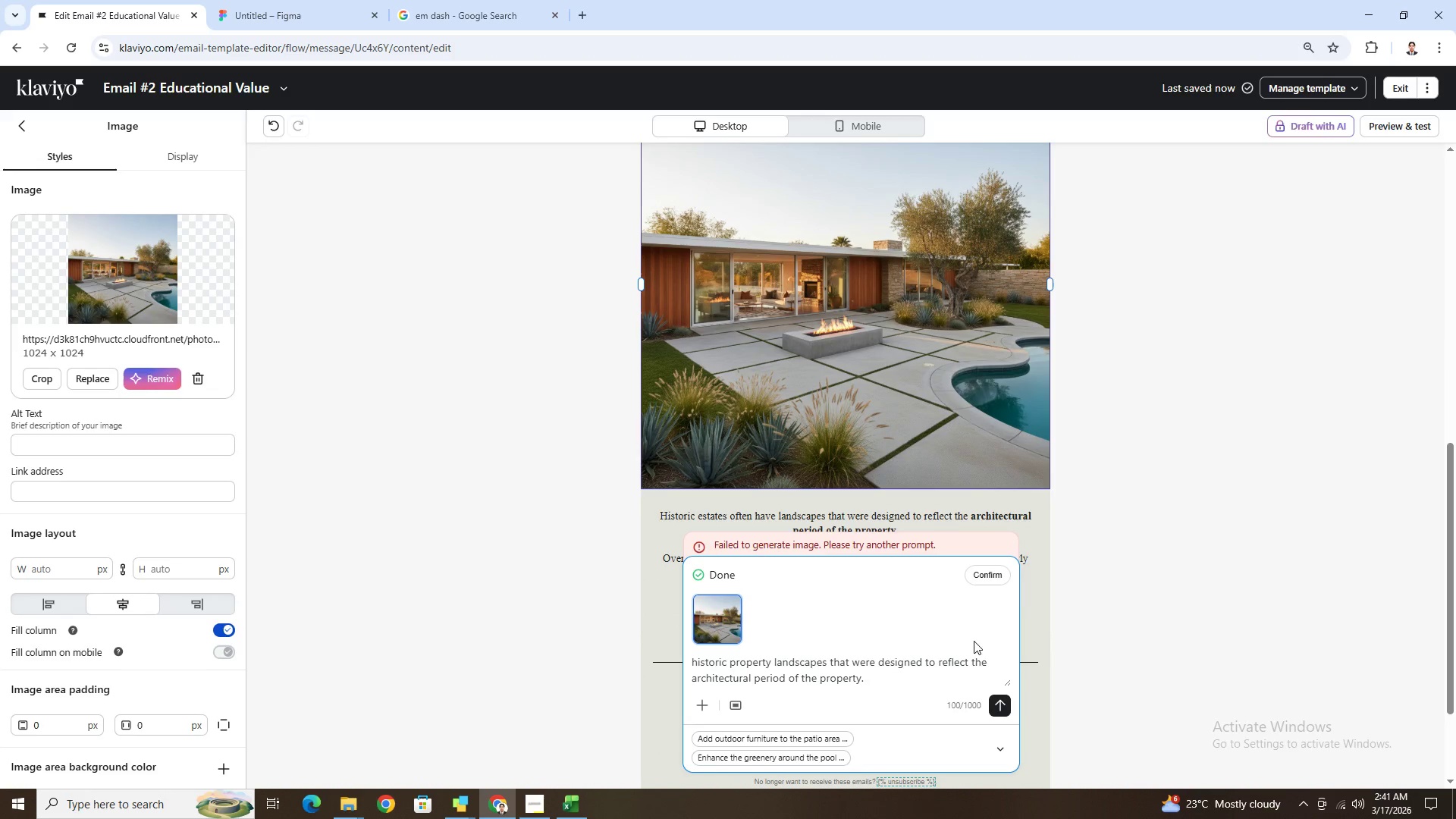 
wait(9.71)
 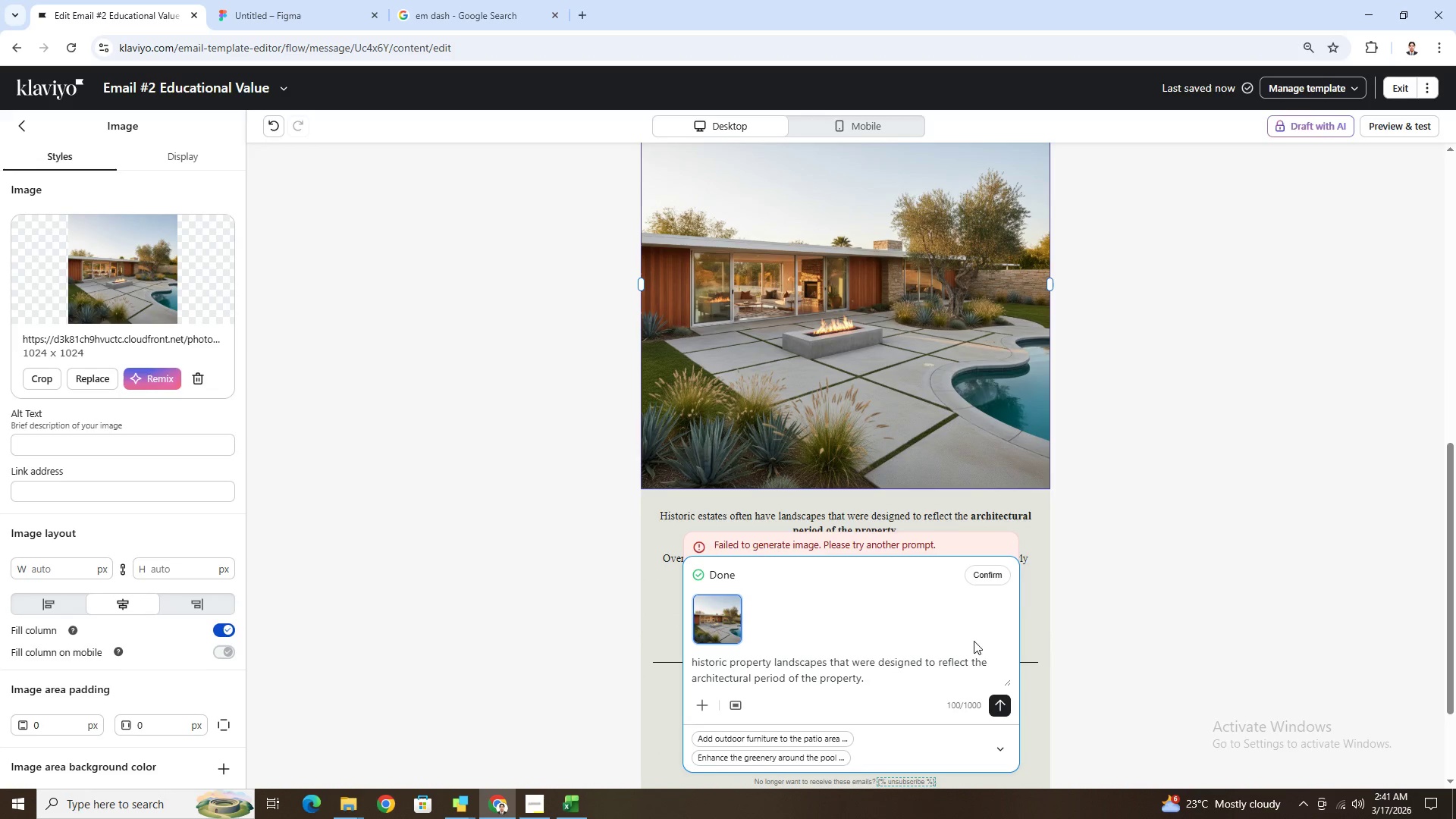 
left_click([999, 704])
 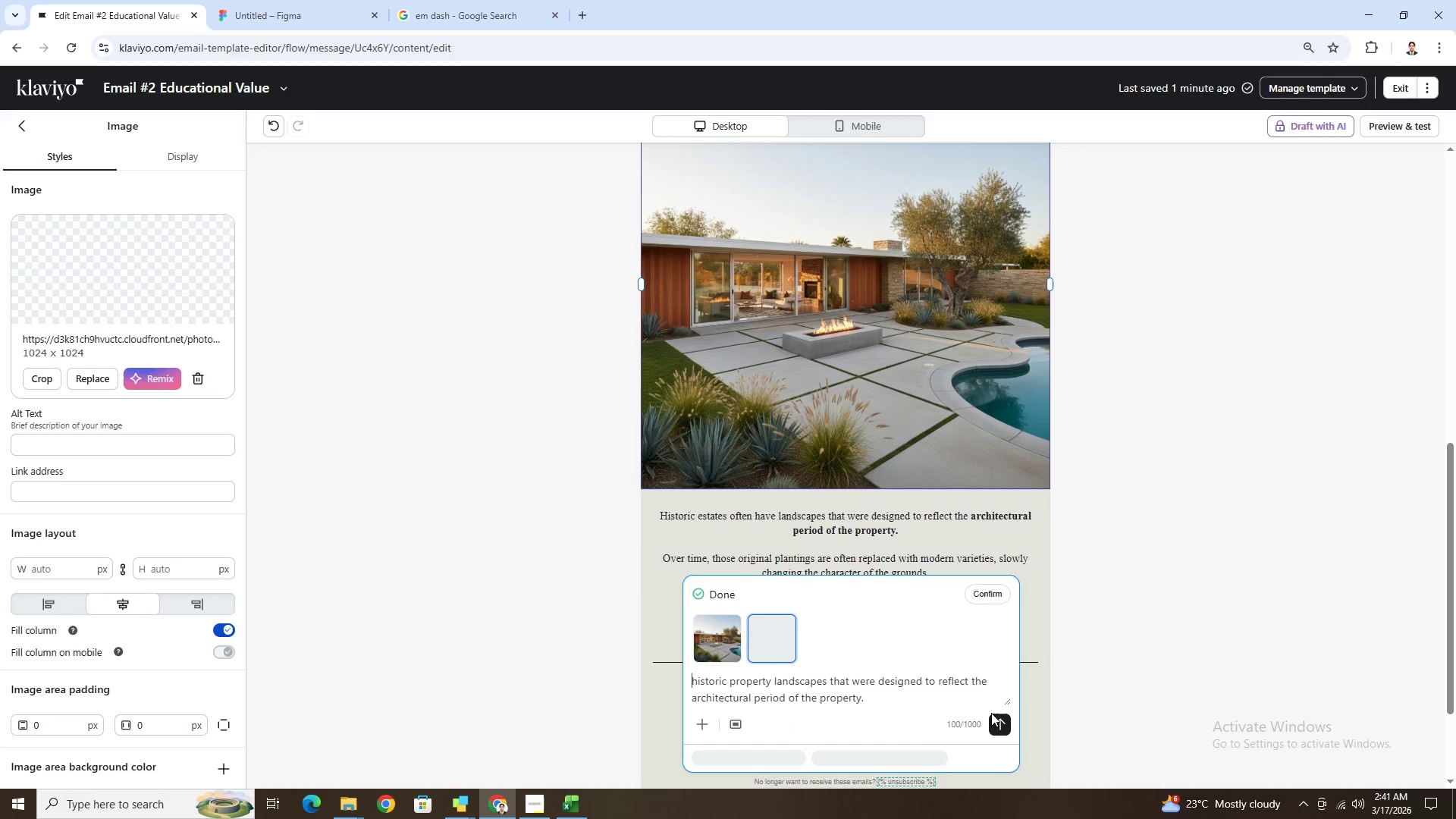 
wait(29.19)
 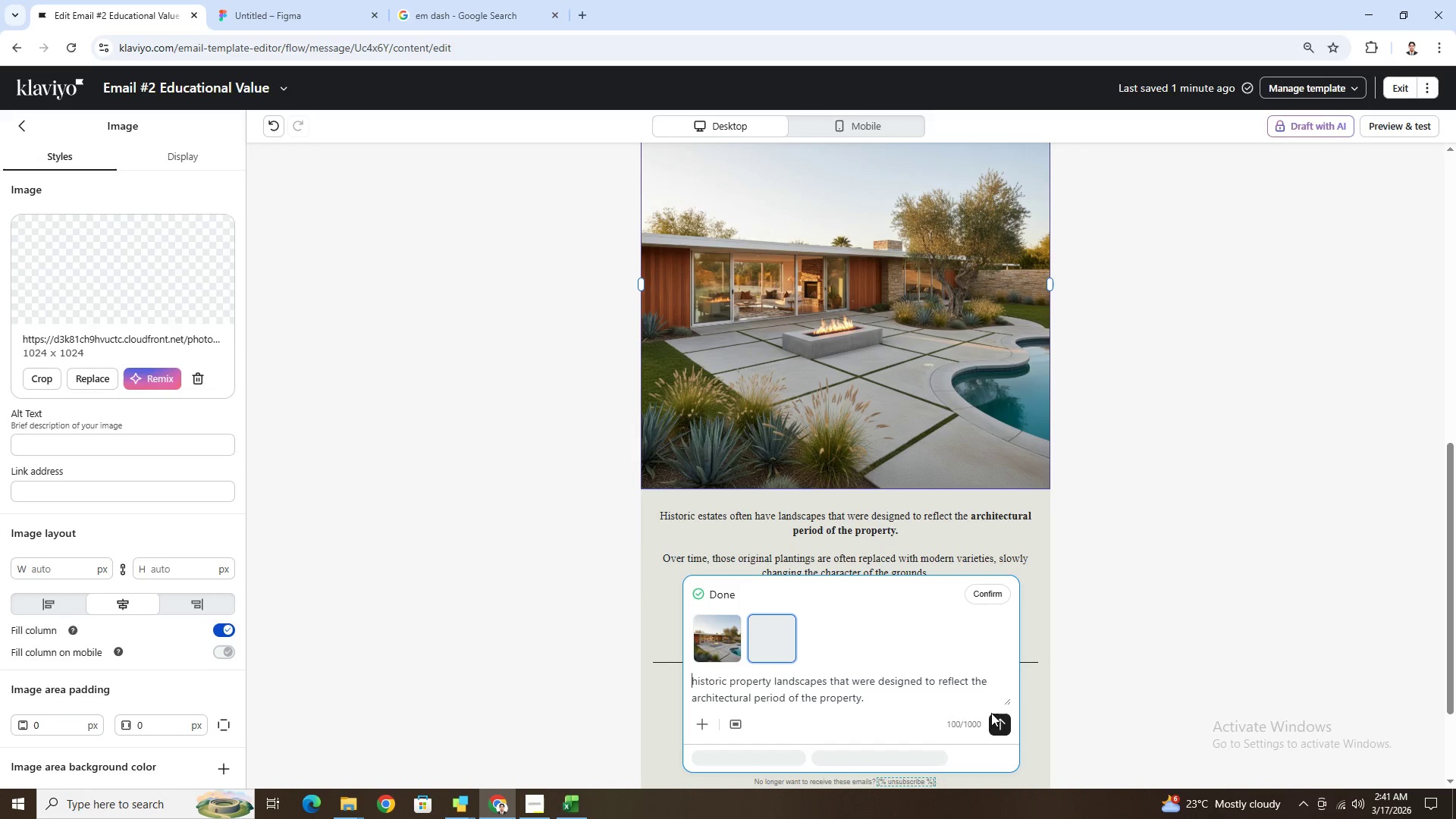 
left_click([427, 498])
 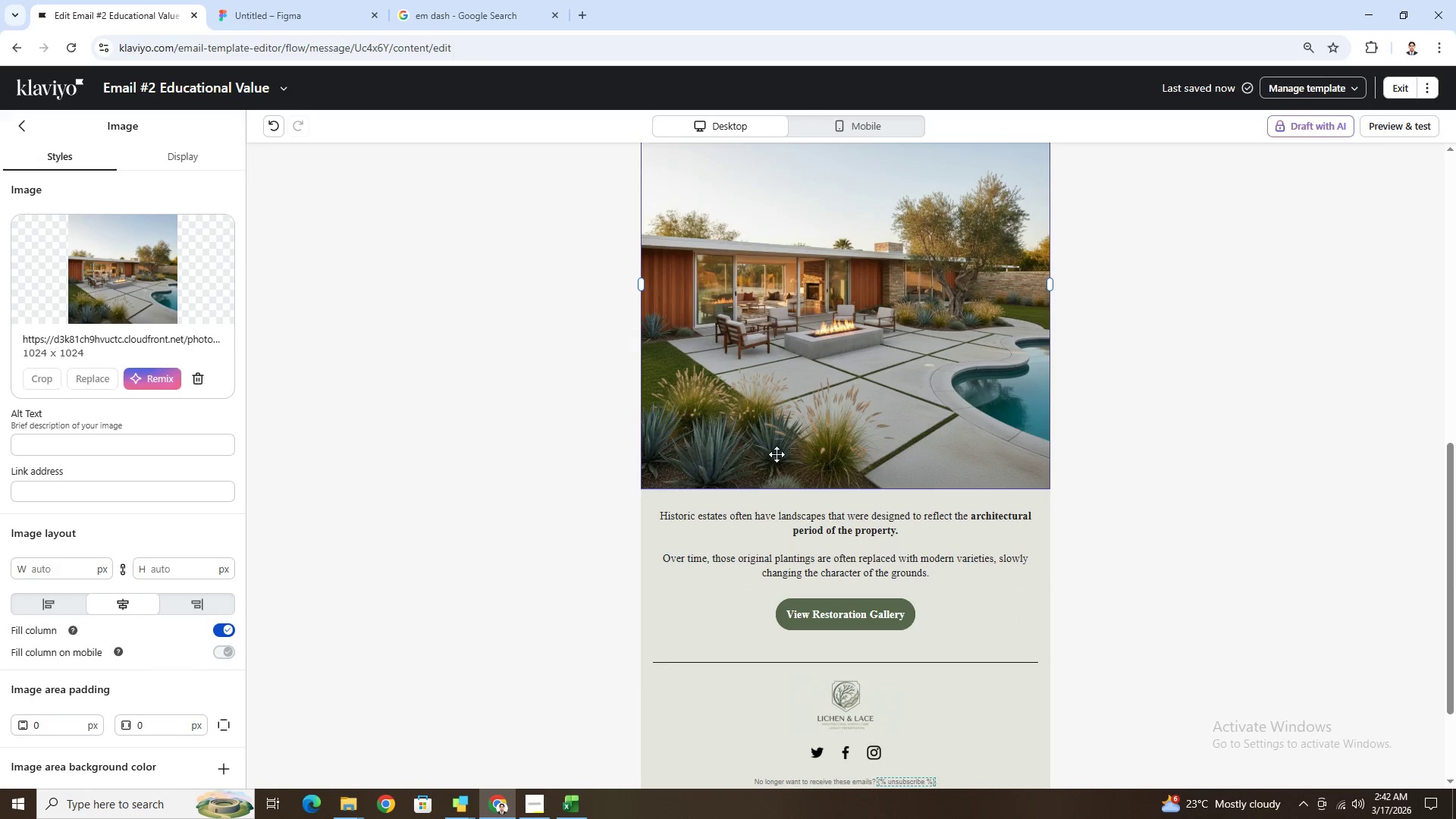 
scroll: coordinate [876, 462], scroll_direction: up, amount: 2.0
 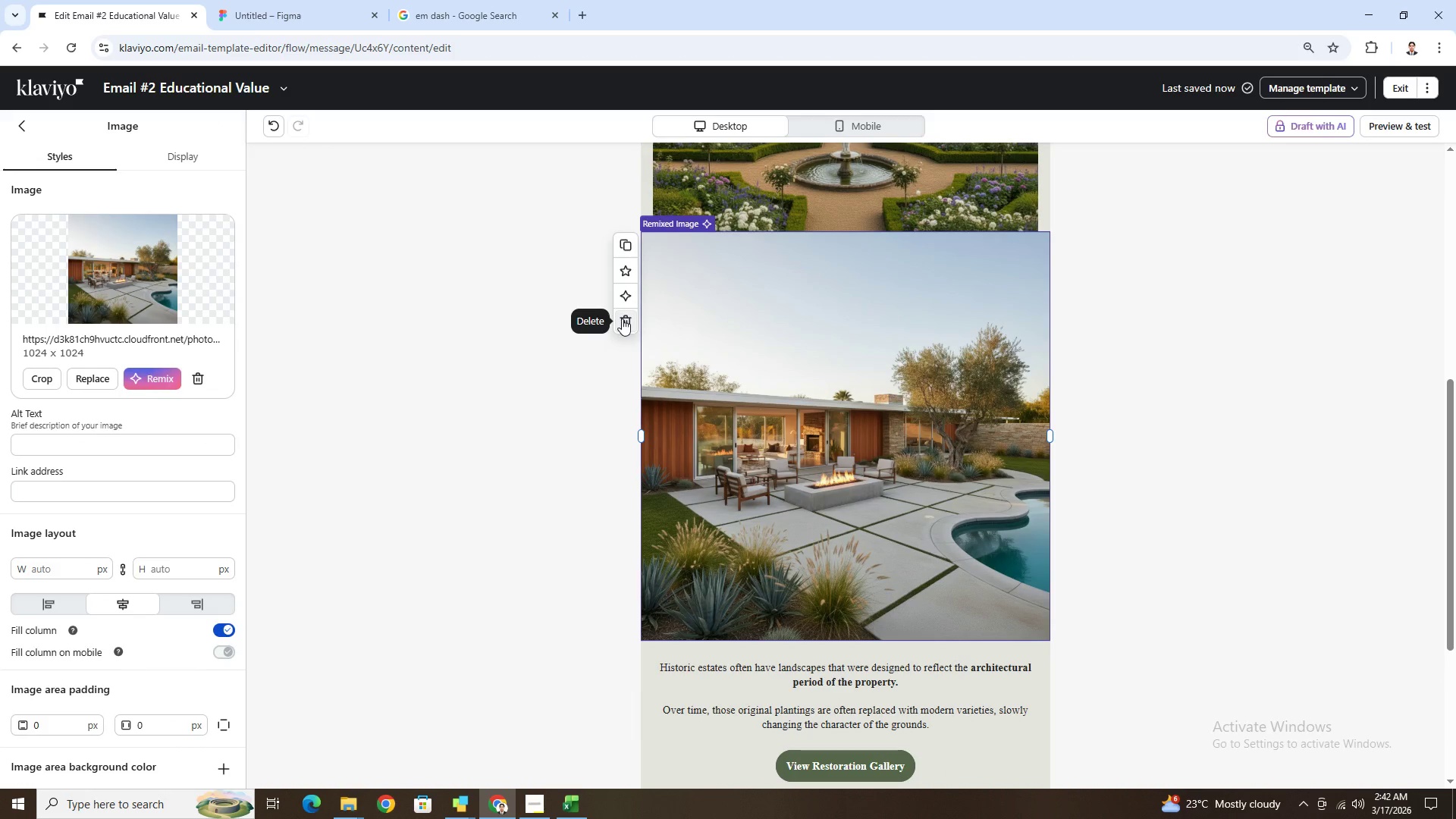 
left_click([622, 318])
 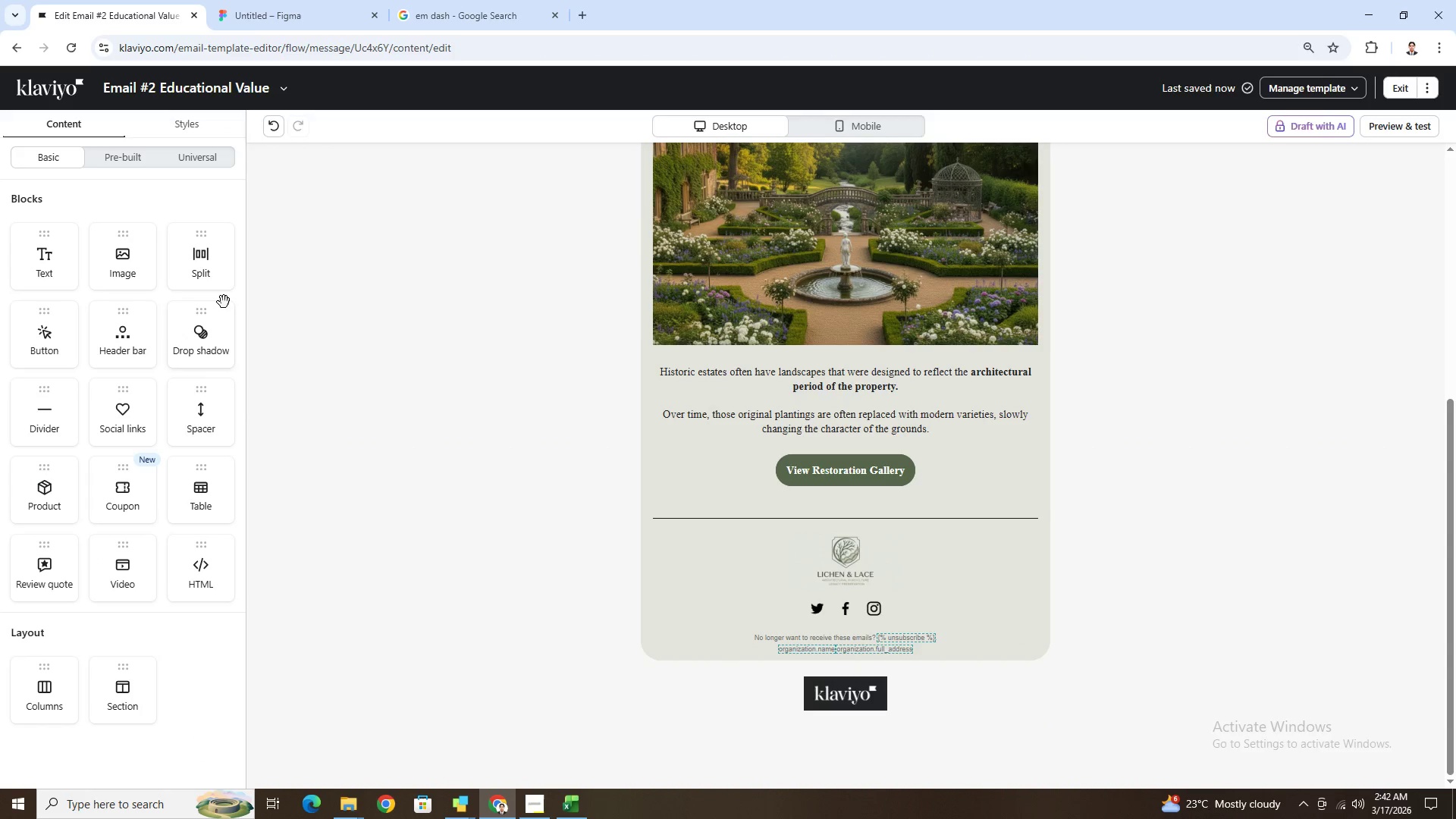 
left_click_drag(start_coordinate=[102, 266], to_coordinate=[925, 337])
 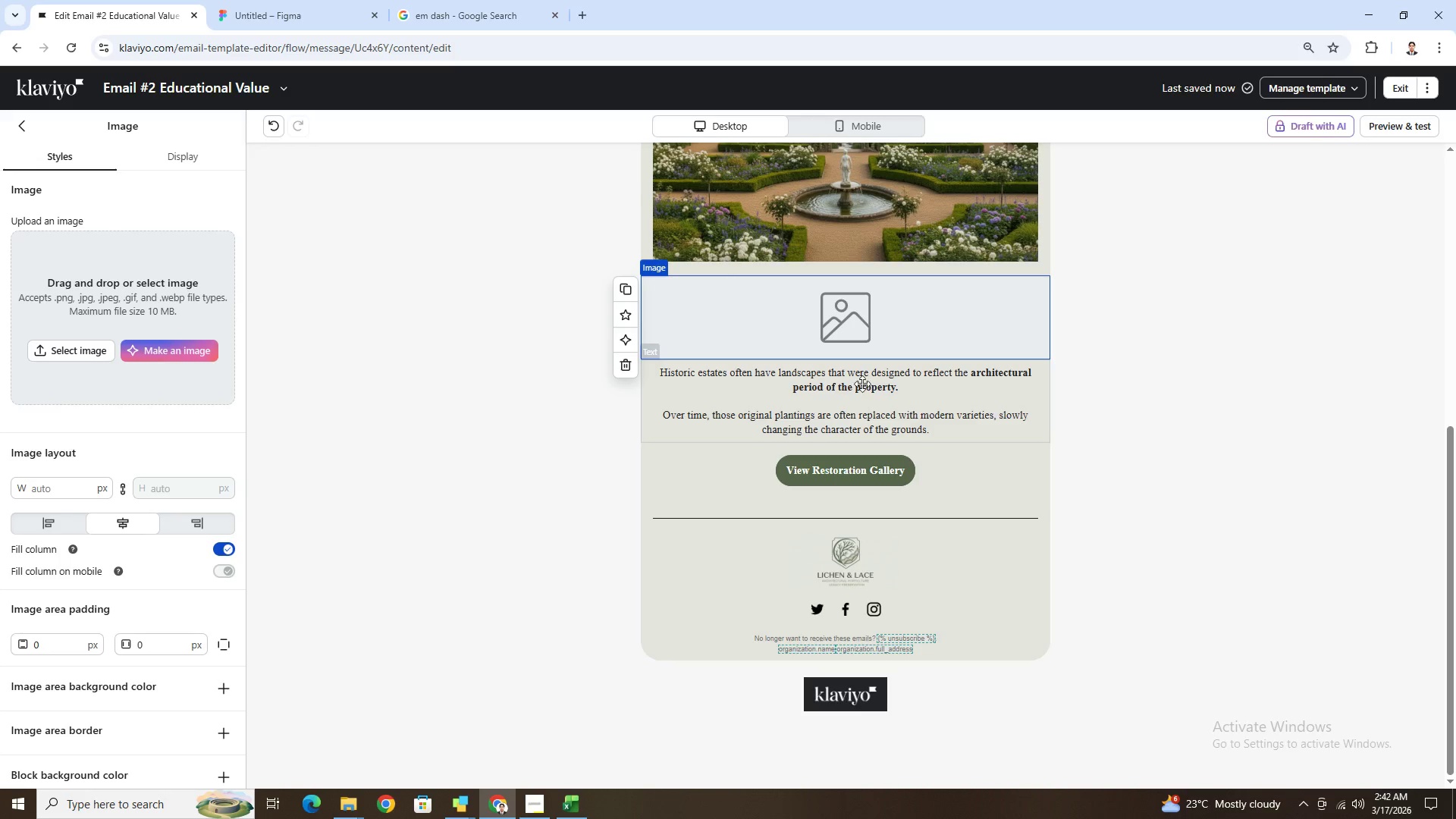 
left_click([837, 322])
 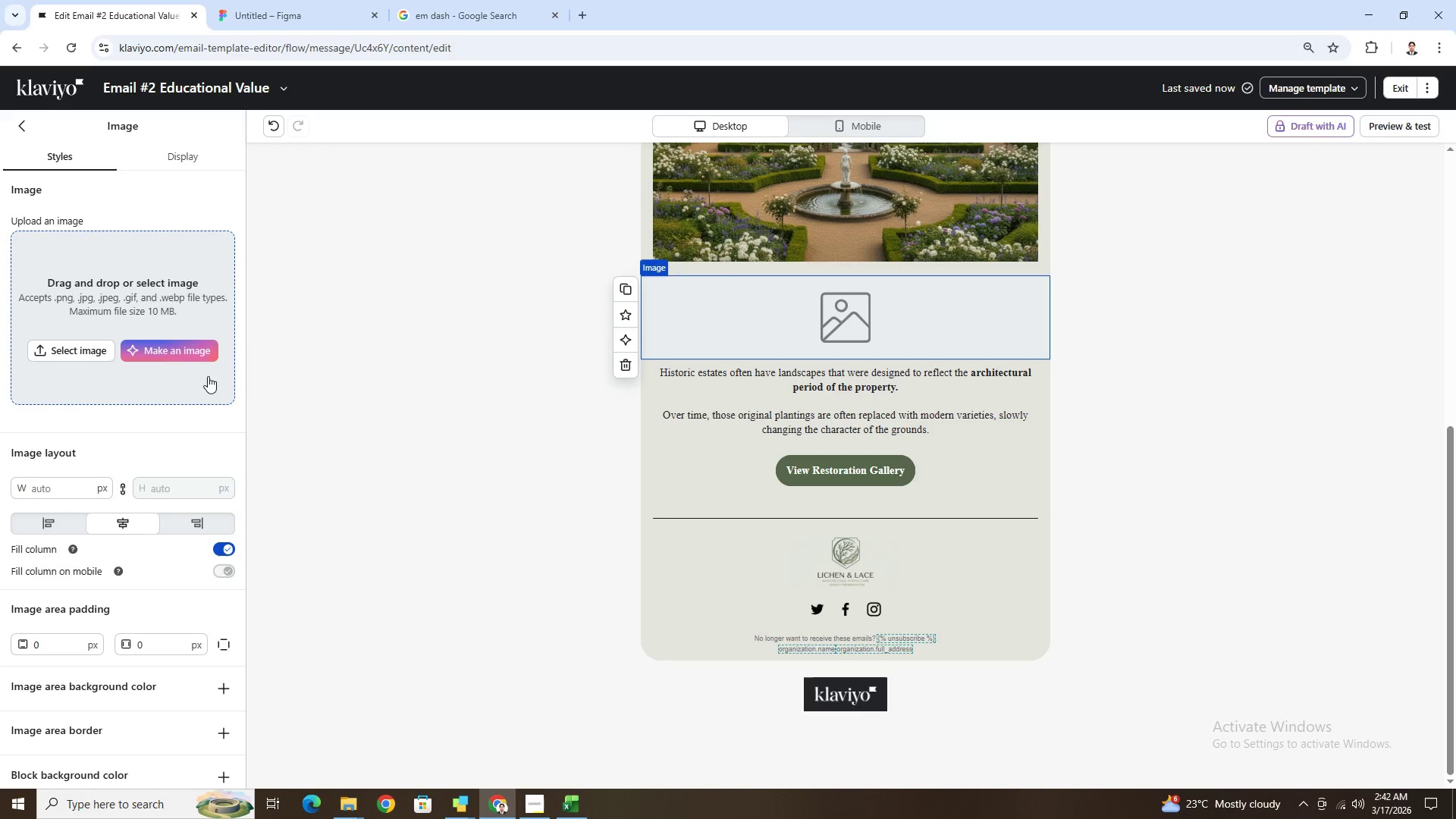 
left_click([201, 346])
 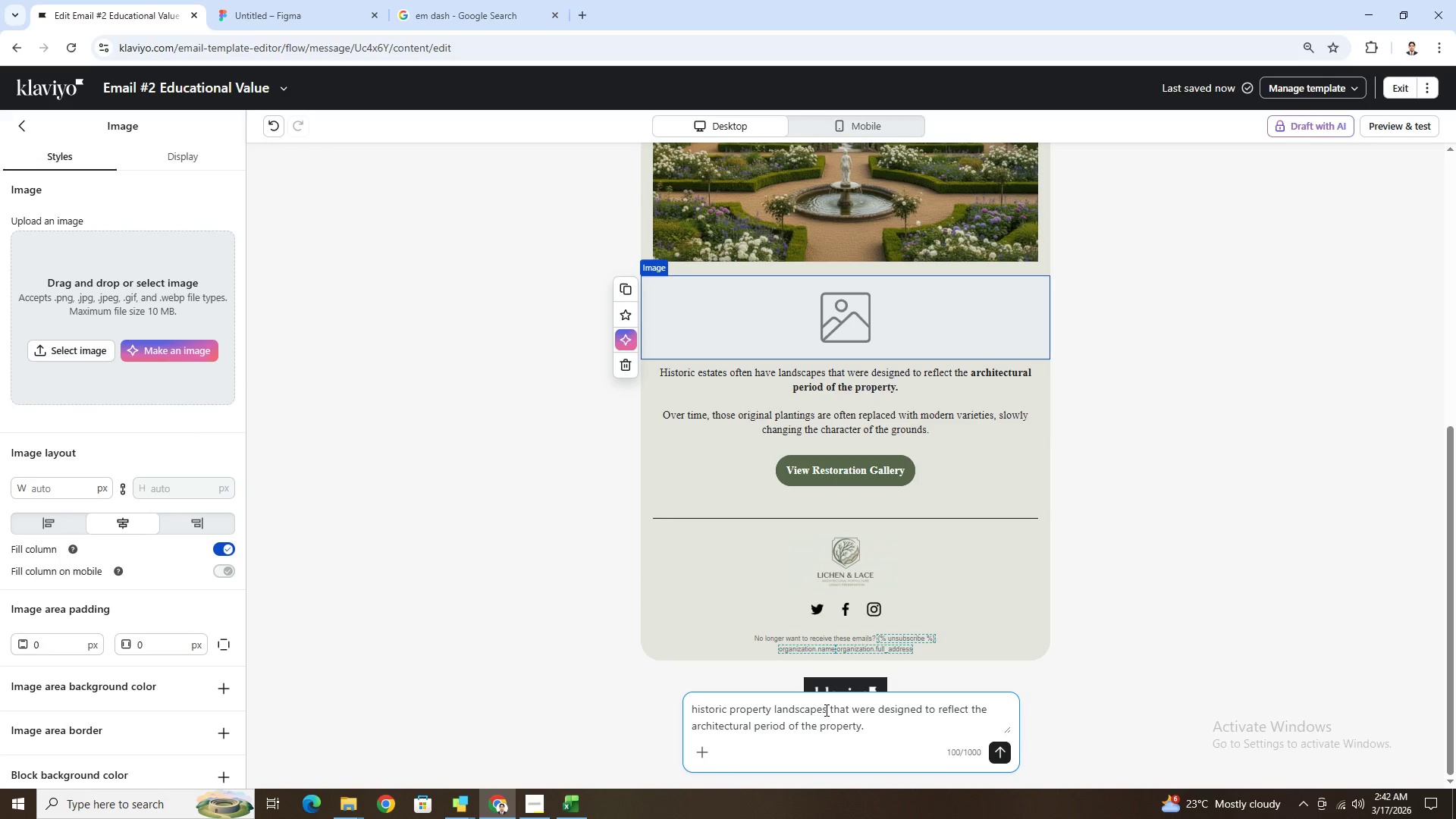 
wait(8.81)
 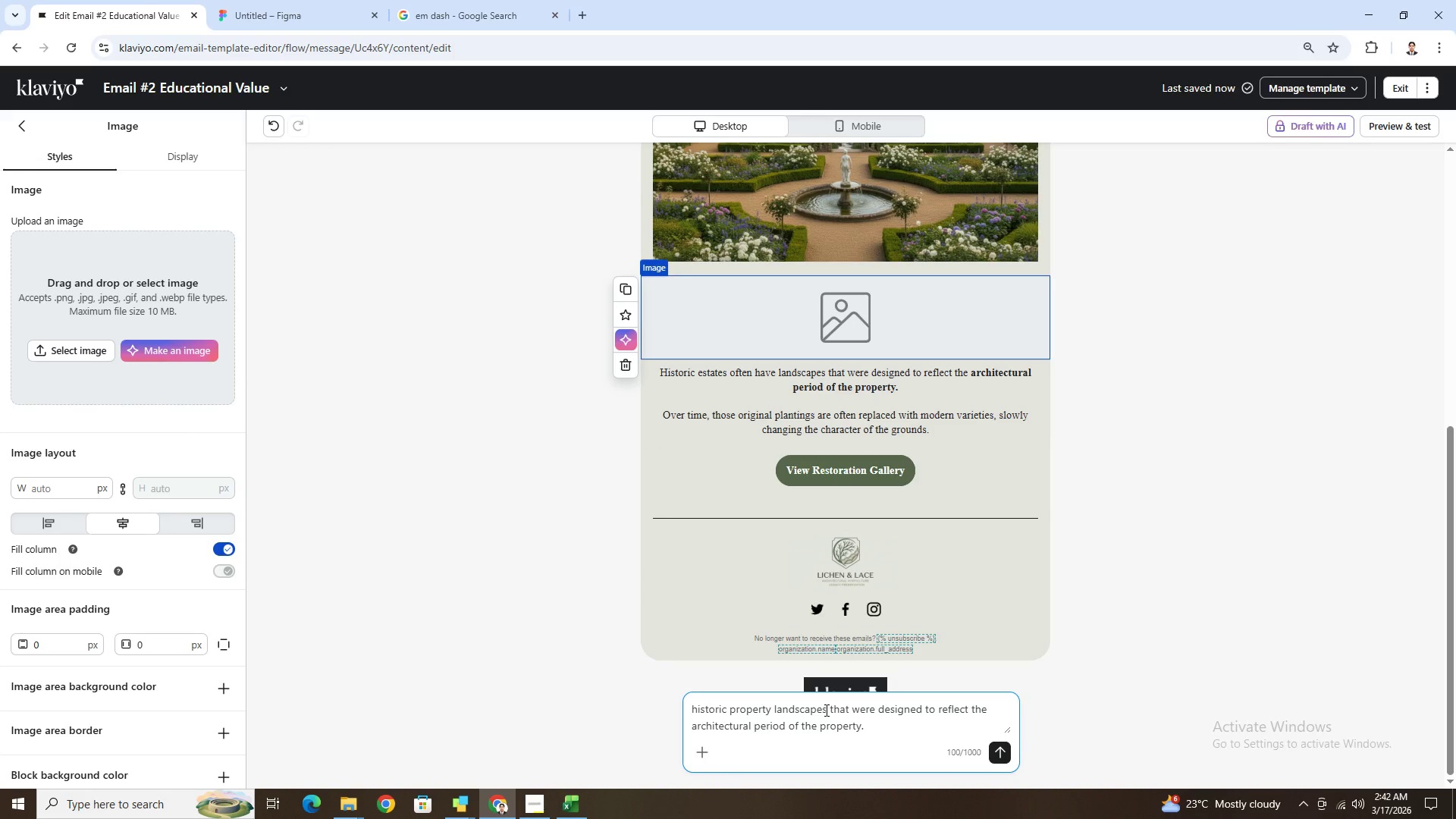 
left_click([993, 750])
 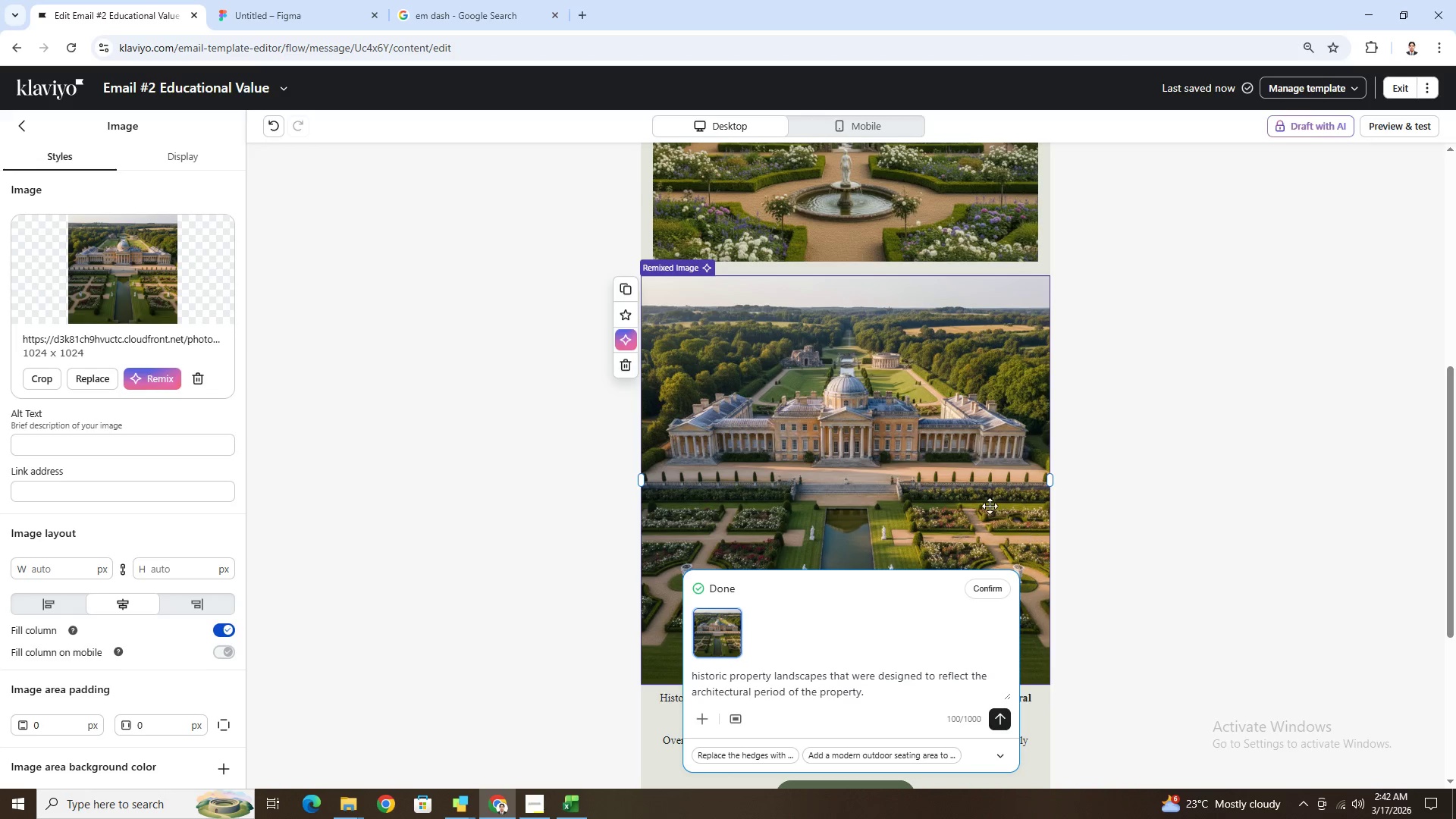 
wait(36.77)
 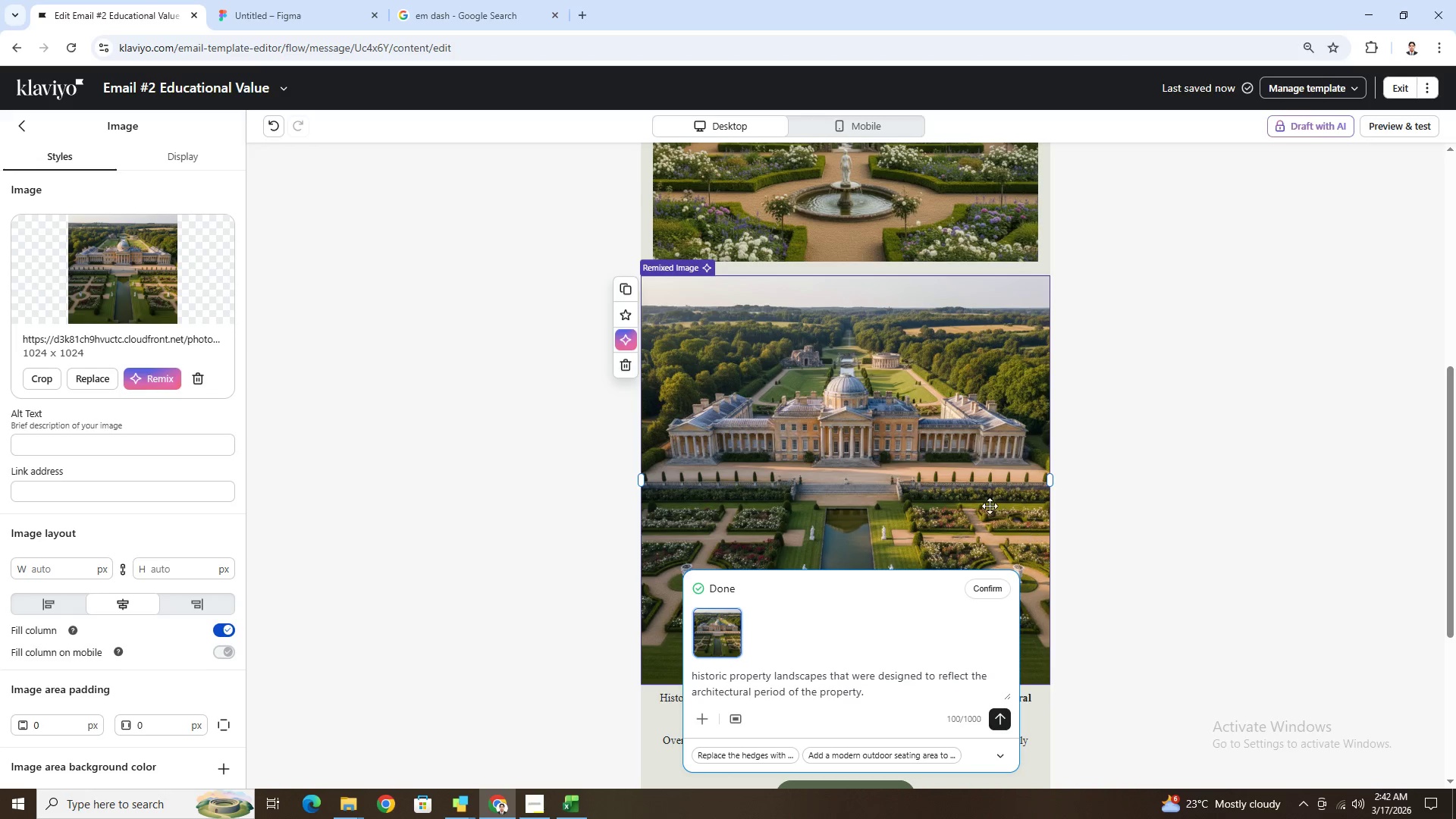 
left_click([981, 580])
 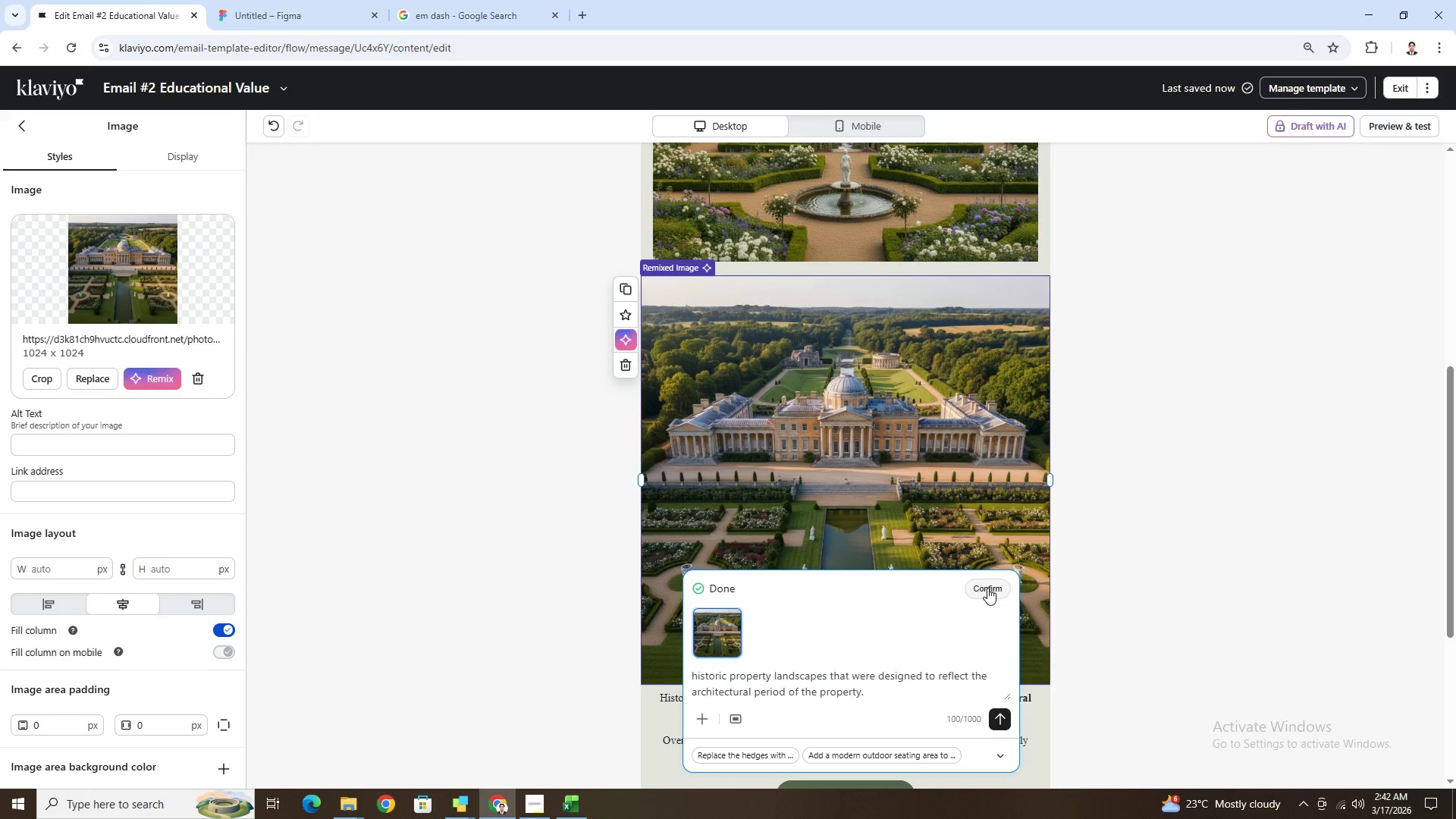 
left_click([987, 588])
 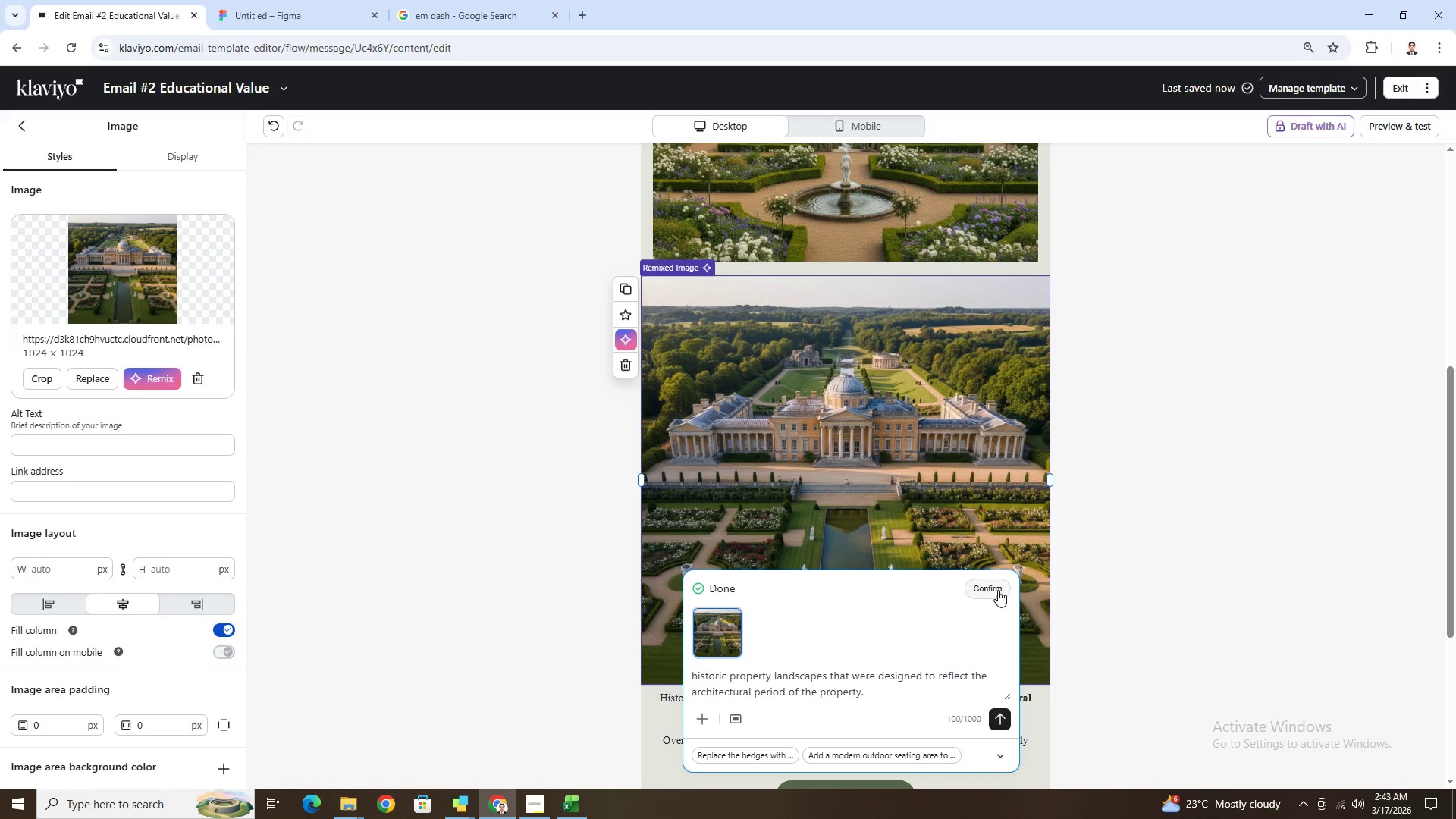 
scroll: coordinate [858, 361], scroll_direction: down, amount: 3.0
 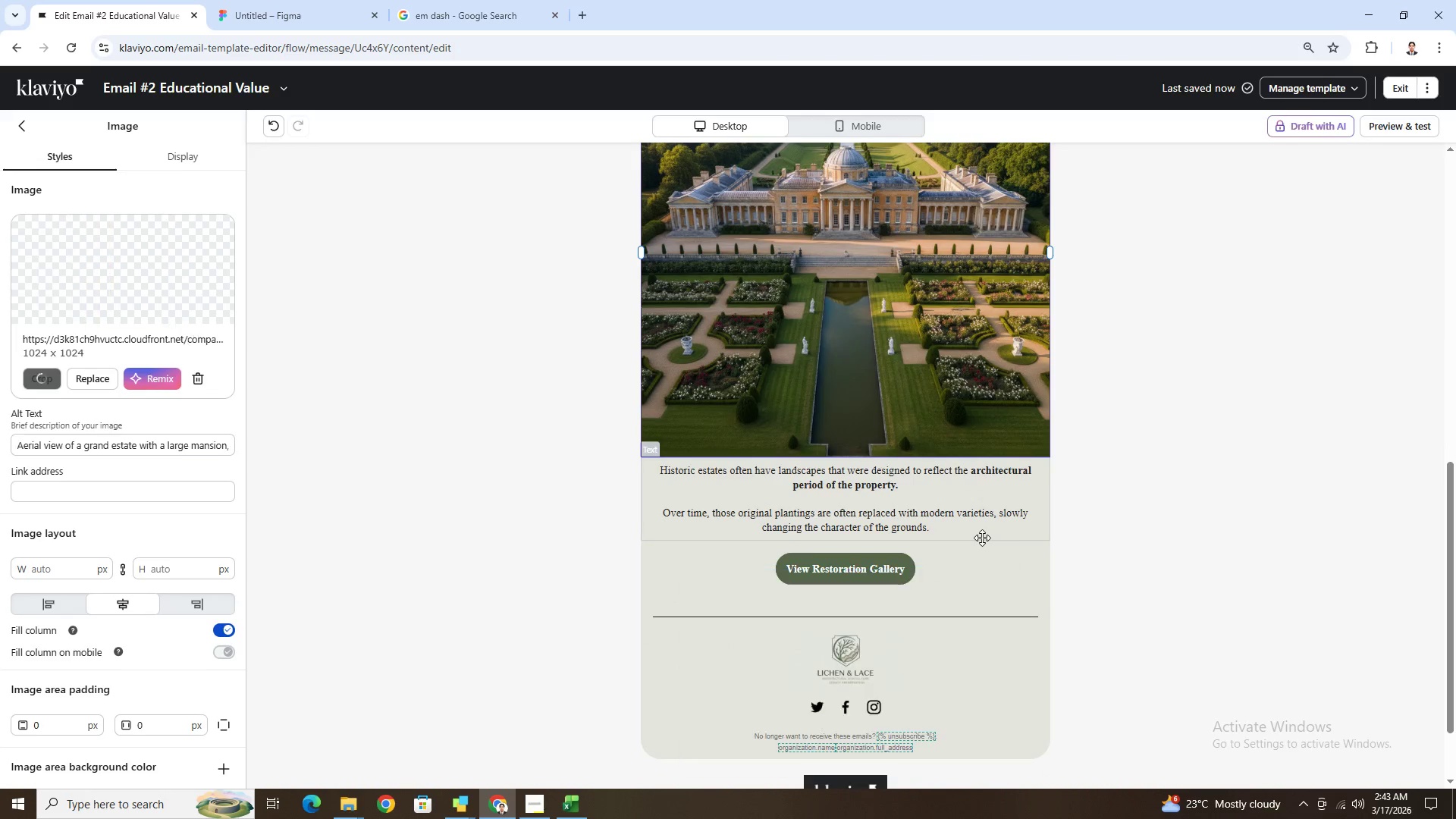 
left_click([883, 441])
 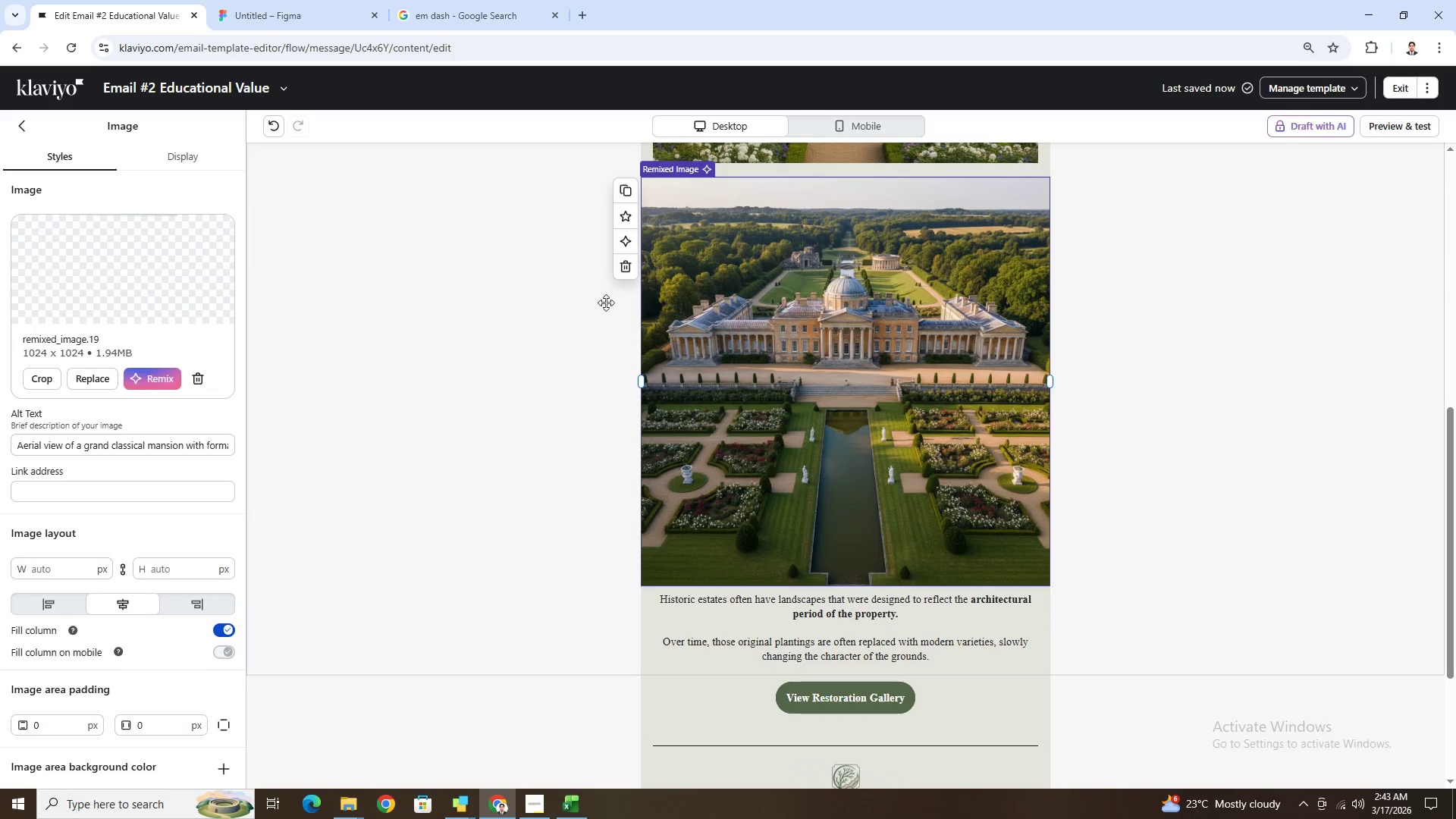 
scroll: coordinate [792, 395], scroll_direction: up, amount: 5.0
 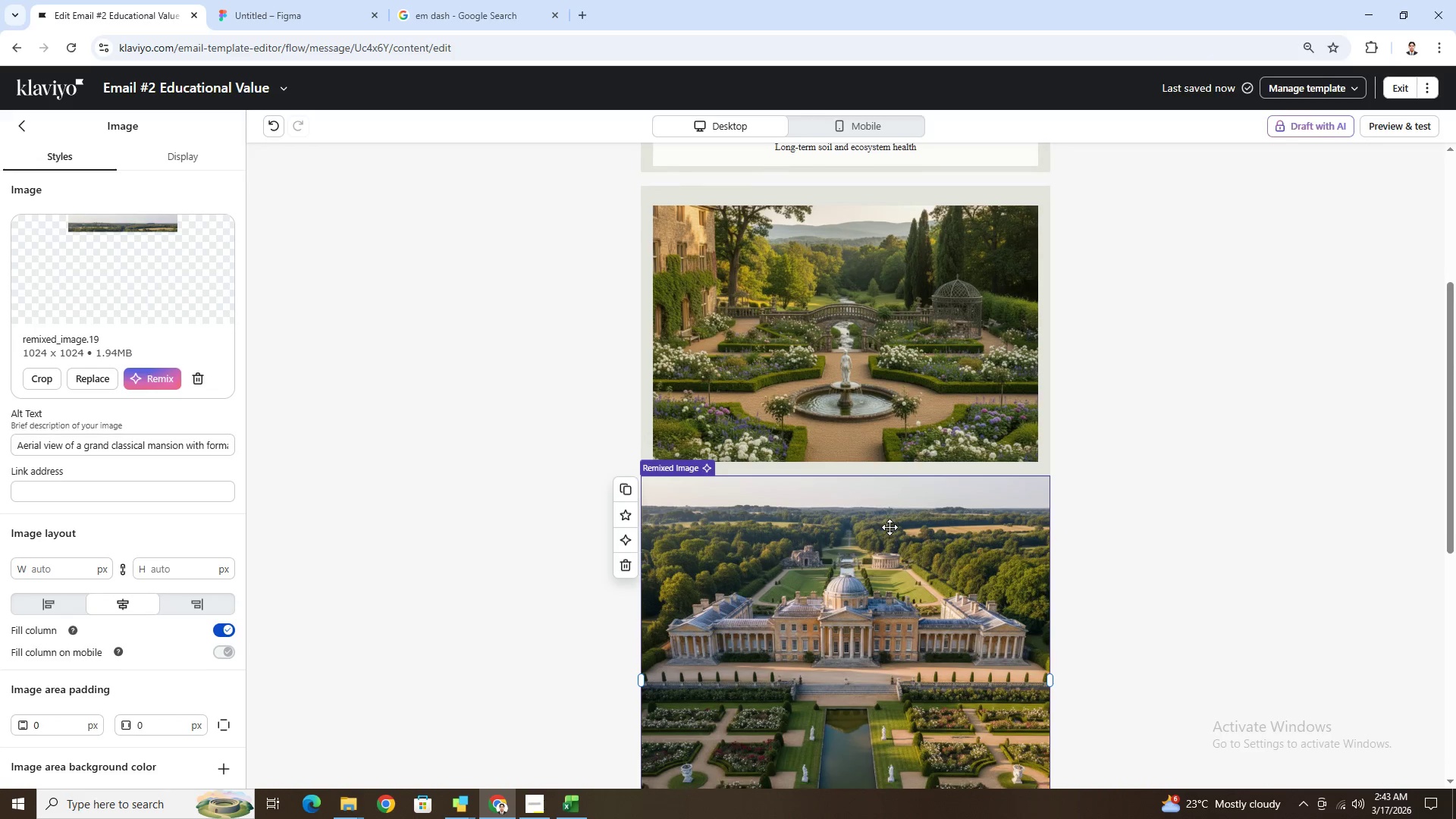 
scroll: coordinate [890, 527], scroll_direction: down, amount: 2.0
 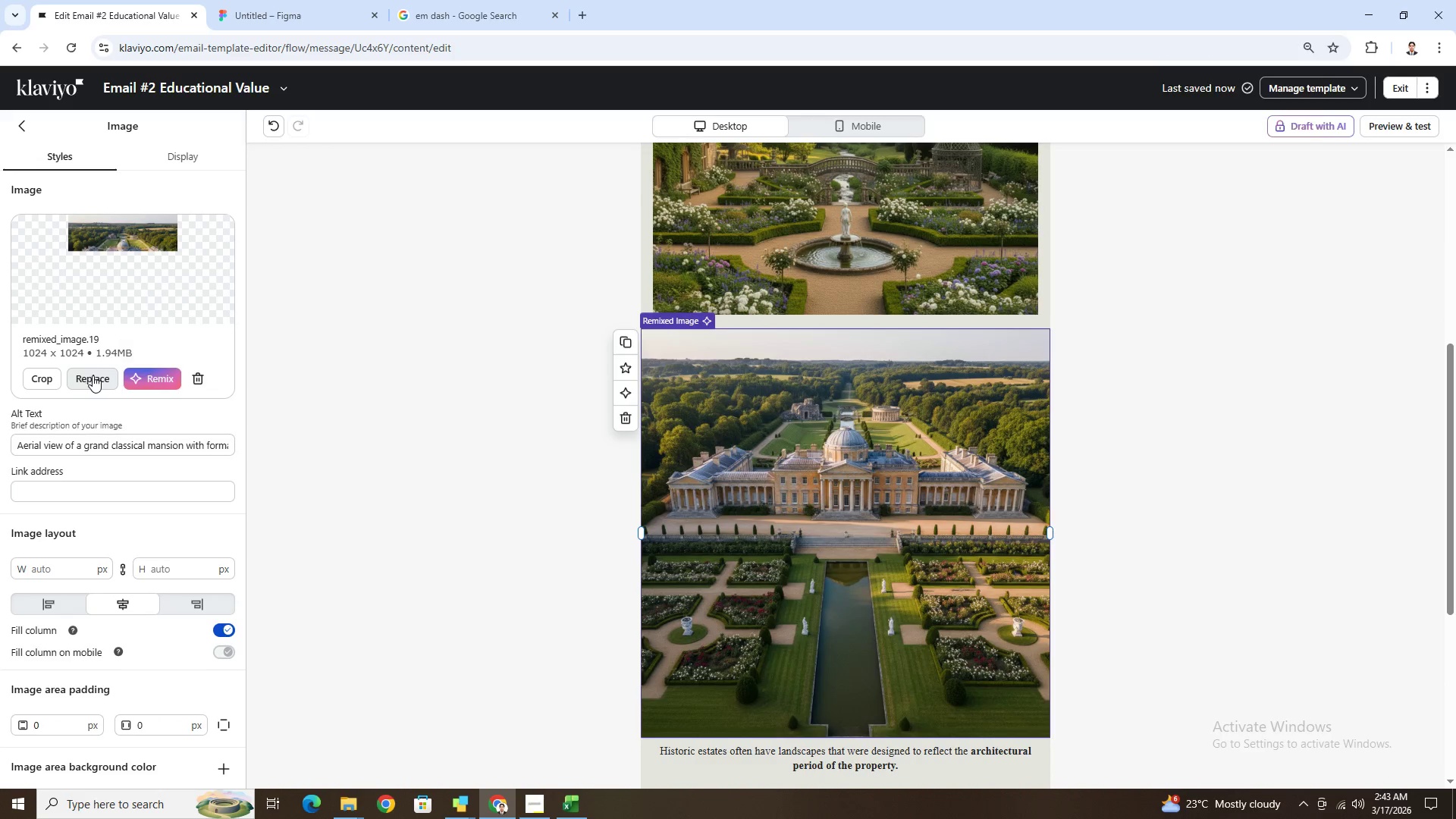 
left_click([40, 377])
 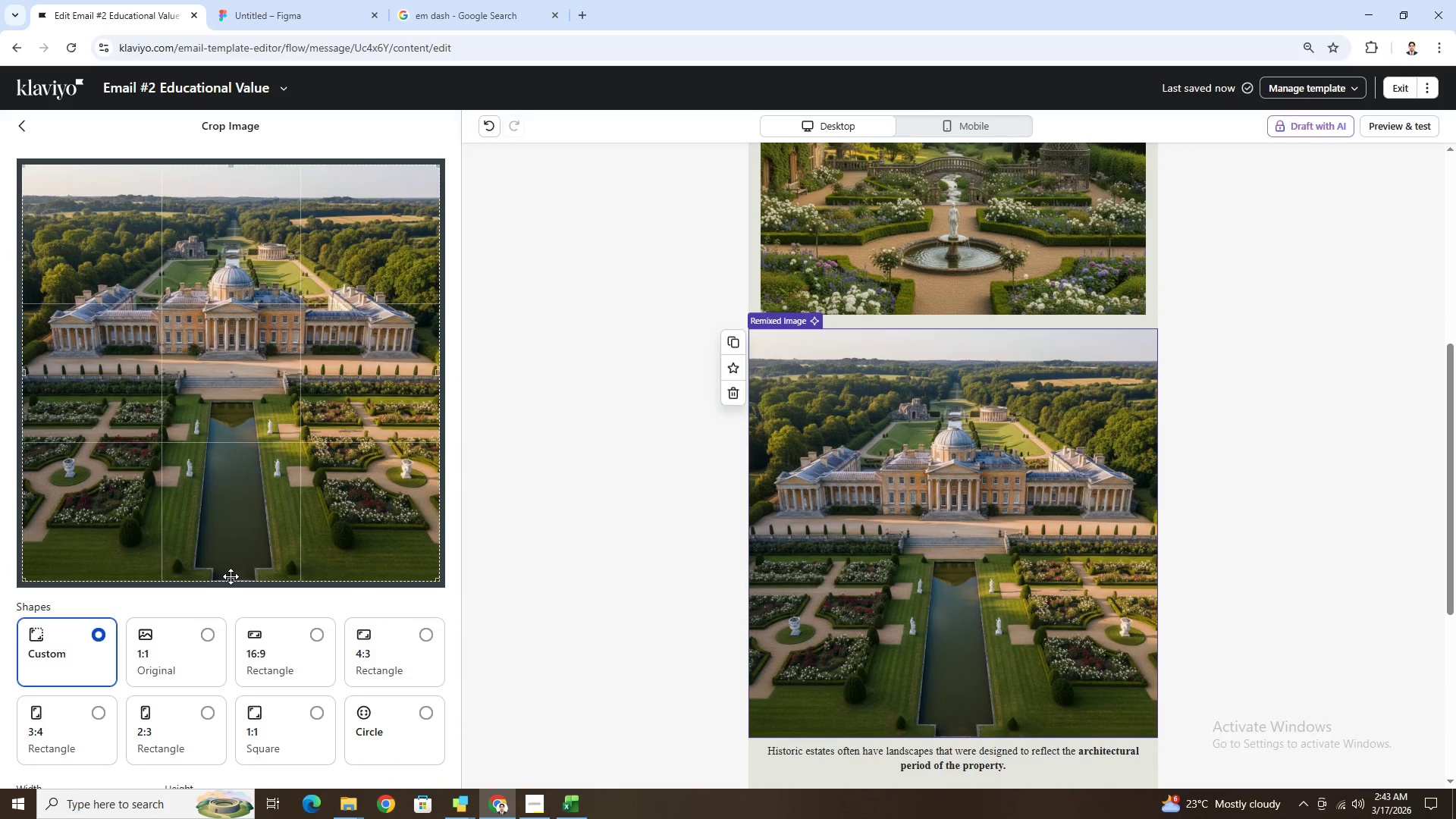 
left_click_drag(start_coordinate=[236, 582], to_coordinate=[243, 561])
 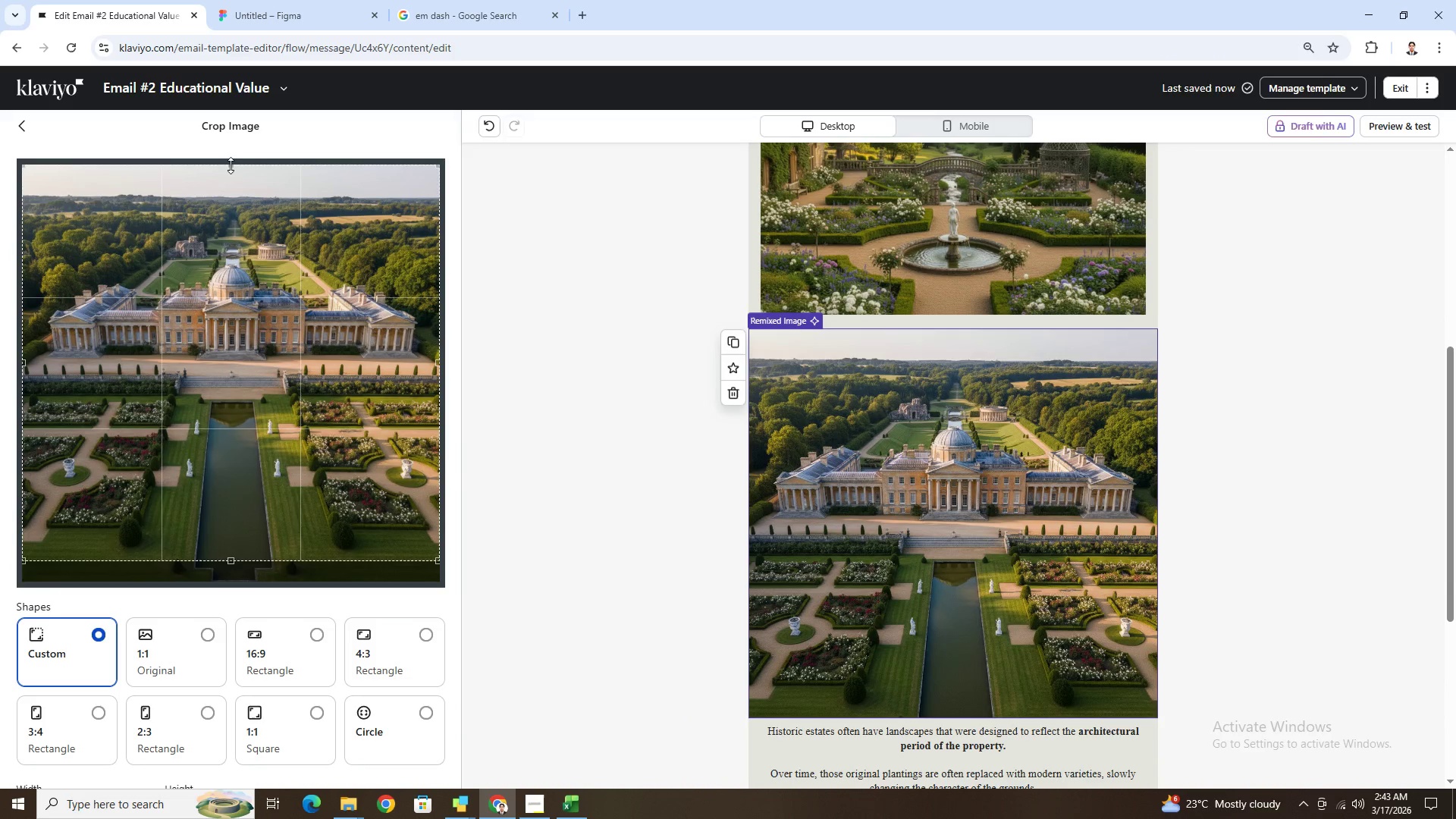 
left_click_drag(start_coordinate=[229, 165], to_coordinate=[234, 244])
 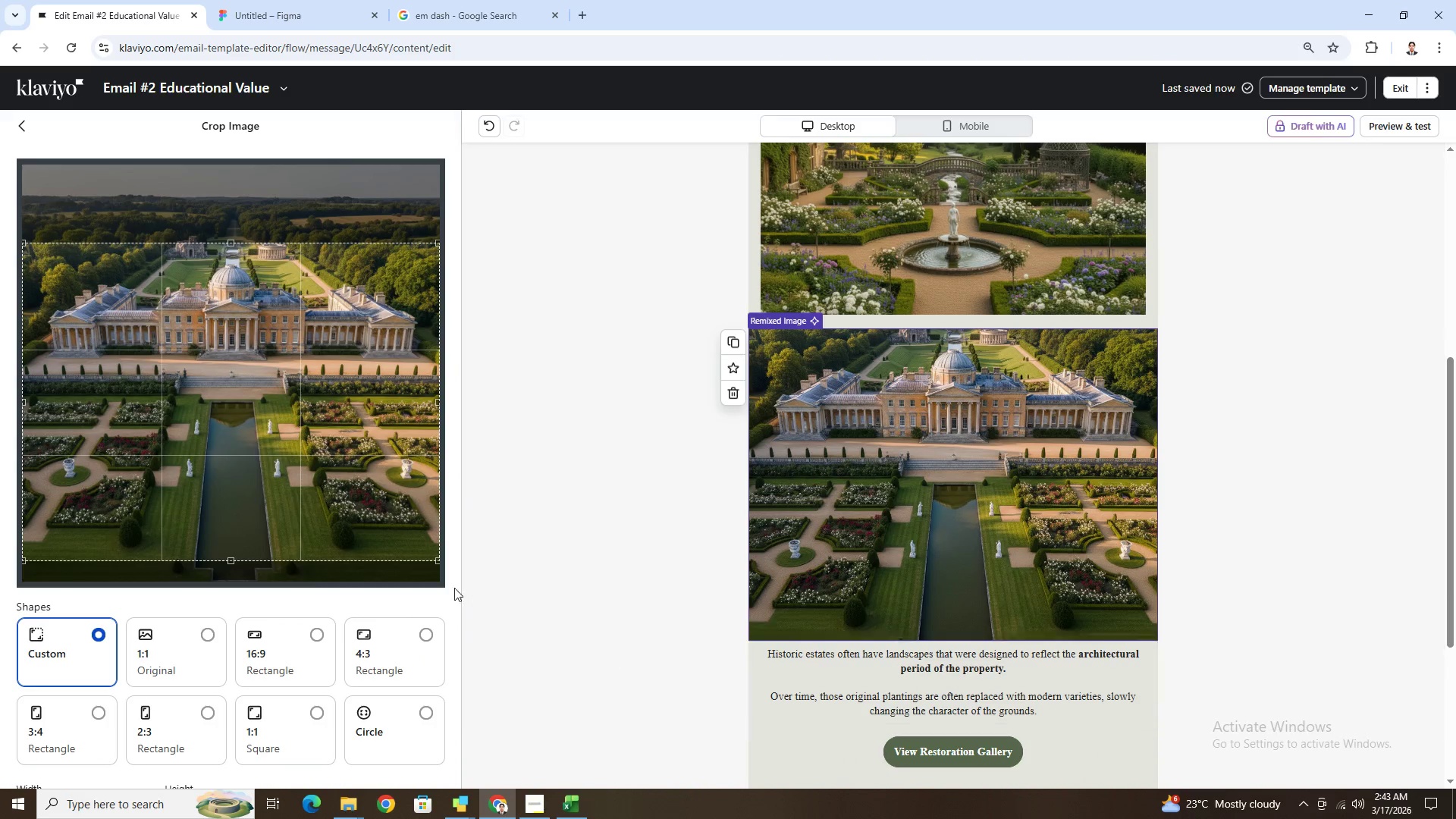 
scroll: coordinate [321, 641], scroll_direction: down, amount: 4.0
 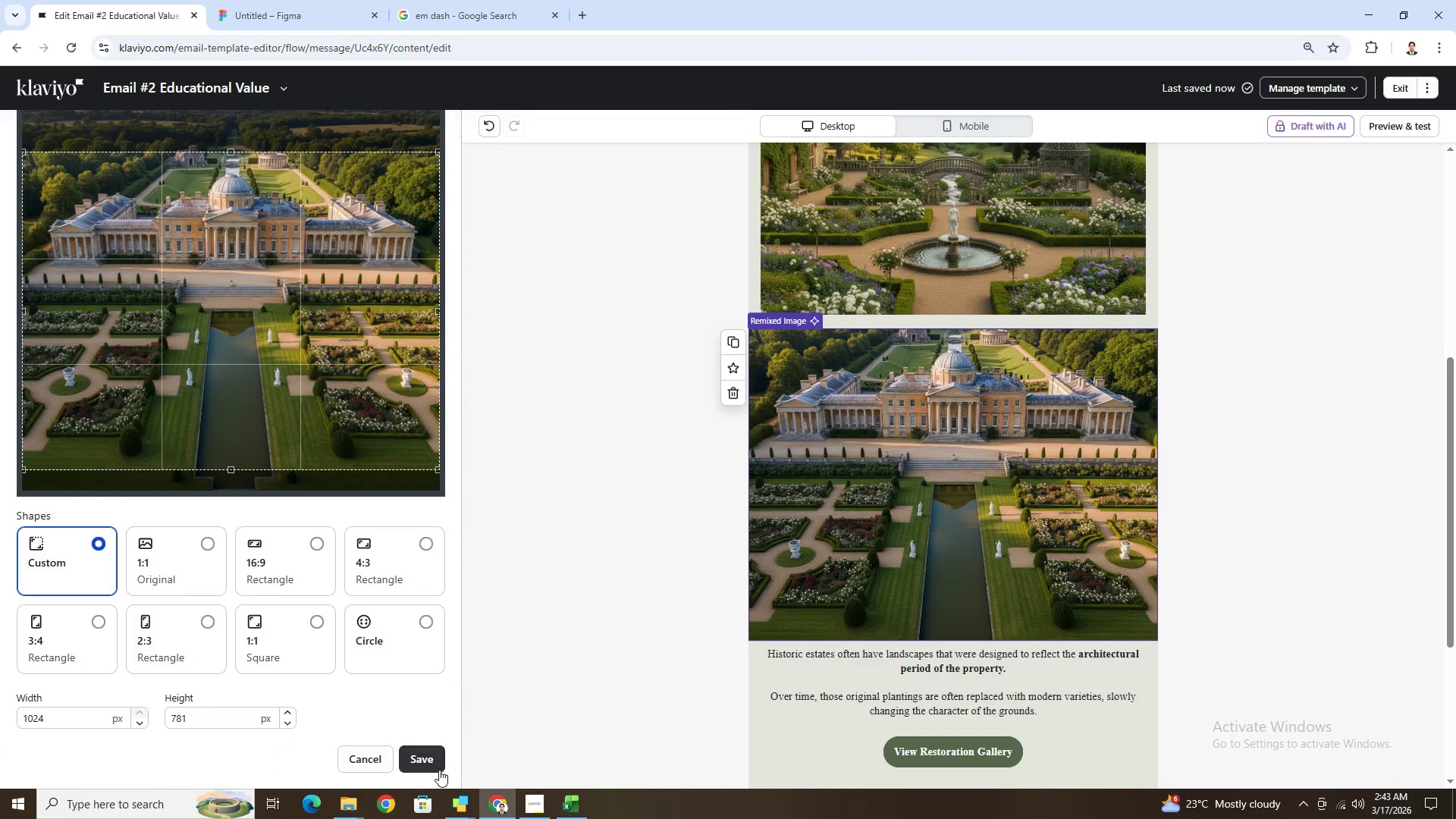 
left_click([438, 764])
 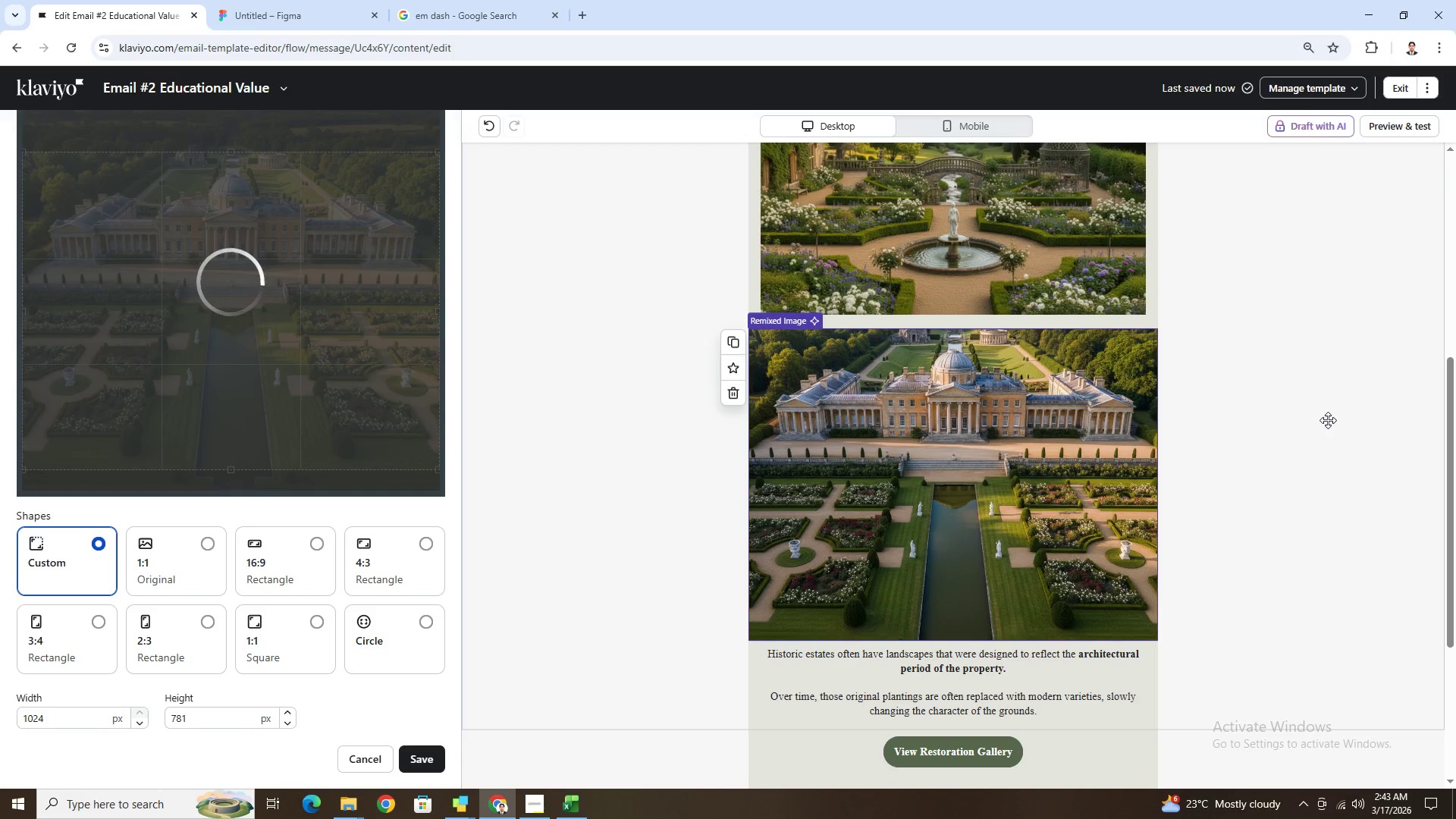 
scroll: coordinate [1325, 420], scroll_direction: up, amount: 3.0
 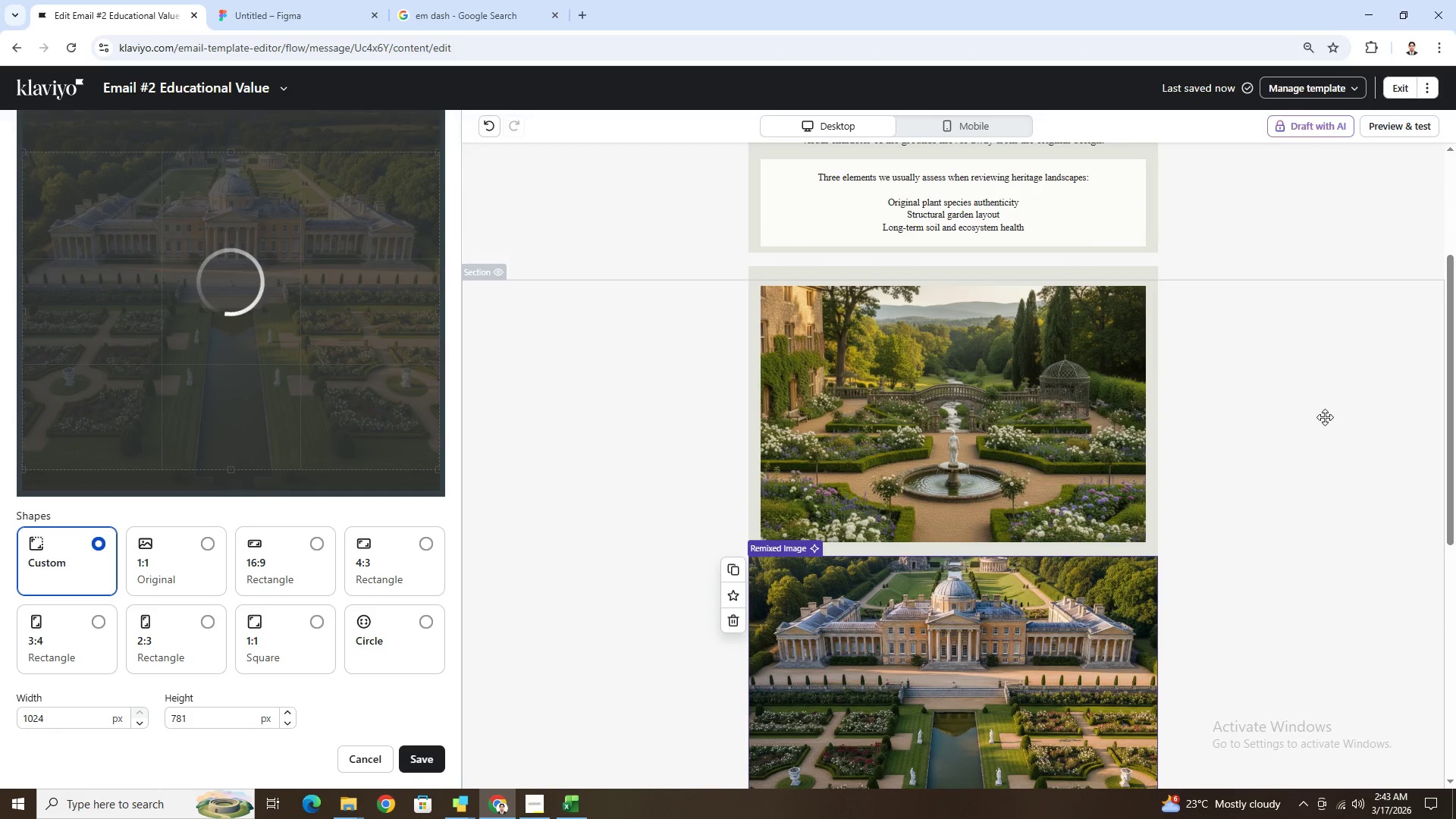 
scroll: coordinate [1325, 417], scroll_direction: down, amount: 3.0
 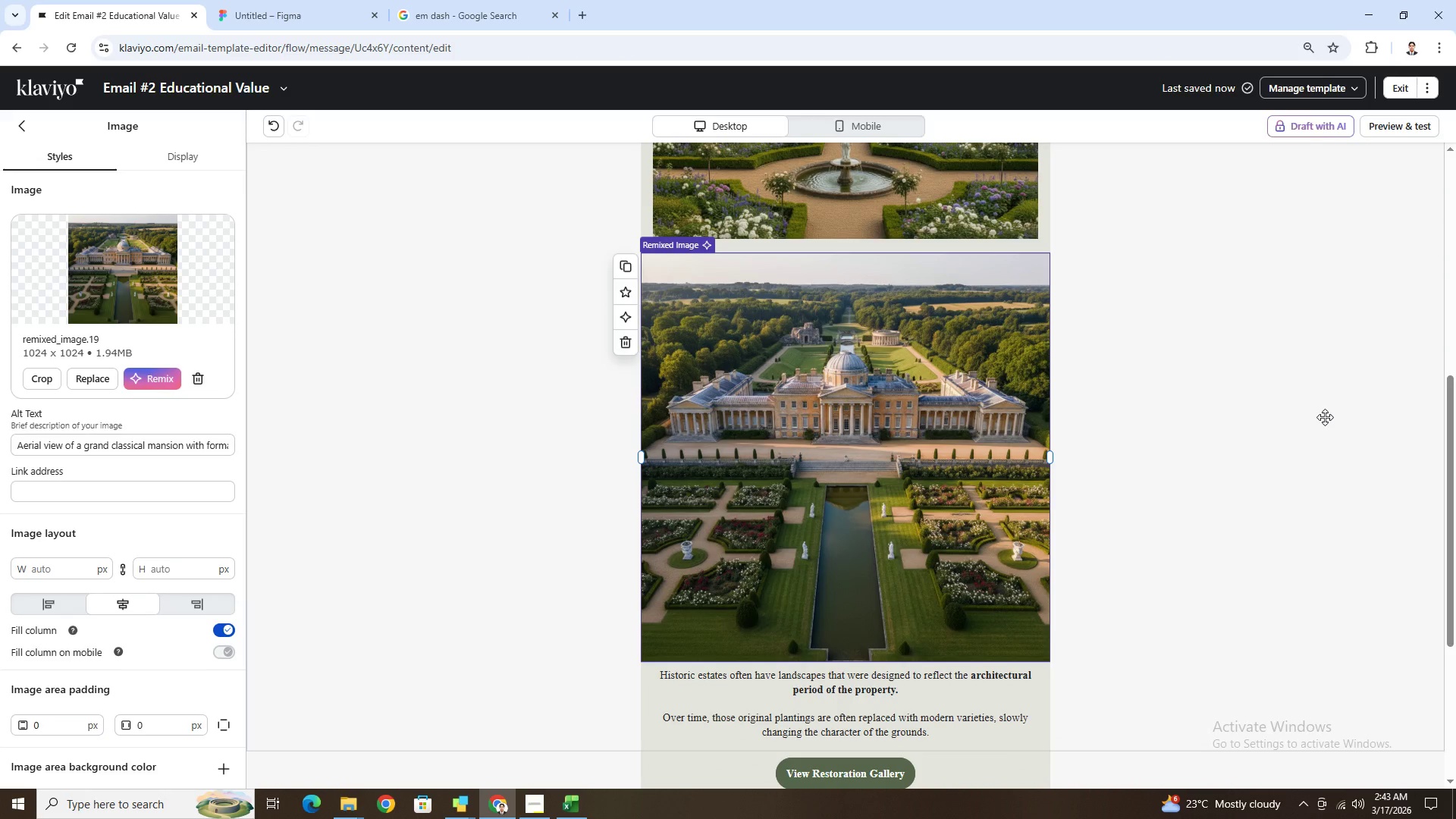 
scroll: coordinate [1325, 417], scroll_direction: up, amount: 4.0
 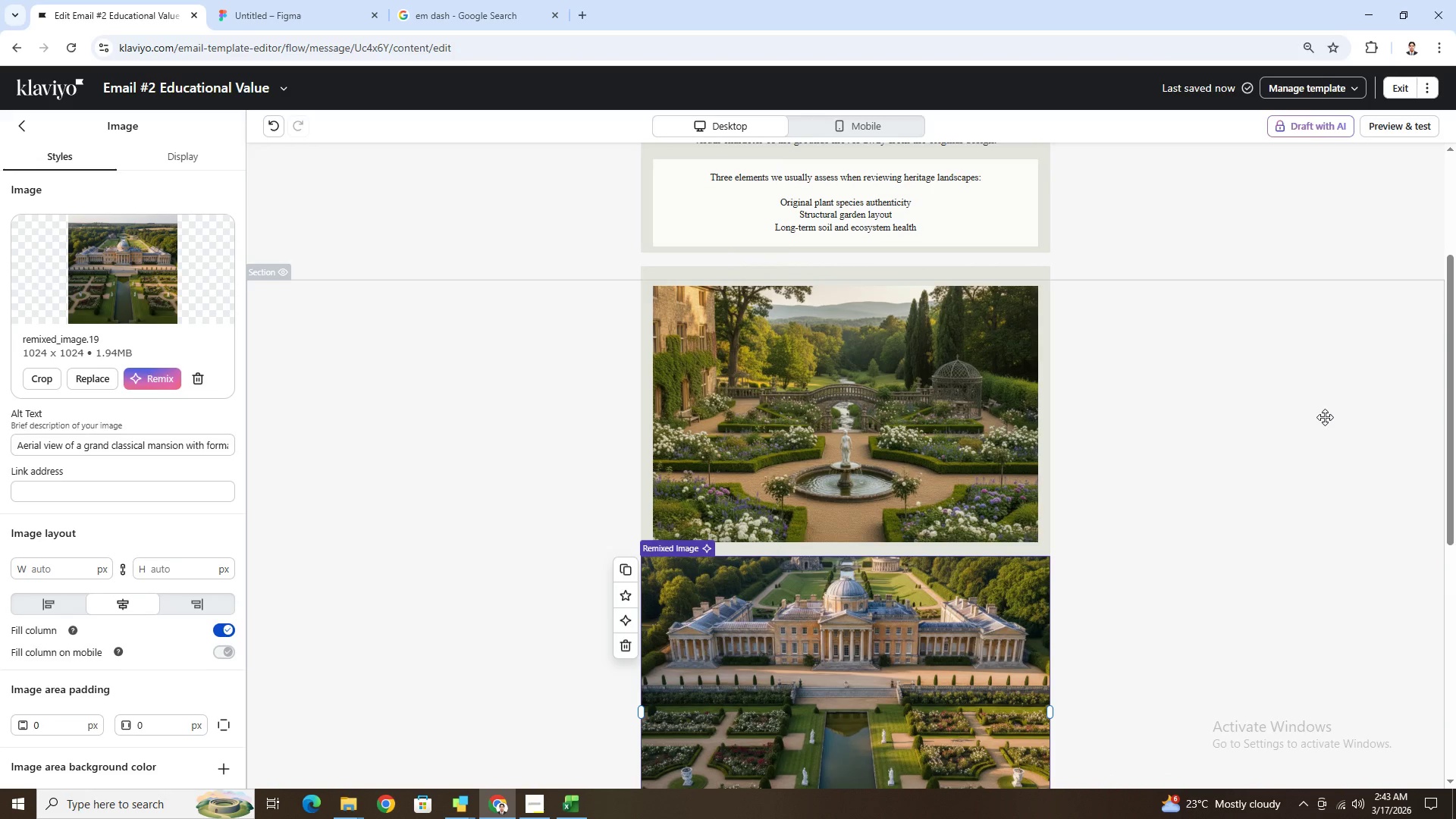 
scroll: coordinate [1325, 417], scroll_direction: down, amount: 4.0
 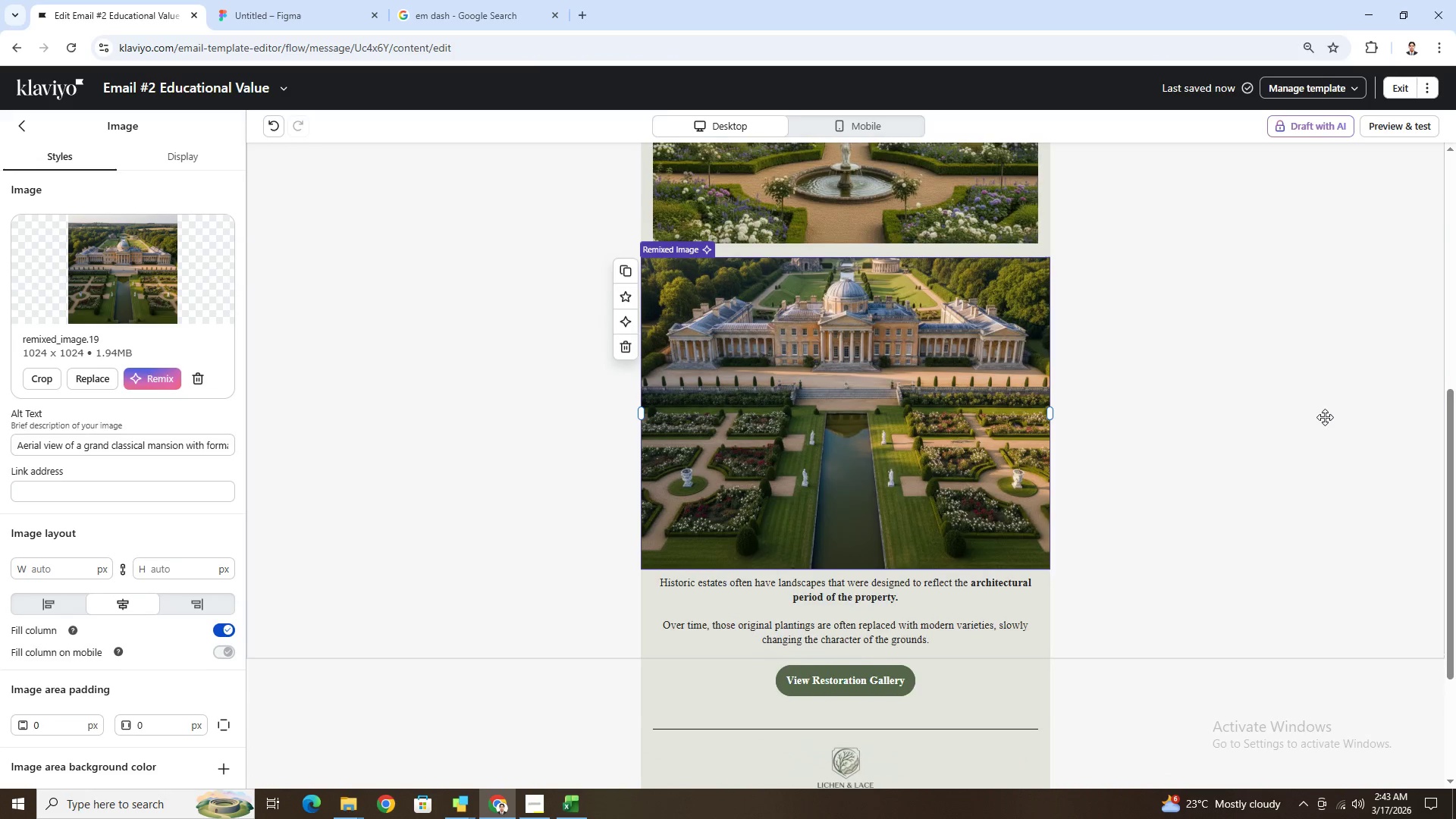 
scroll: coordinate [1325, 417], scroll_direction: up, amount: 3.0
 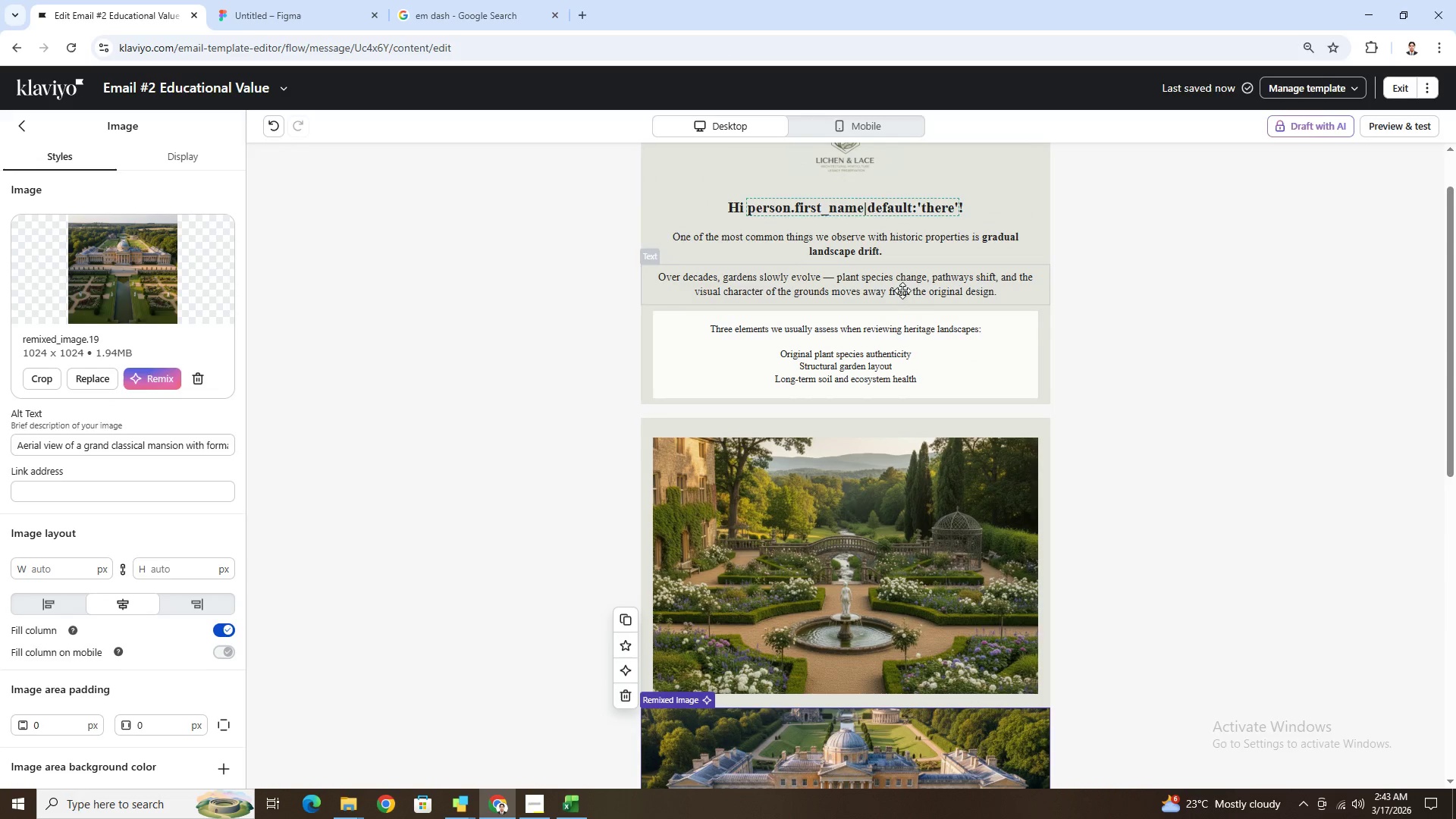 
scroll: coordinate [1176, 401], scroll_direction: down, amount: 5.0
 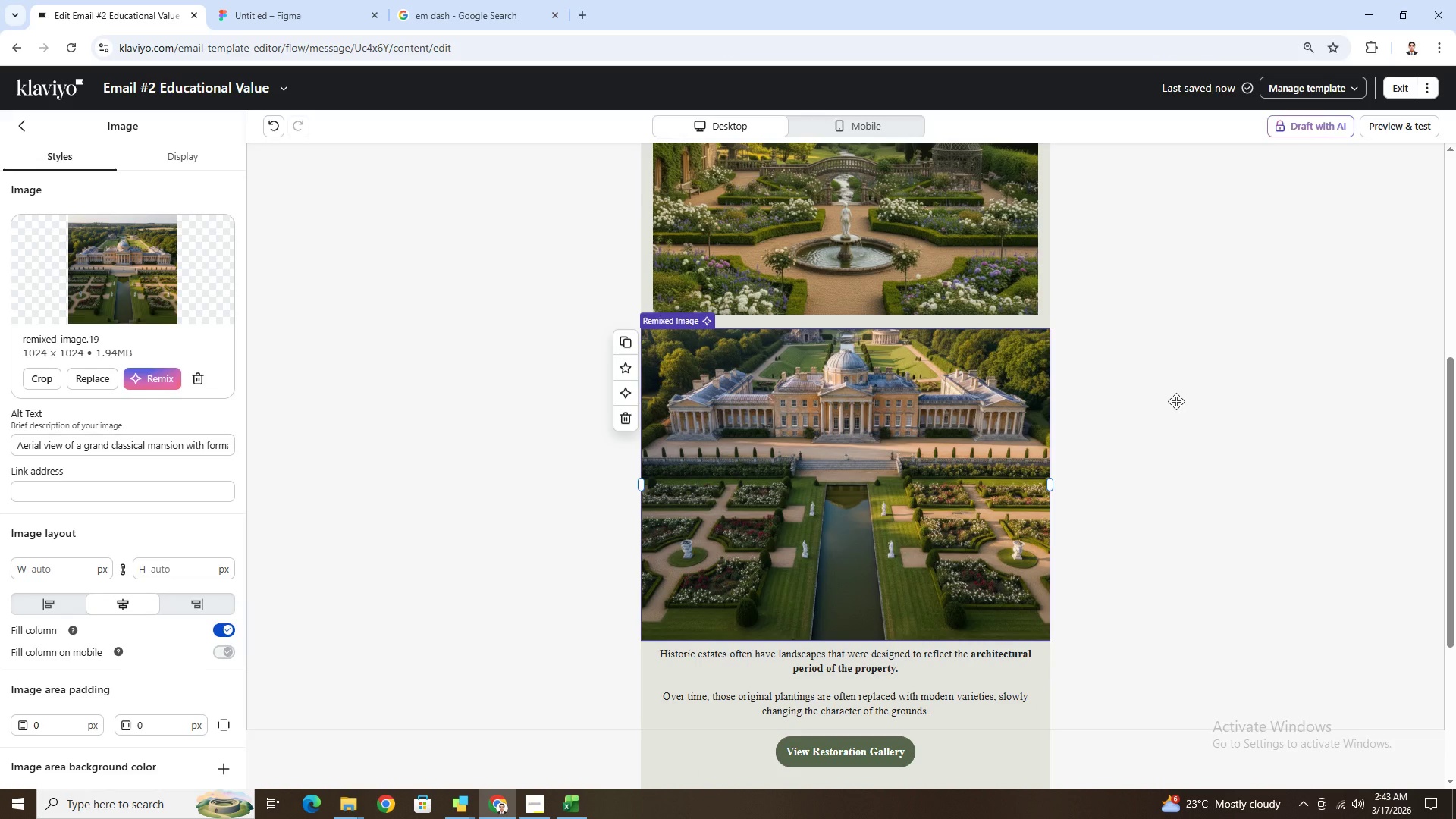 
scroll: coordinate [1176, 401], scroll_direction: up, amount: 6.0
 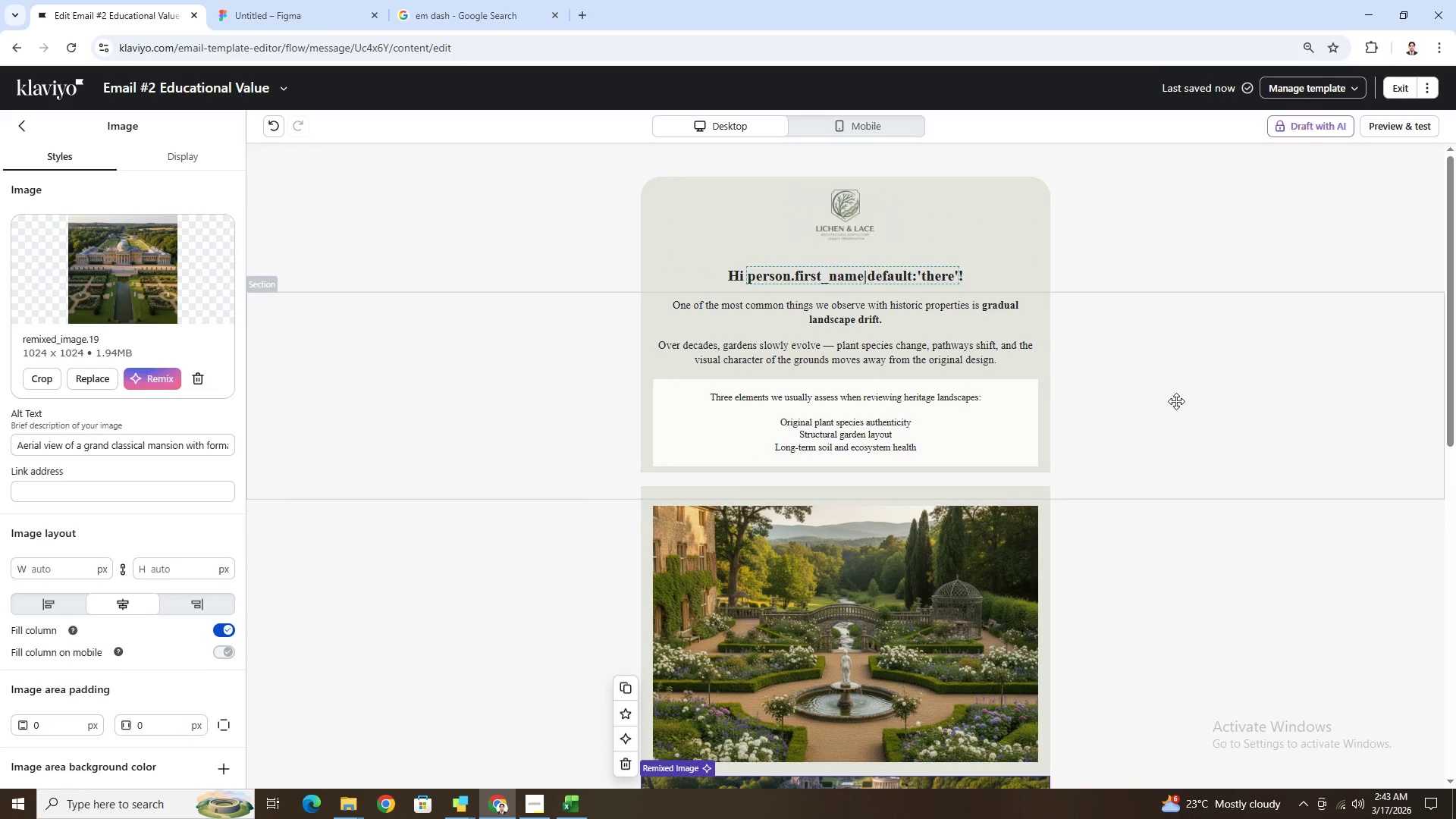 
scroll: coordinate [1176, 401], scroll_direction: down, amount: 6.0
 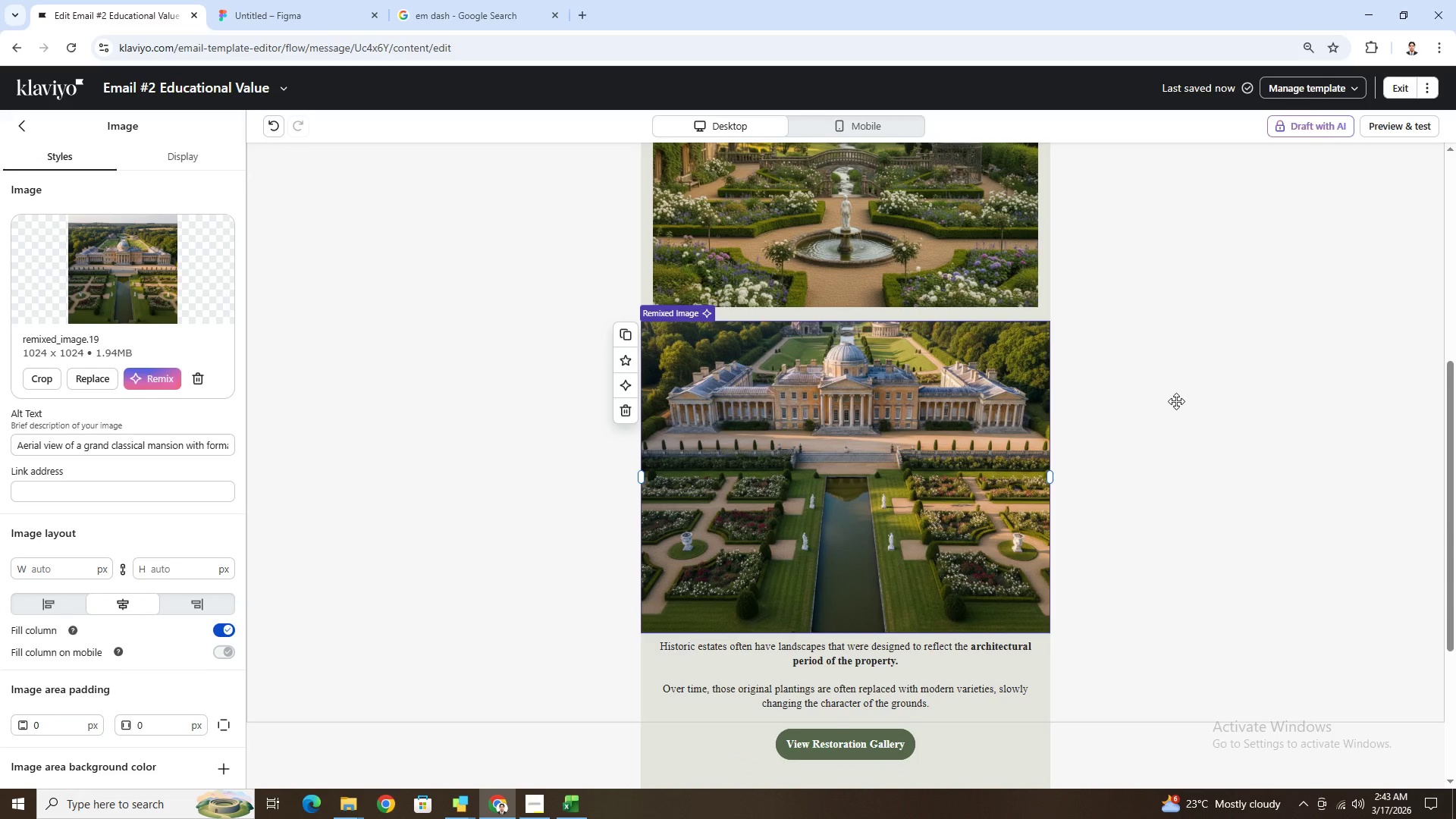 
scroll: coordinate [1176, 401], scroll_direction: up, amount: 4.0
 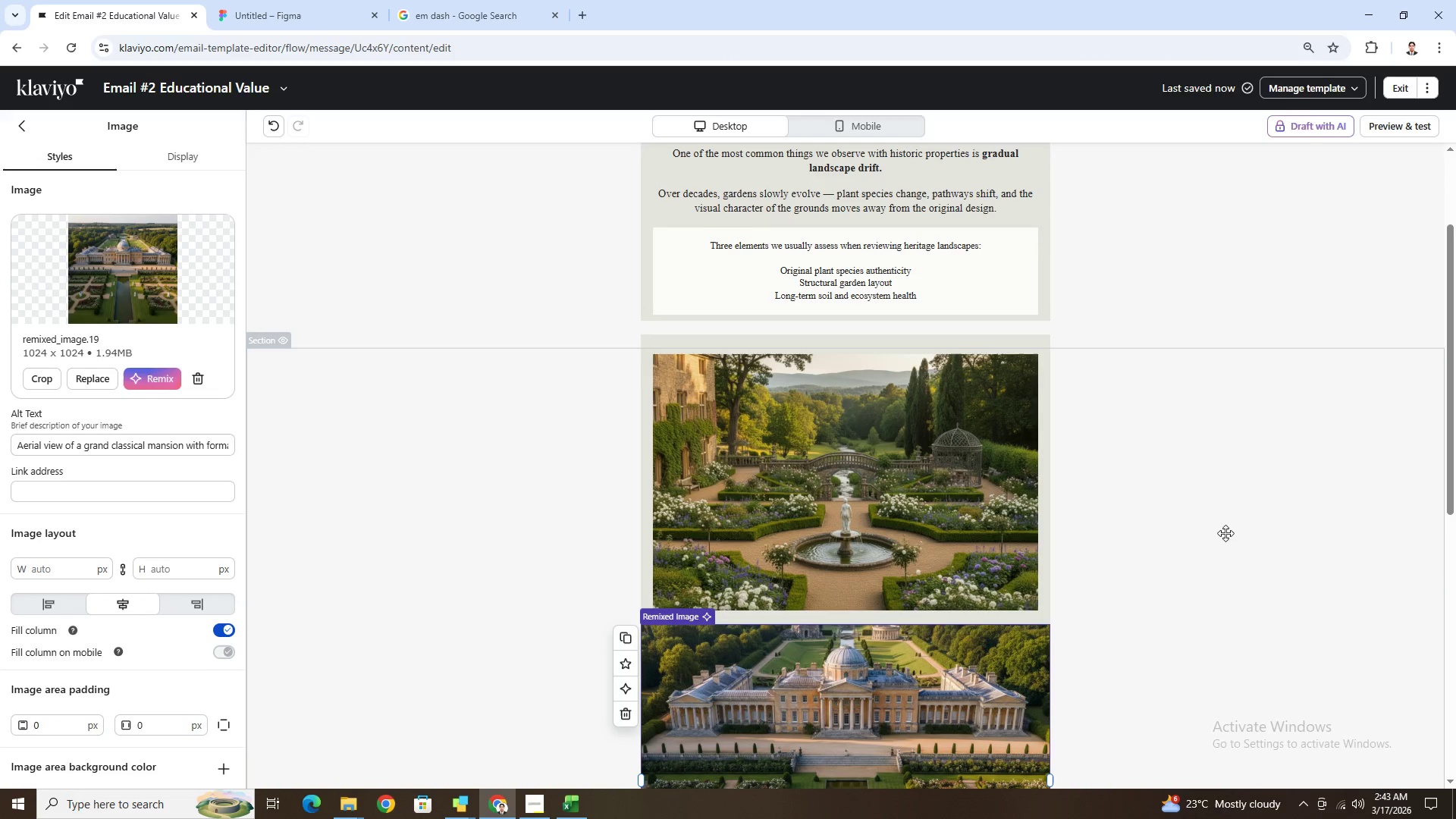 
scroll: coordinate [1234, 521], scroll_direction: down, amount: 2.0
 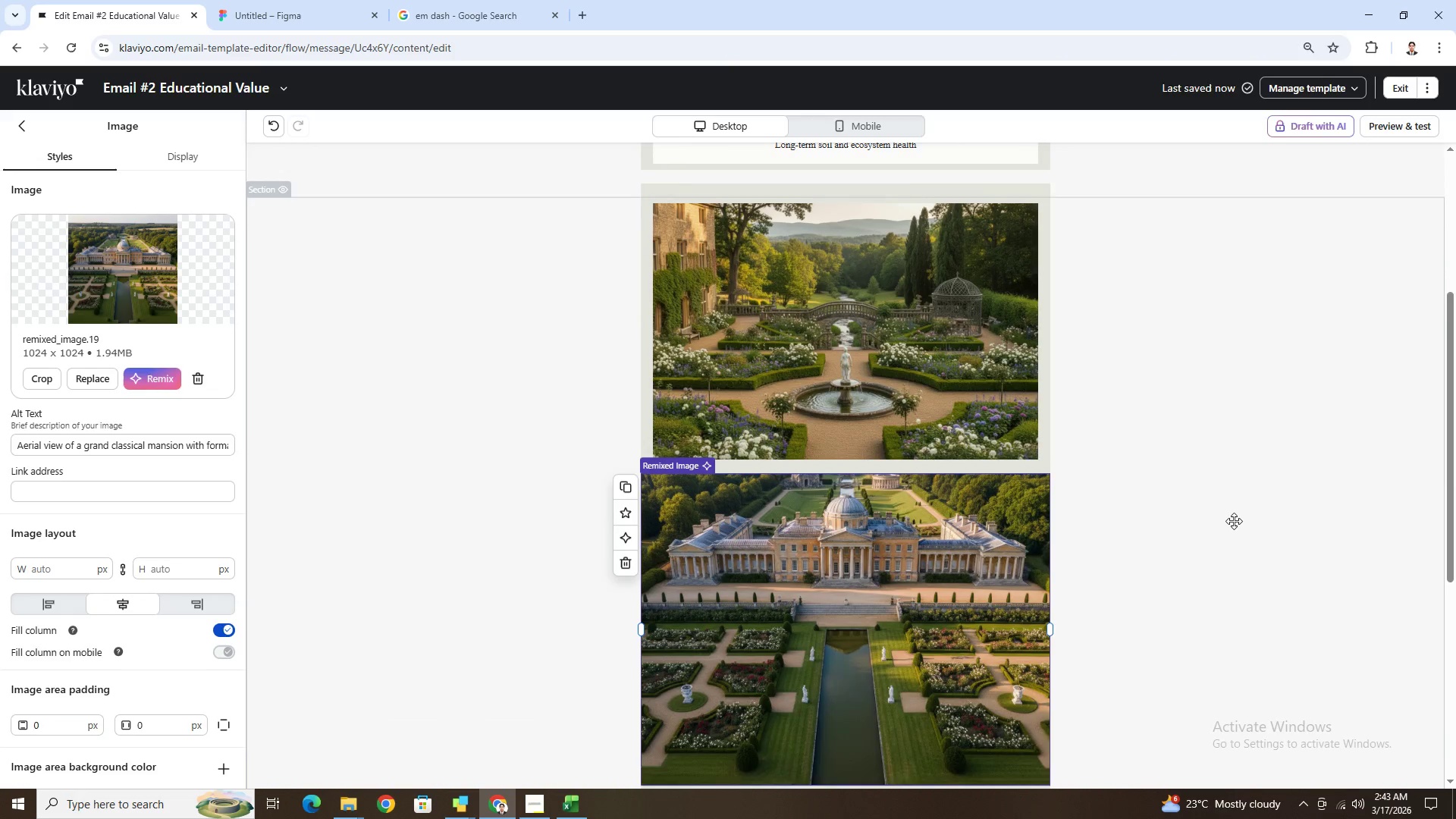 
scroll: coordinate [1234, 521], scroll_direction: up, amount: 4.0
 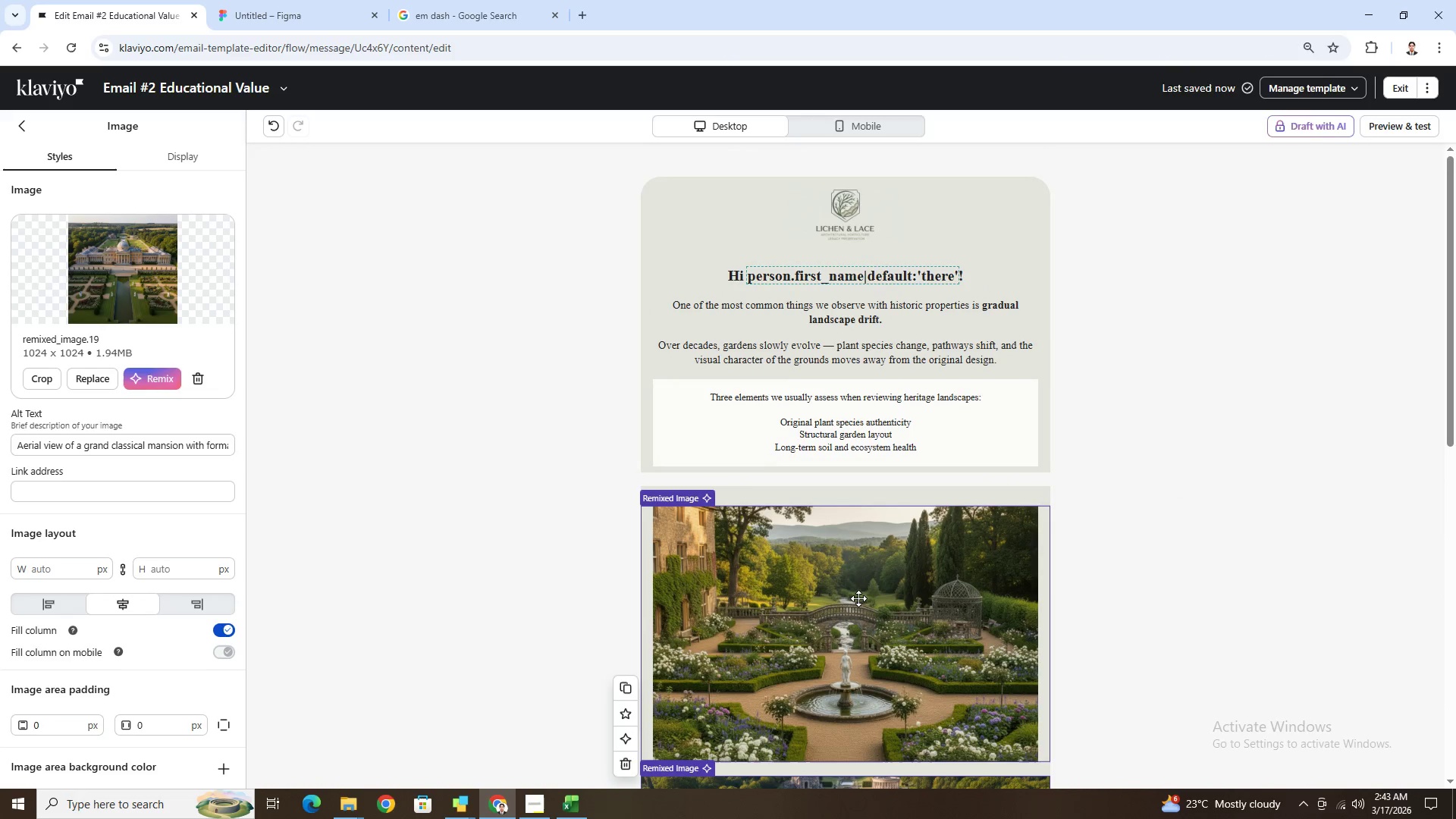 
scroll: coordinate [858, 595], scroll_direction: down, amount: 2.0
 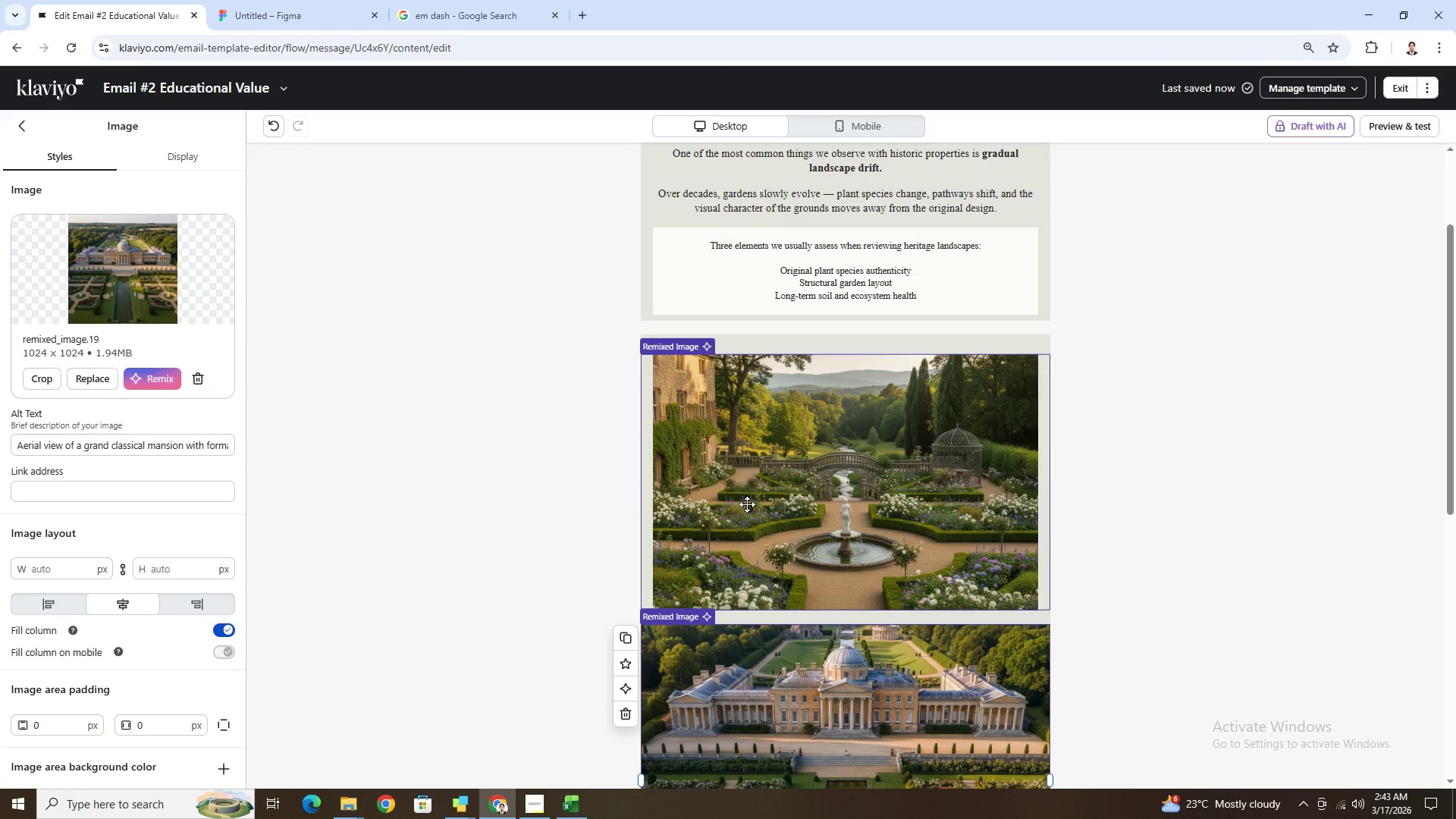 
scroll: coordinate [748, 504], scroll_direction: up, amount: 3.0
 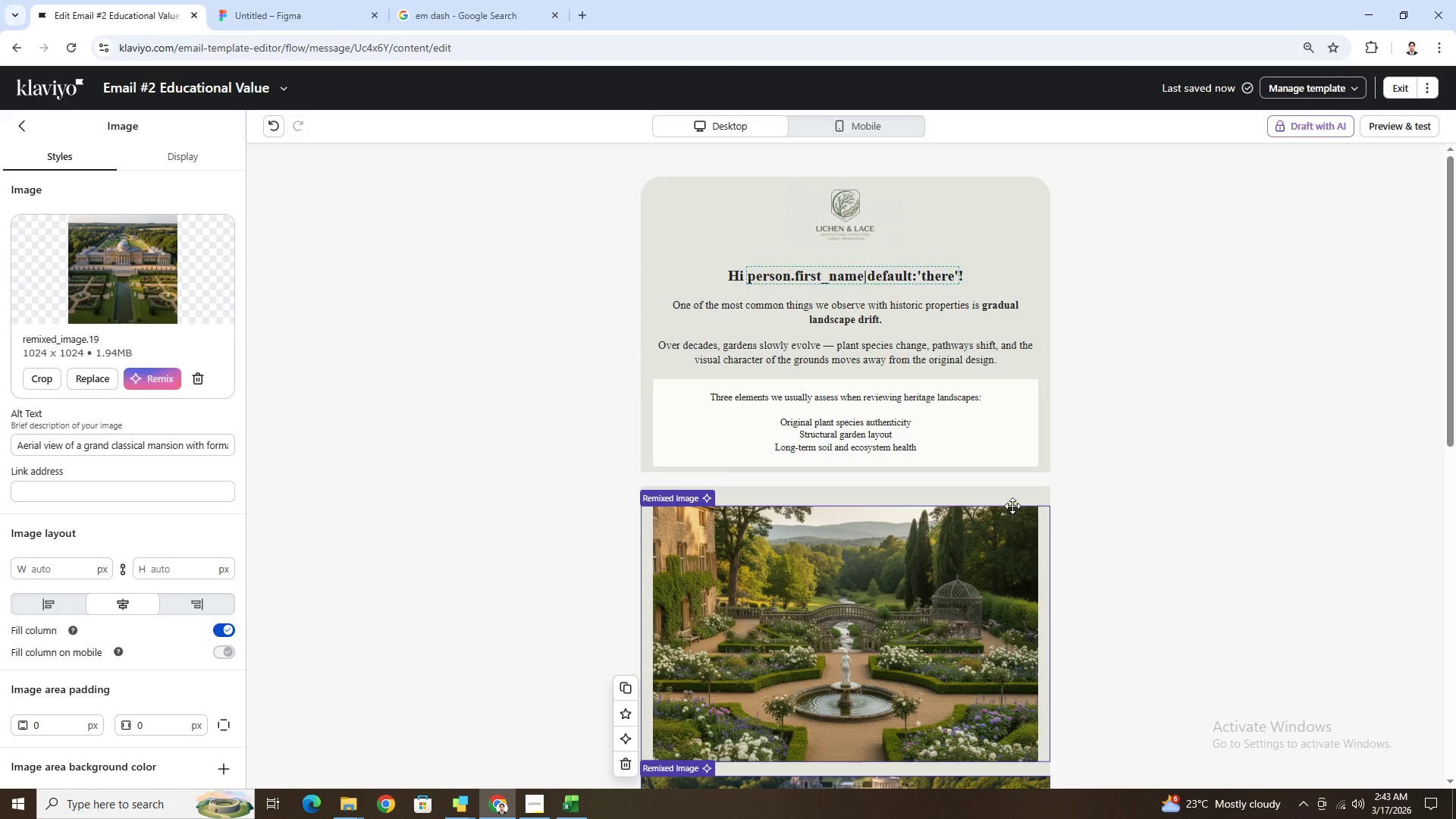 
scroll: coordinate [763, 511], scroll_direction: down, amount: 4.0
 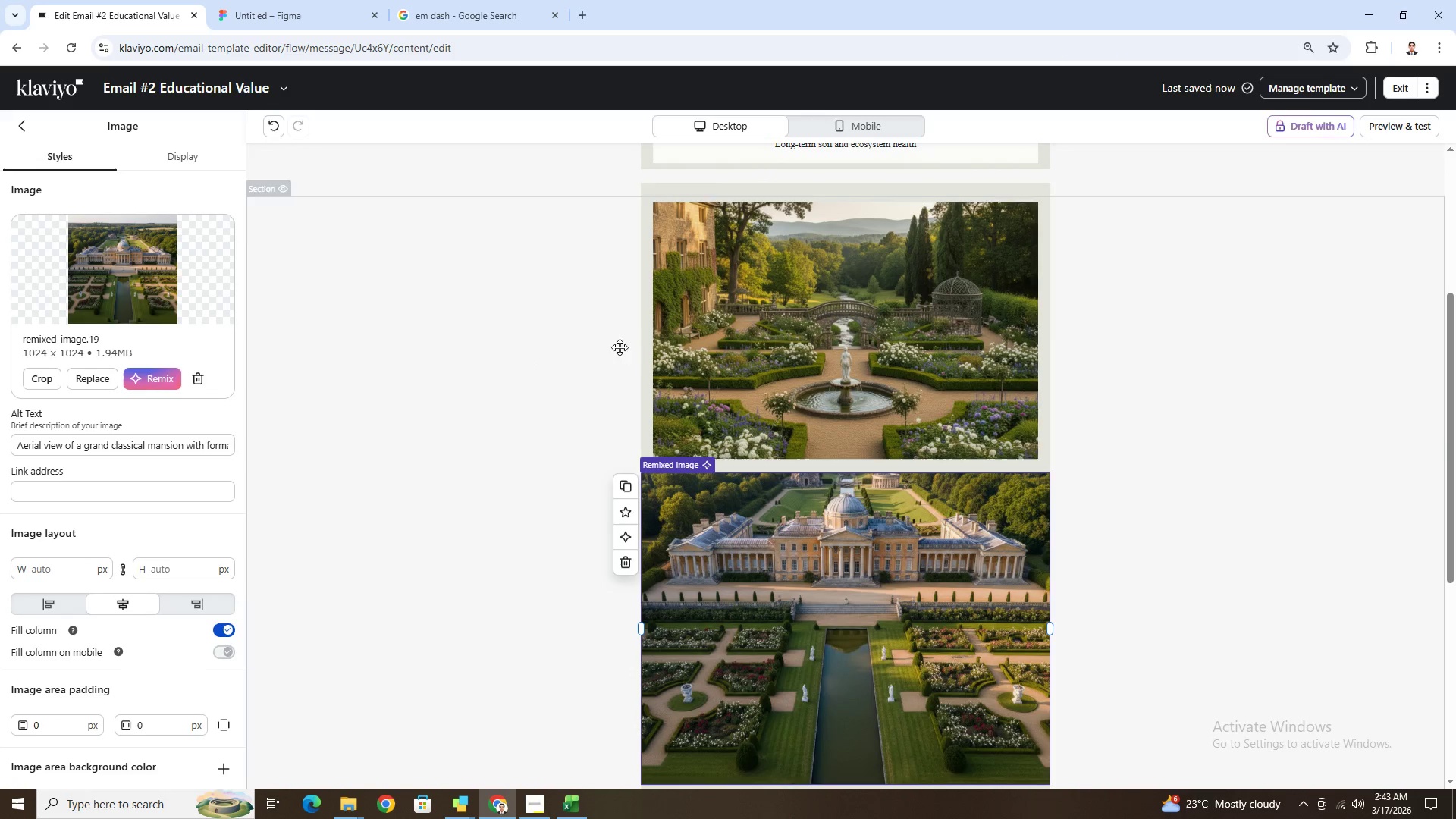 
left_click([873, 338])
 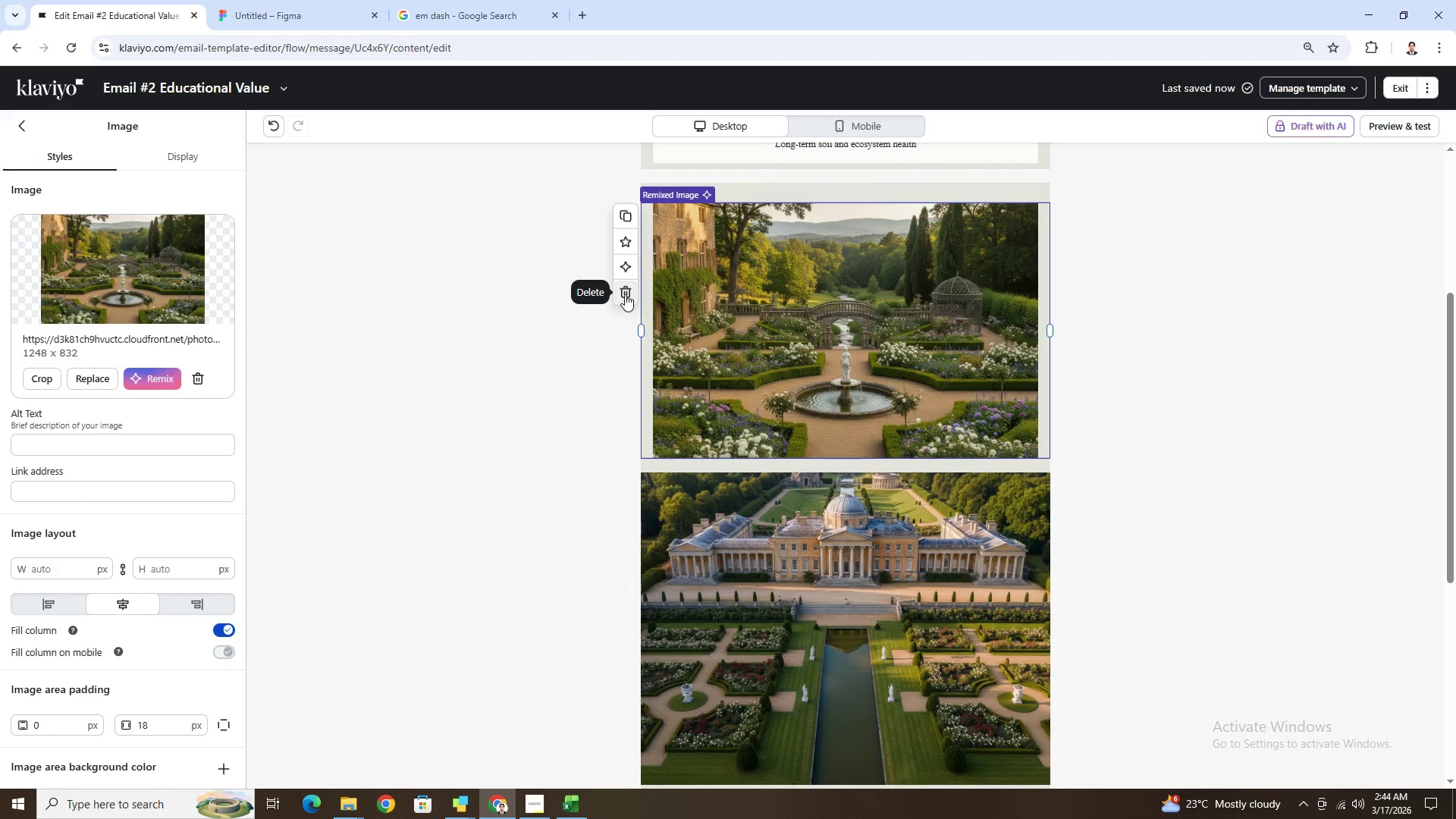 
left_click([625, 294])
 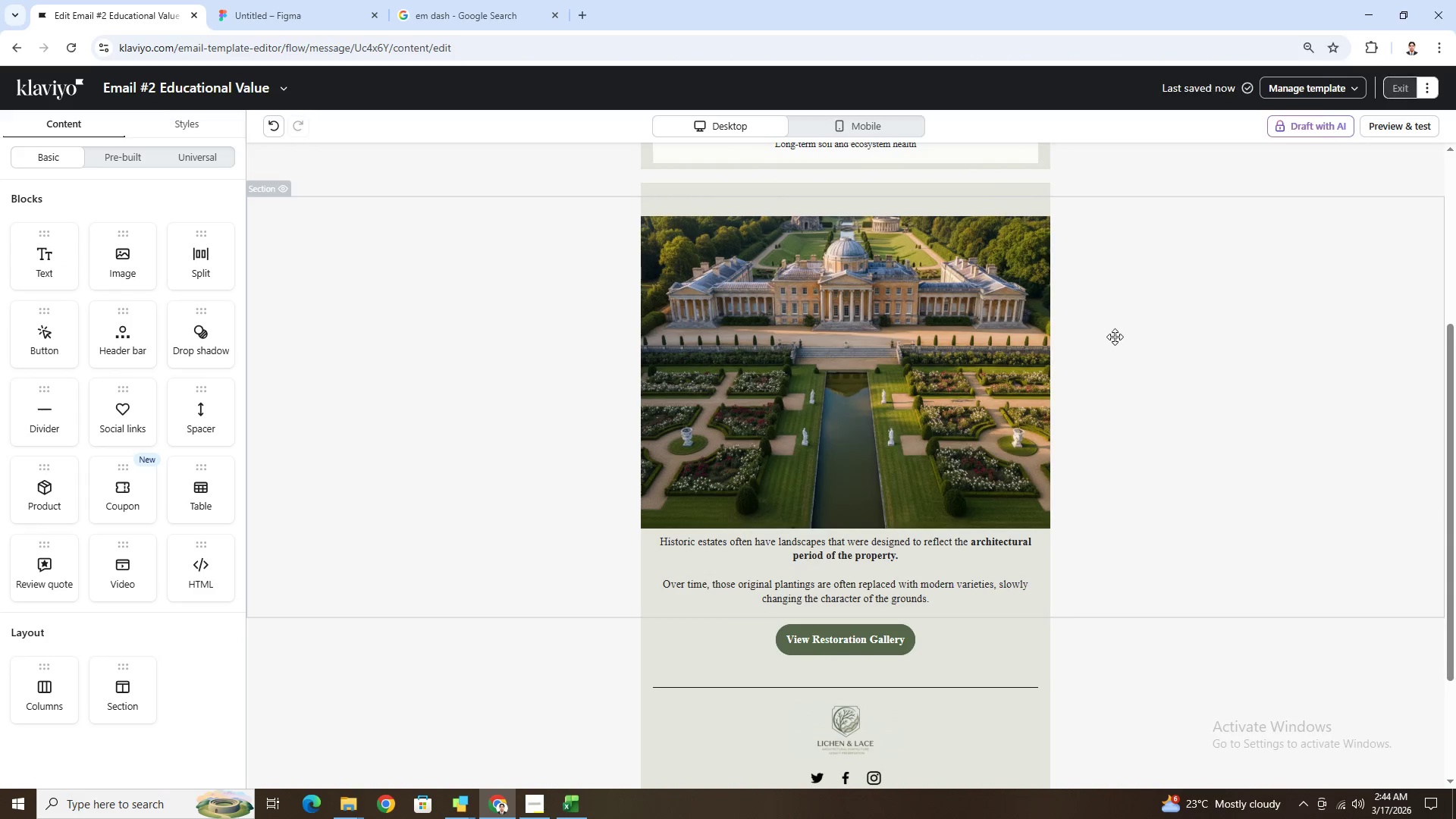 
scroll: coordinate [1199, 435], scroll_direction: up, amount: 3.0
 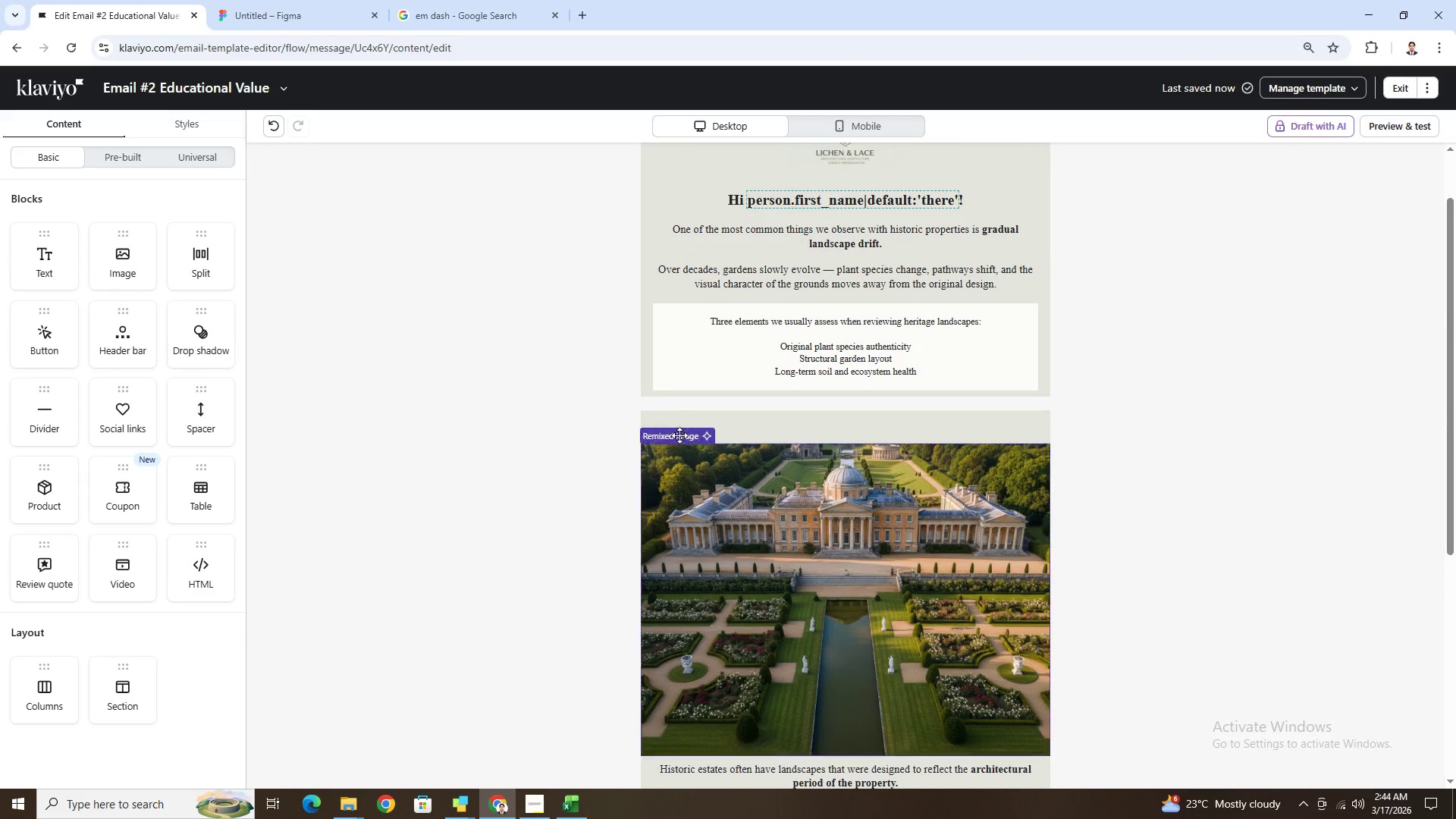 
left_click([676, 406])
 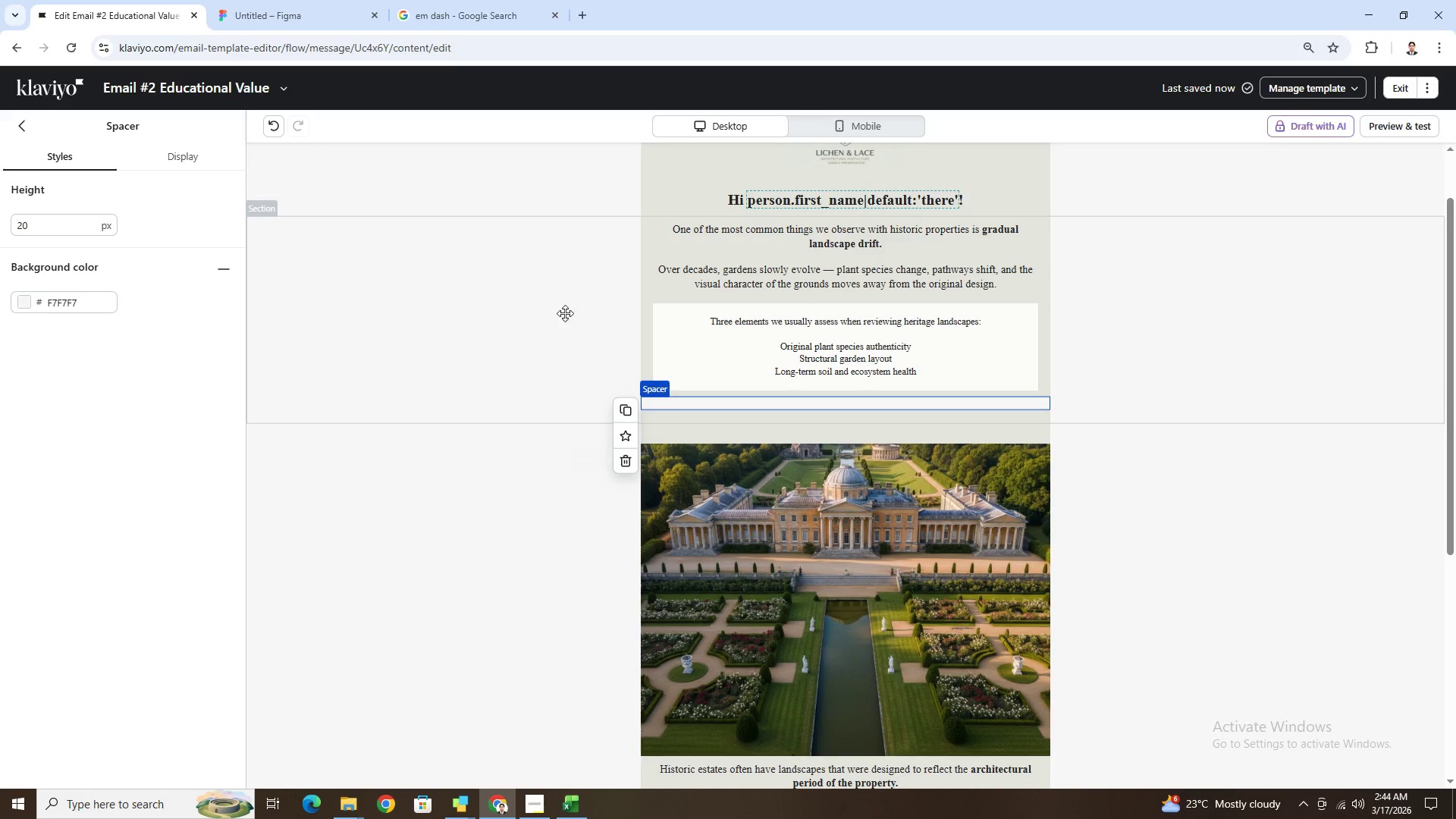 
scroll: coordinate [957, 314], scroll_direction: up, amount: 1.0
 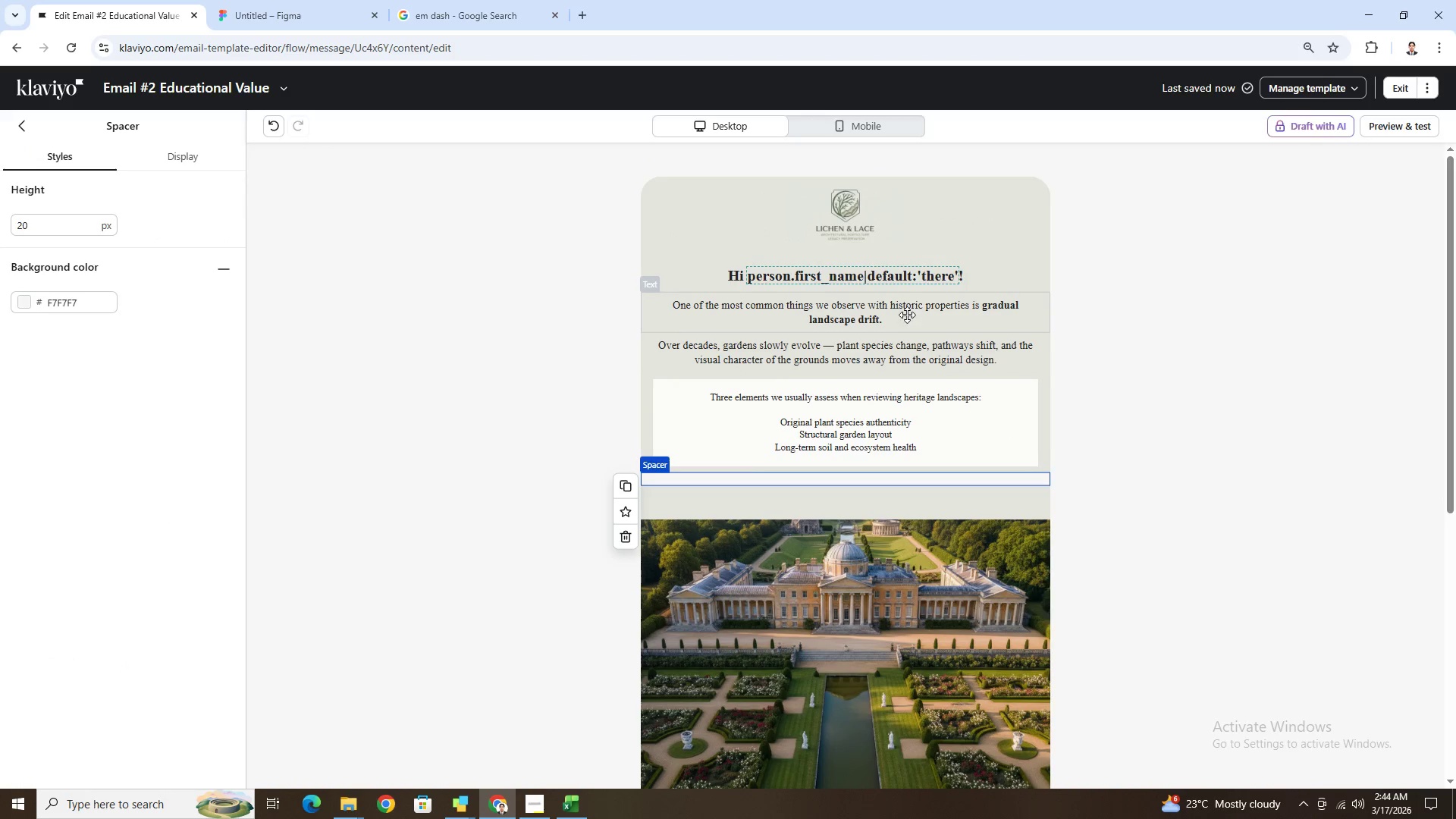 
scroll: coordinate [918, 357], scroll_direction: down, amount: 3.0
 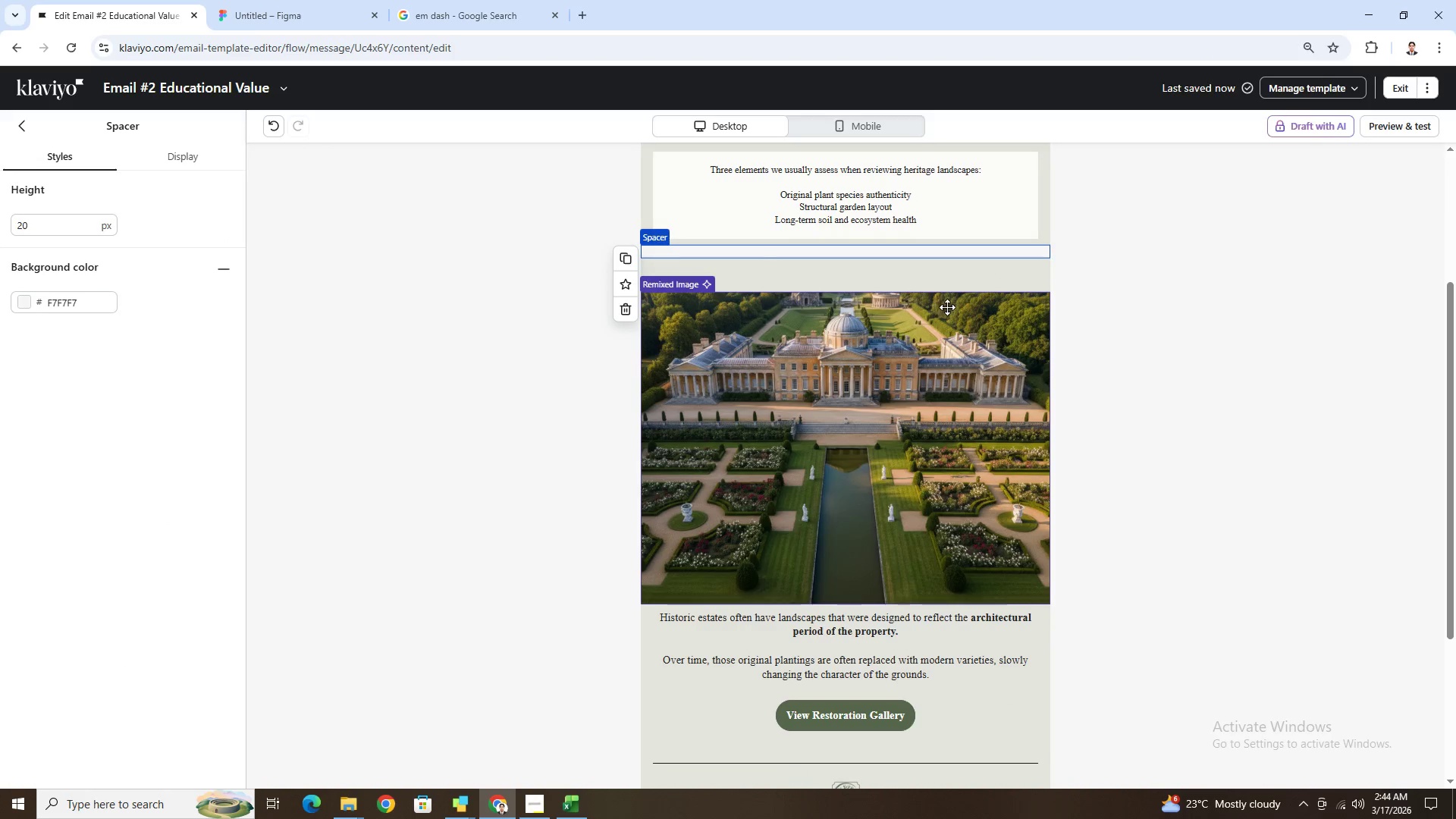 
scroll: coordinate [948, 307], scroll_direction: up, amount: 3.0
 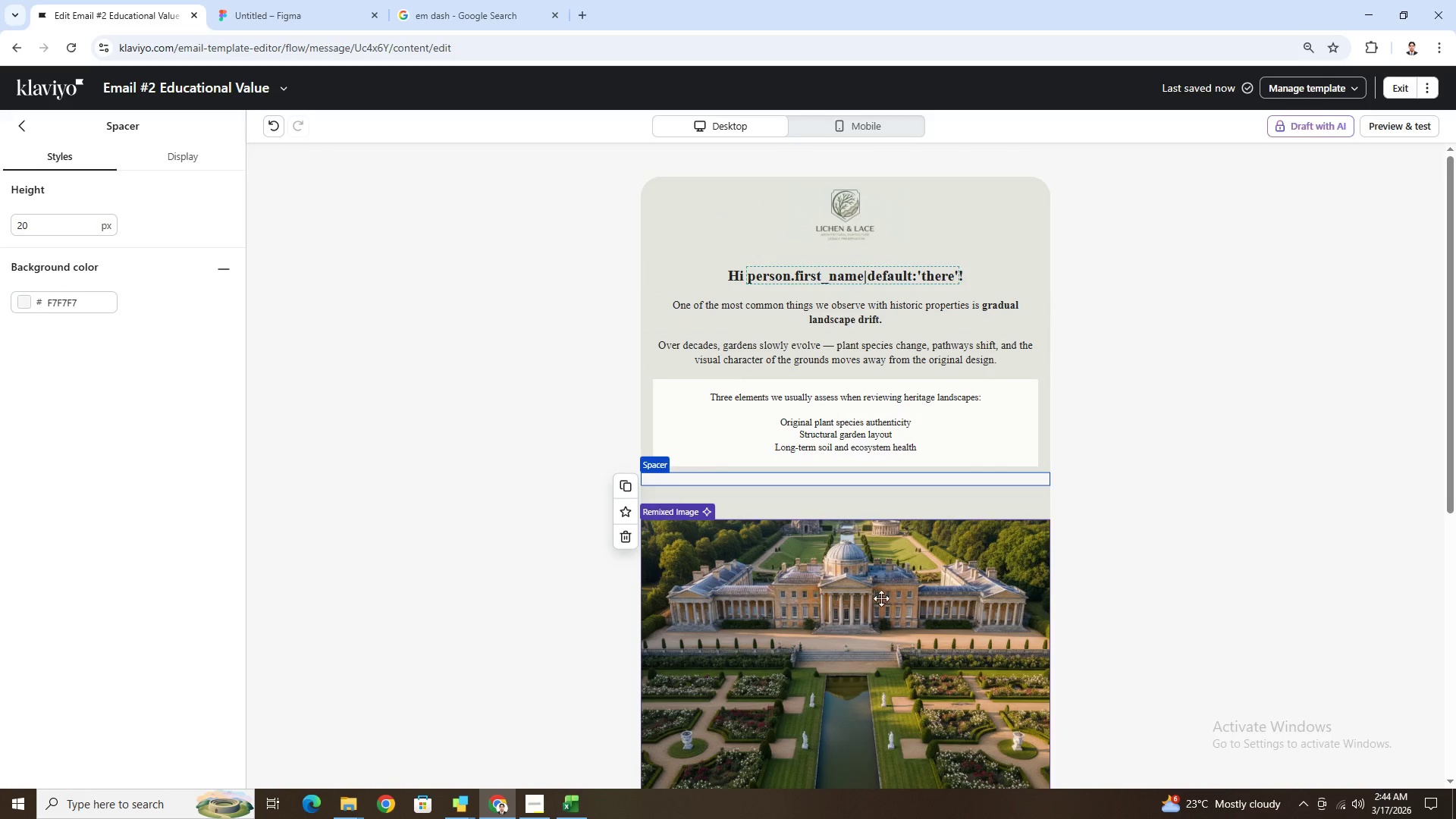 
scroll: coordinate [827, 593], scroll_direction: down, amount: 4.0
 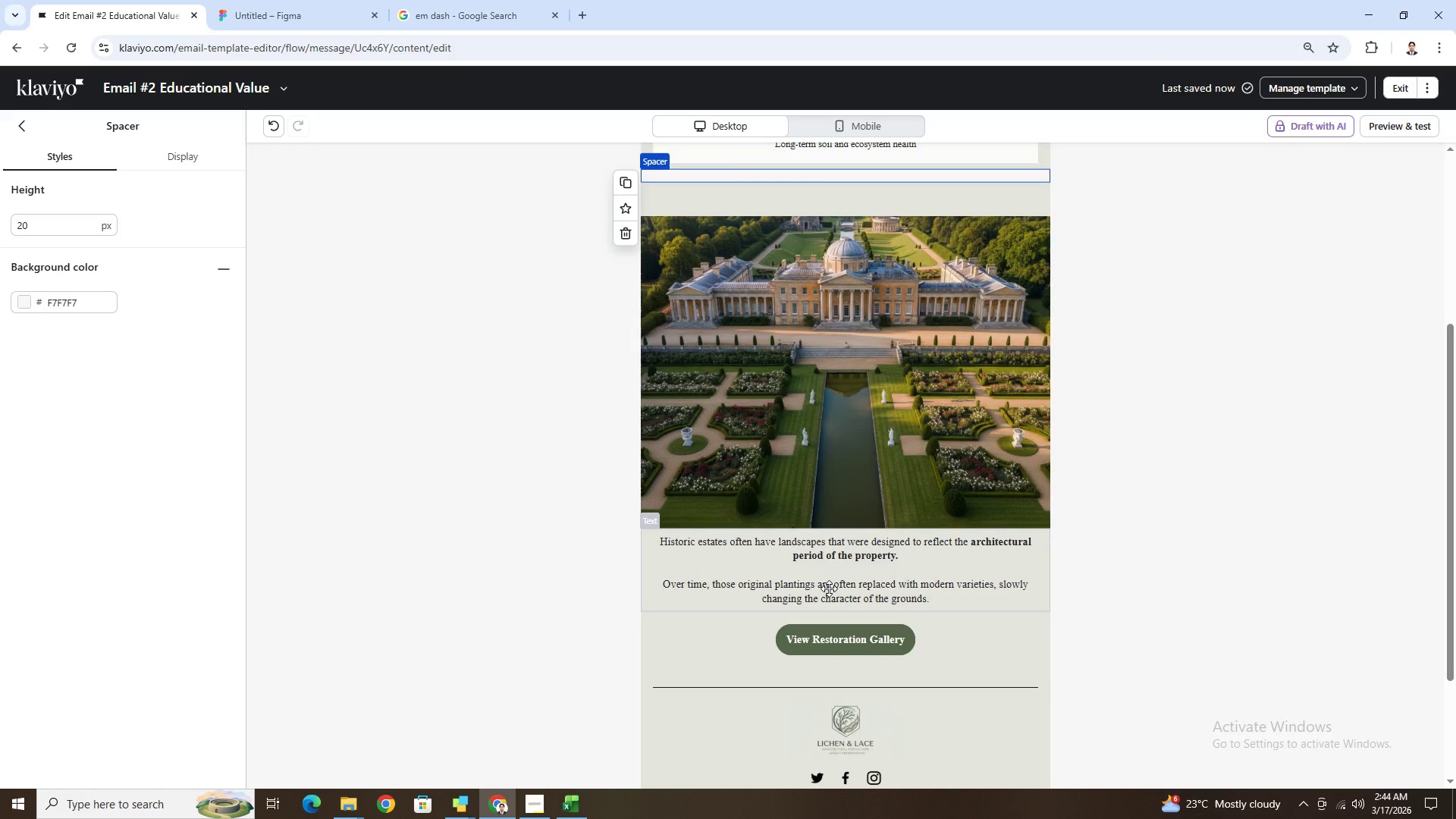 
scroll: coordinate [829, 588], scroll_direction: up, amount: 2.0
 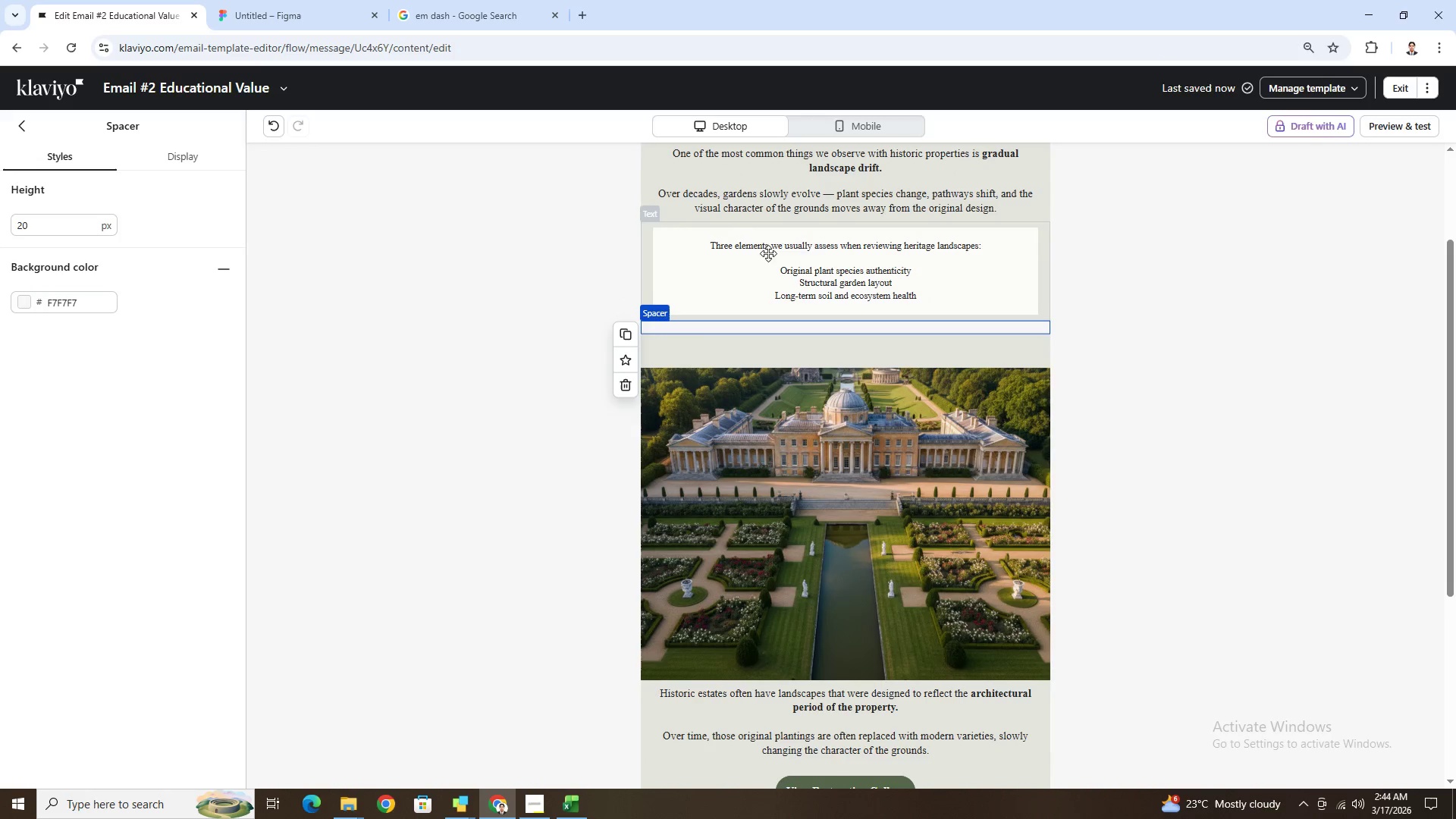 
scroll: coordinate [867, 302], scroll_direction: down, amount: 1.0
 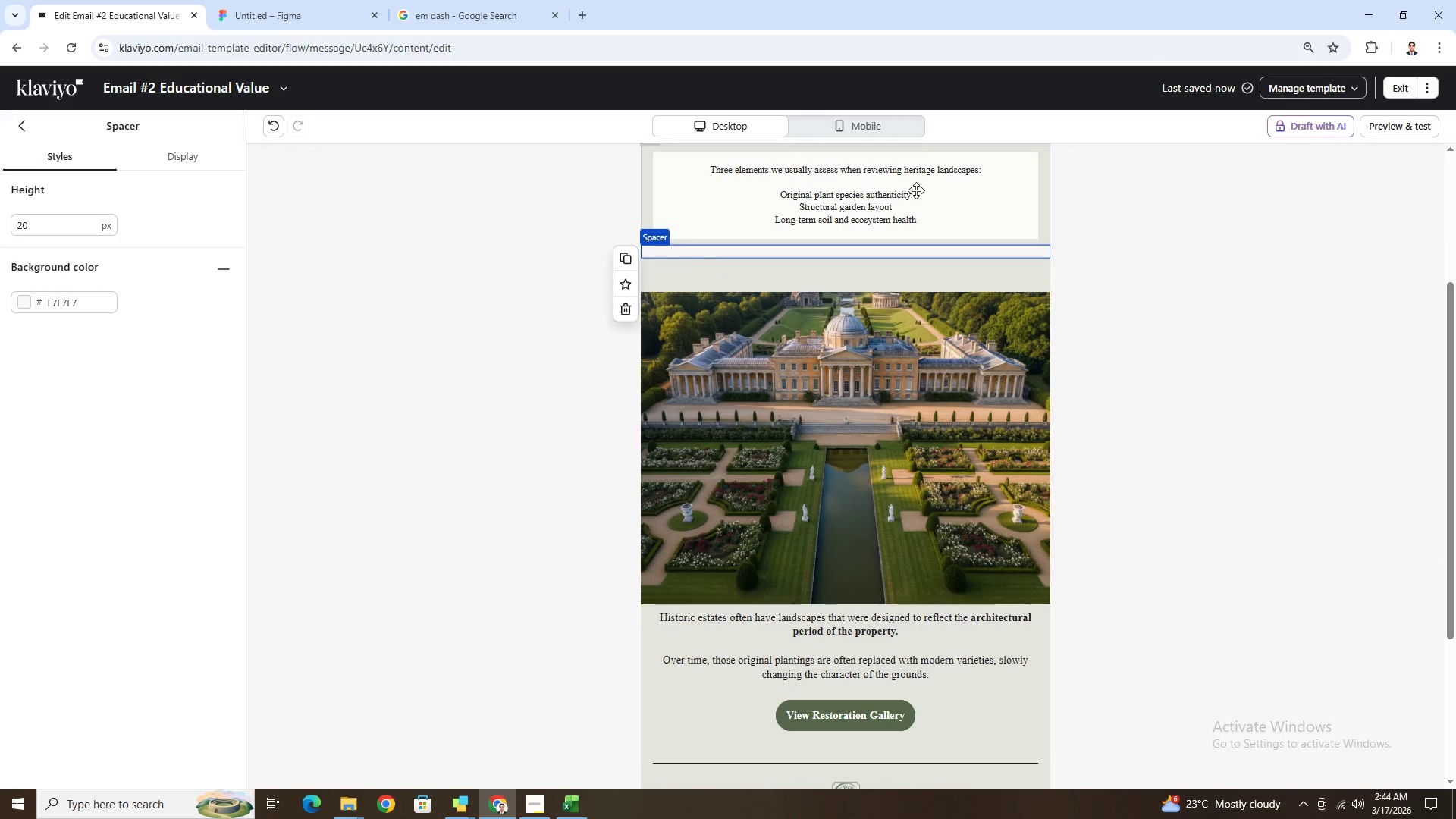 
left_click_drag(start_coordinate=[916, 190], to_coordinate=[872, 350])
 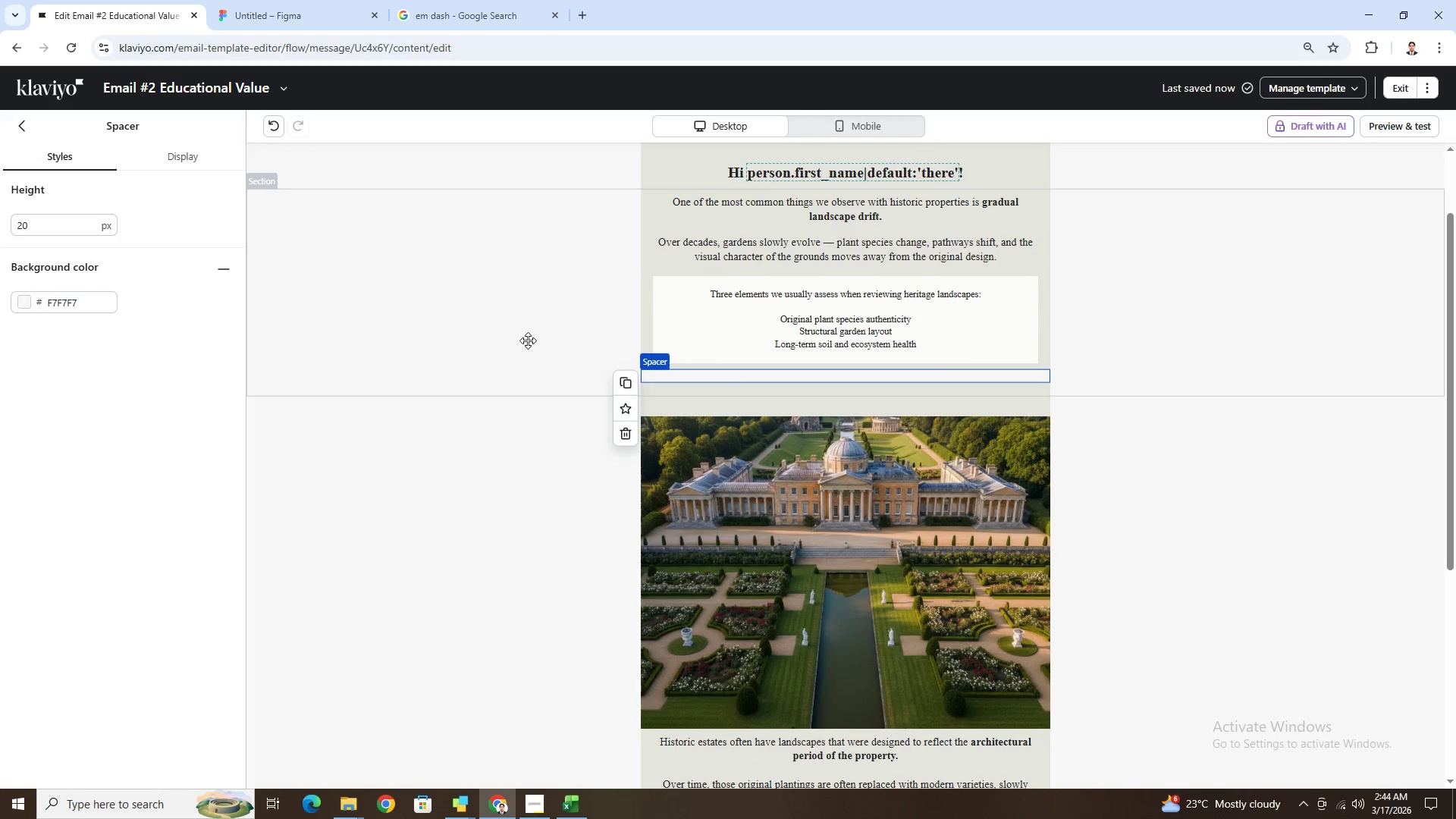 
left_click([528, 301])
 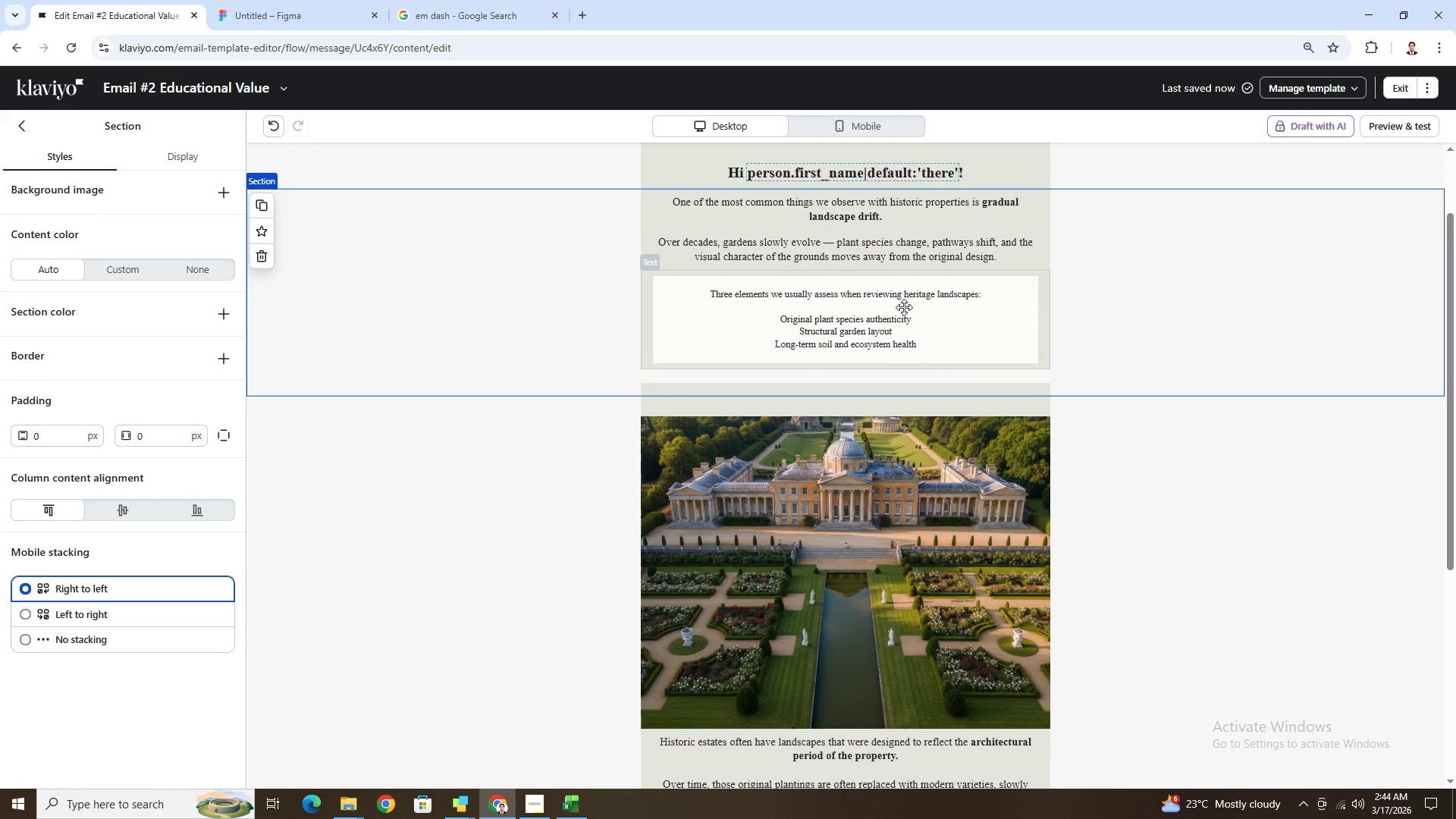 
scroll: coordinate [864, 314], scroll_direction: down, amount: 2.0
 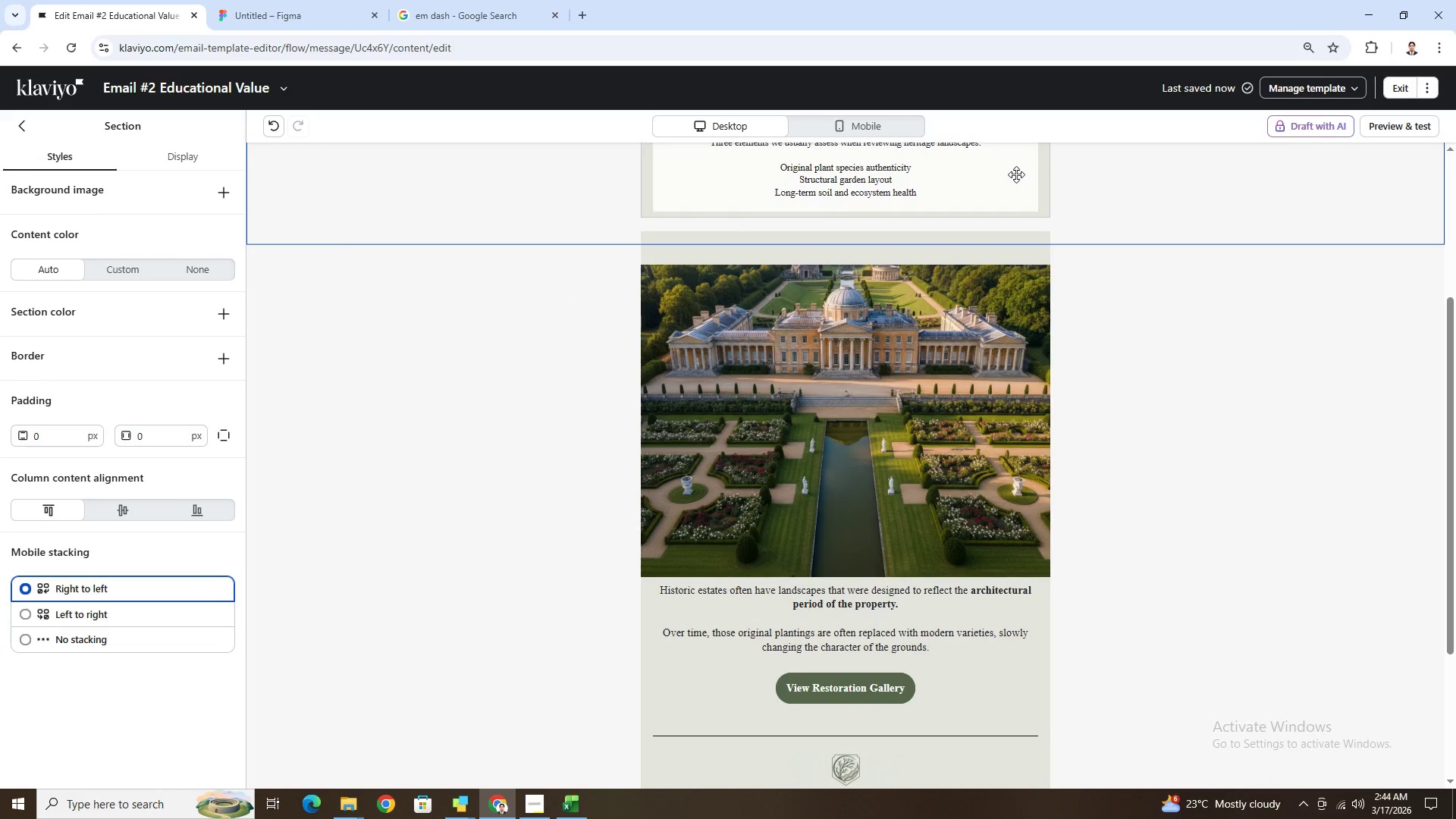 
left_click_drag(start_coordinate=[1016, 173], to_coordinate=[998, 585])
 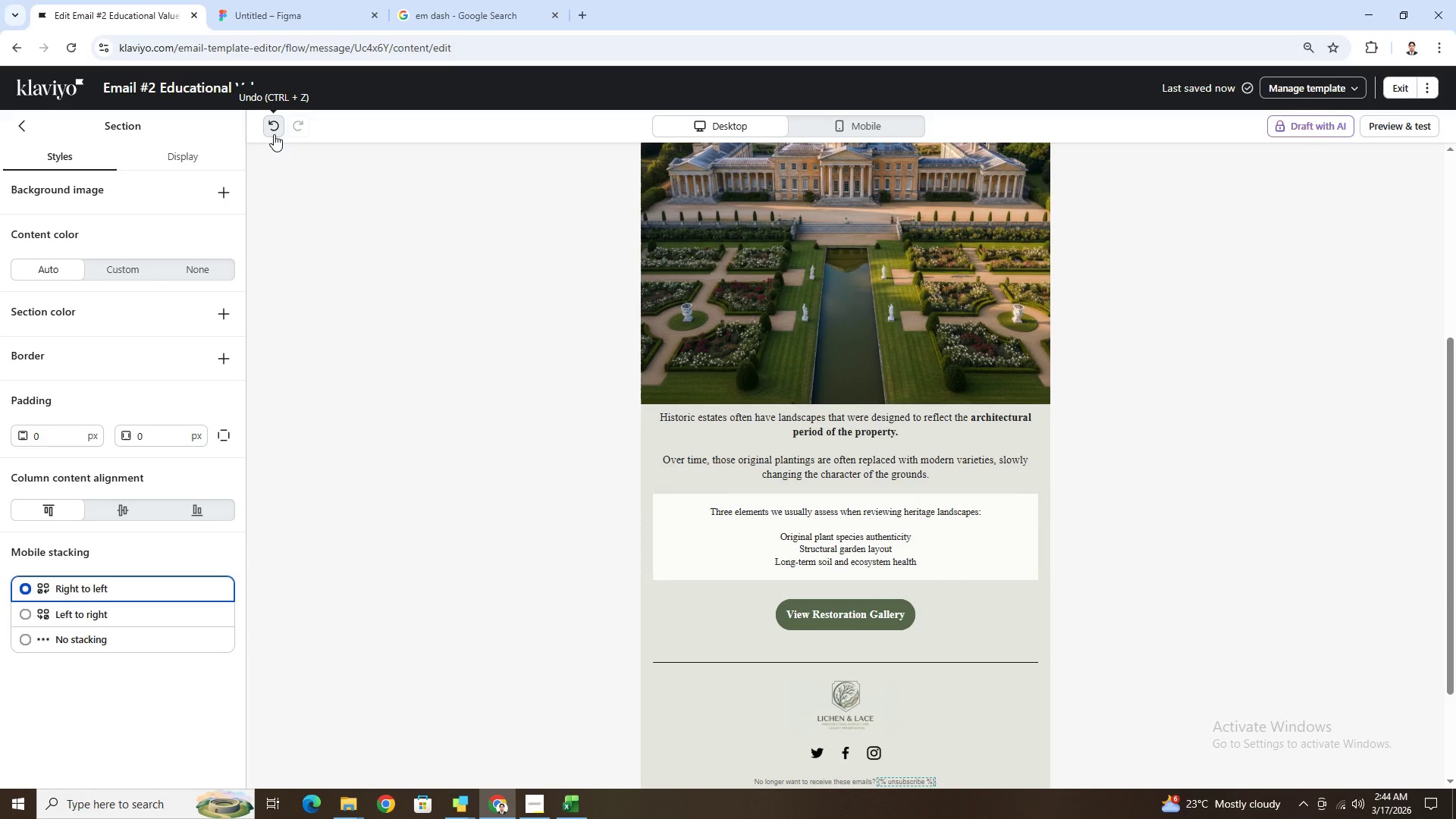 
wait(18.11)
 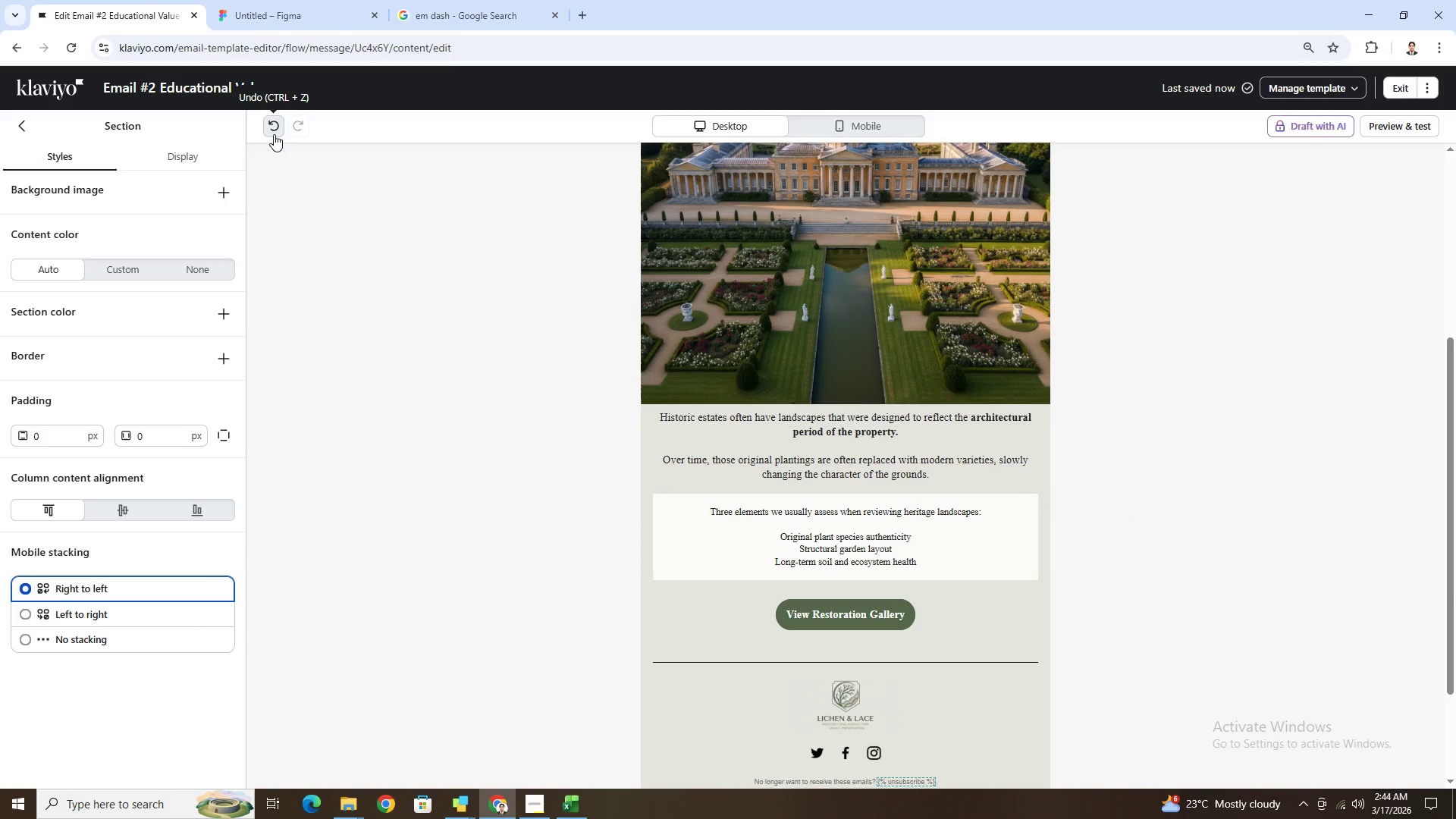 
left_click([475, 497])
 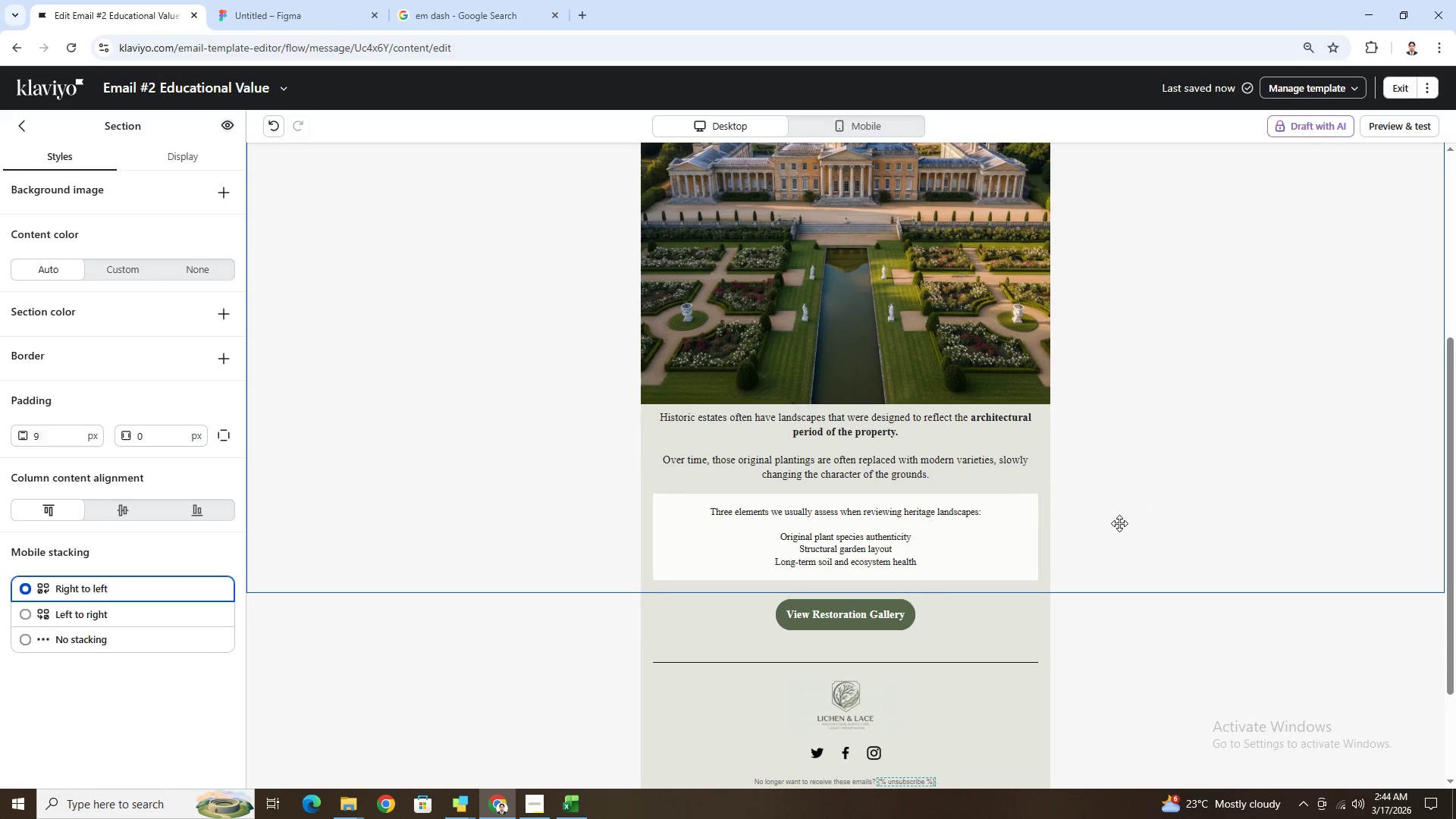 
scroll: coordinate [1116, 494], scroll_direction: up, amount: 6.0
 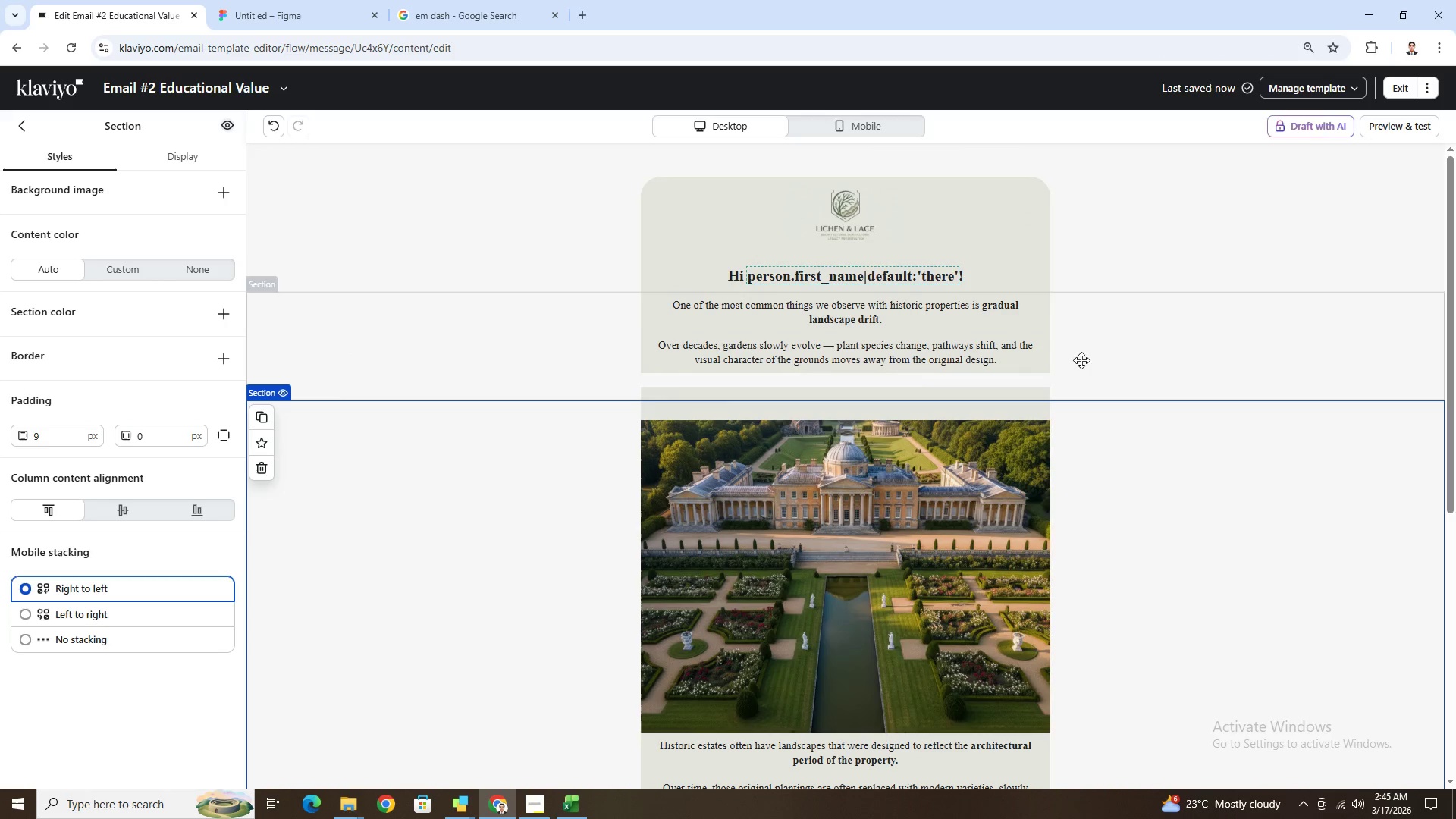 
left_click([559, 328])
 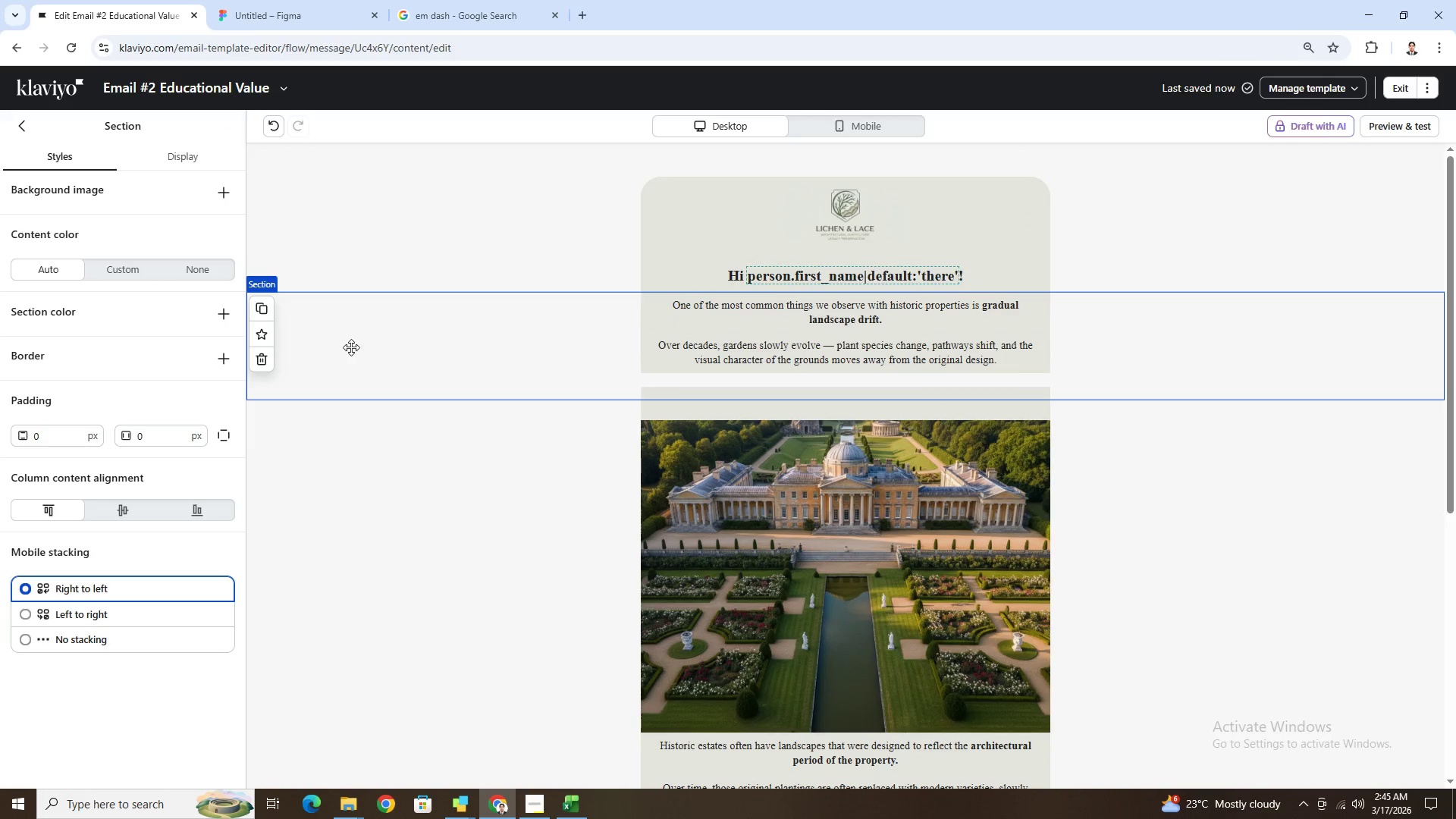 
left_click([261, 354])
 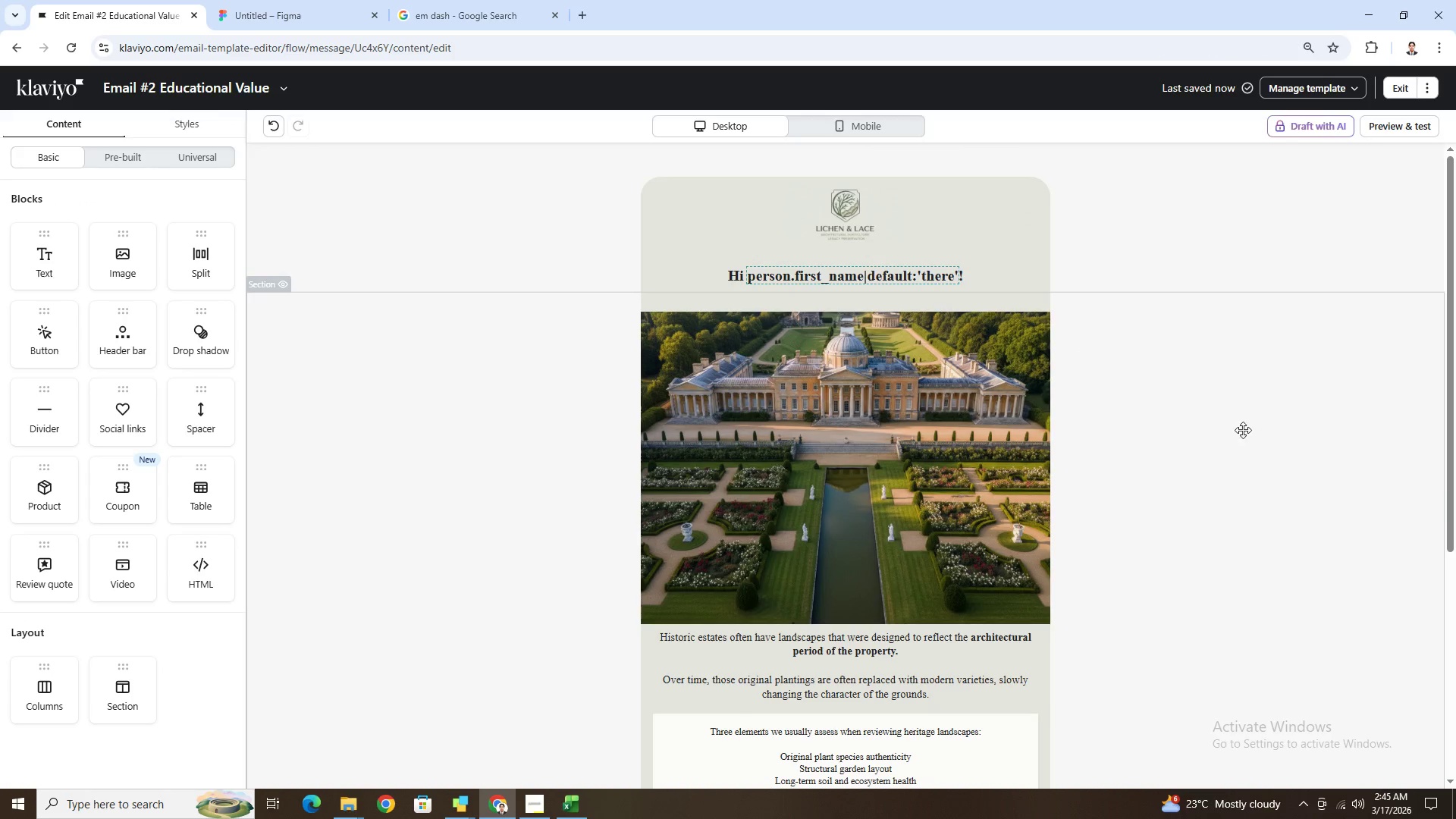 
scroll: coordinate [1243, 430], scroll_direction: down, amount: 1.0
 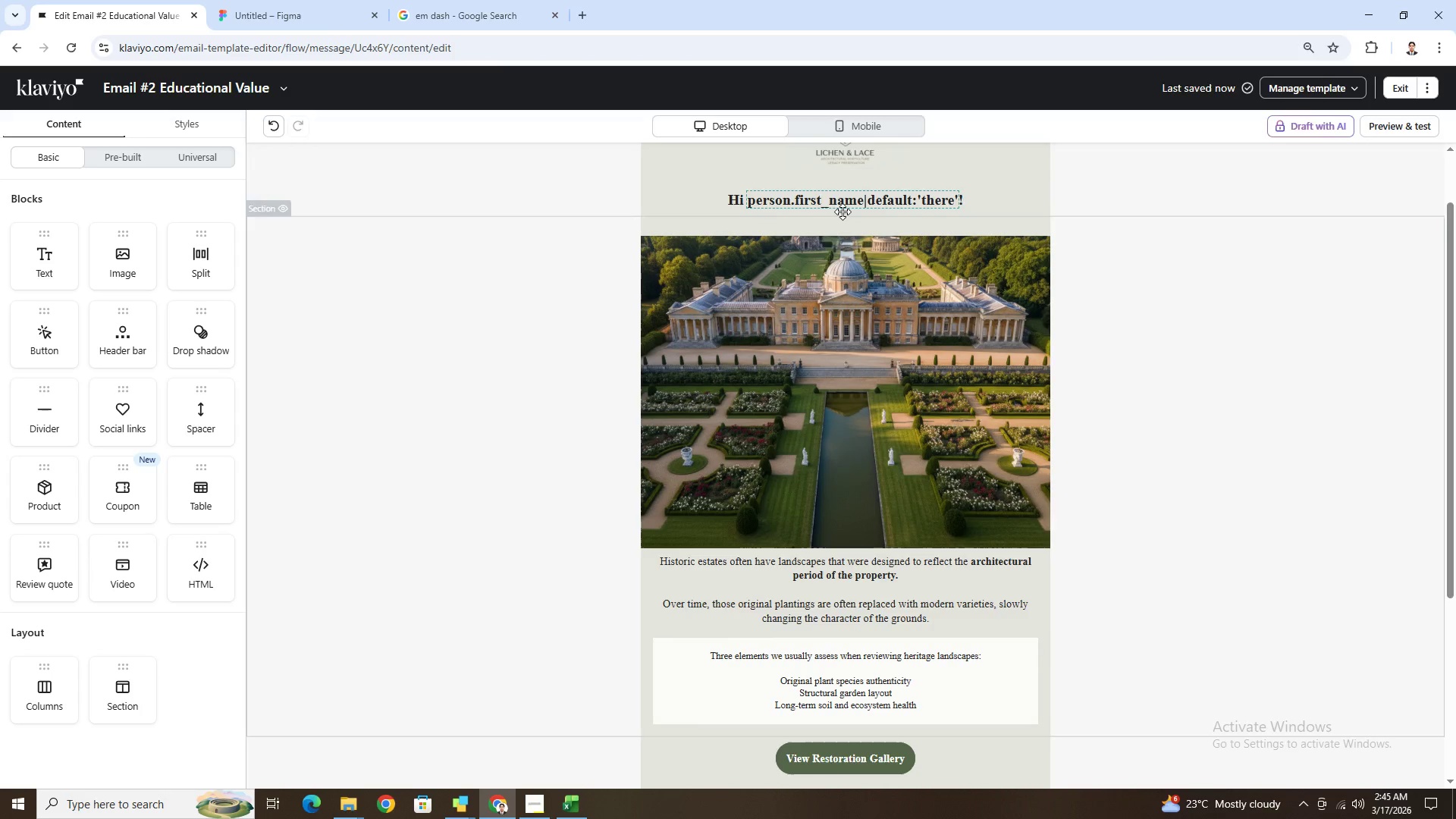 
left_click([857, 207])
 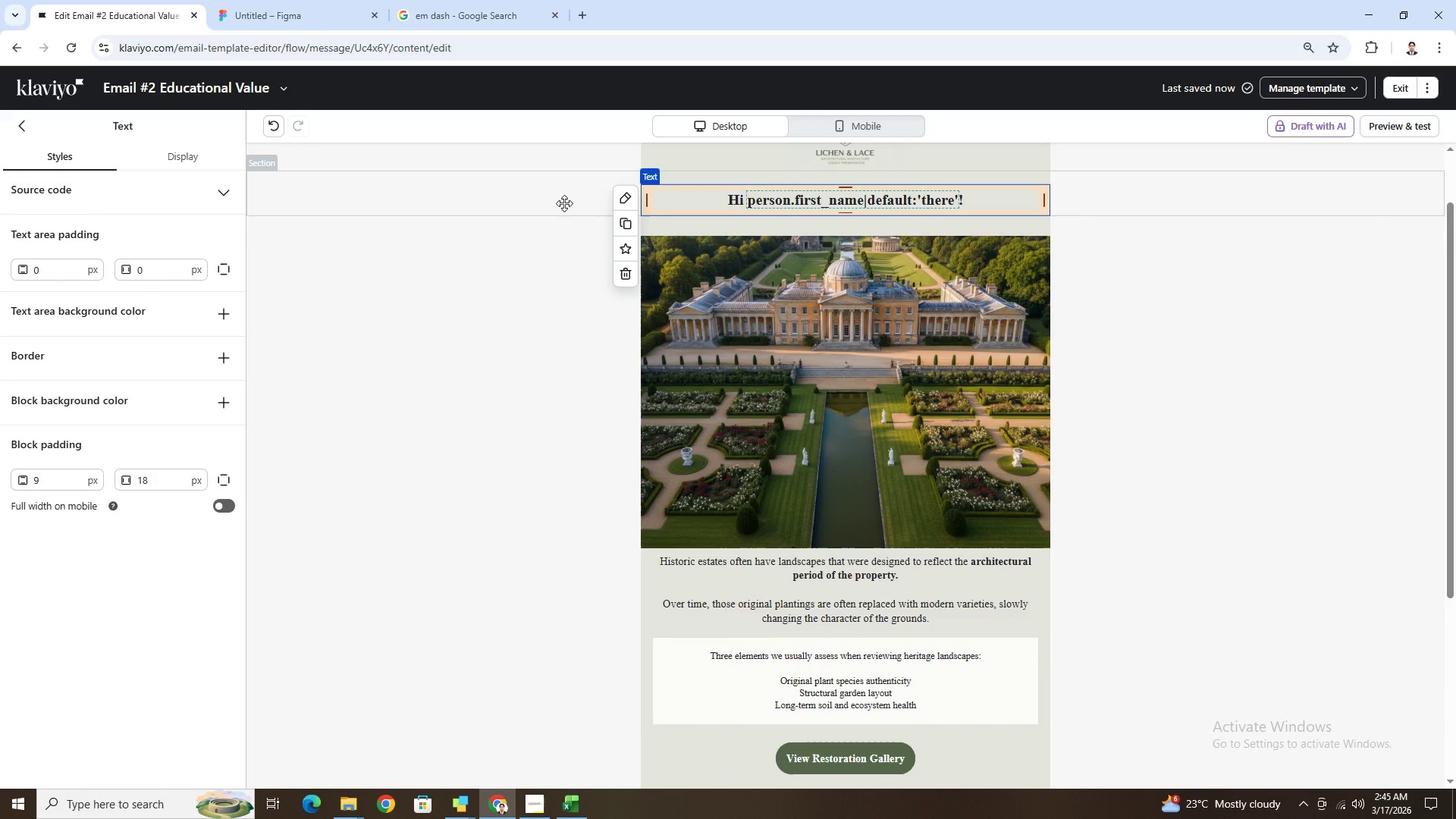 
left_click_drag(start_coordinate=[564, 203], to_coordinate=[550, 610])
 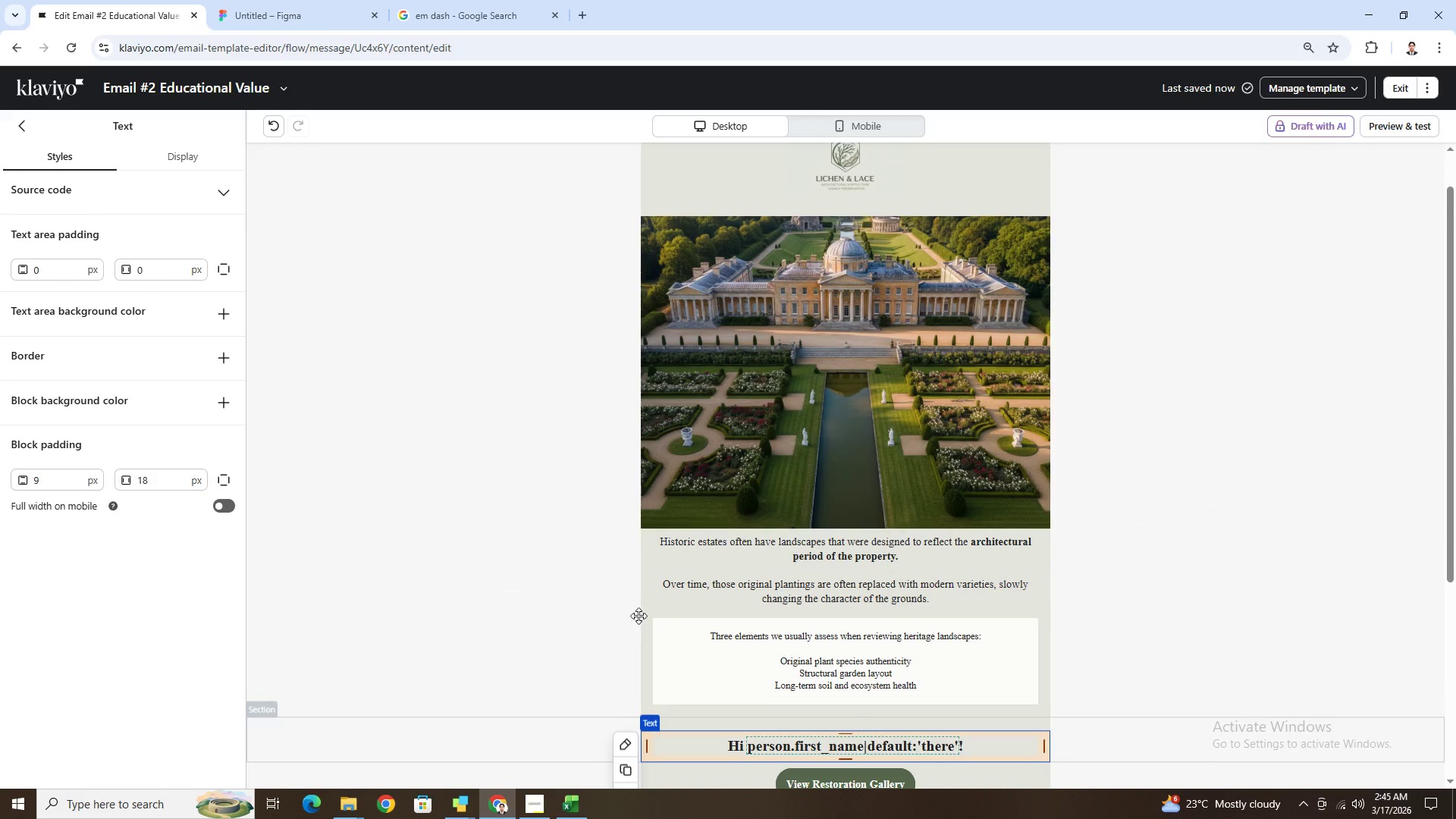 
scroll: coordinate [632, 620], scroll_direction: down, amount: 2.0
 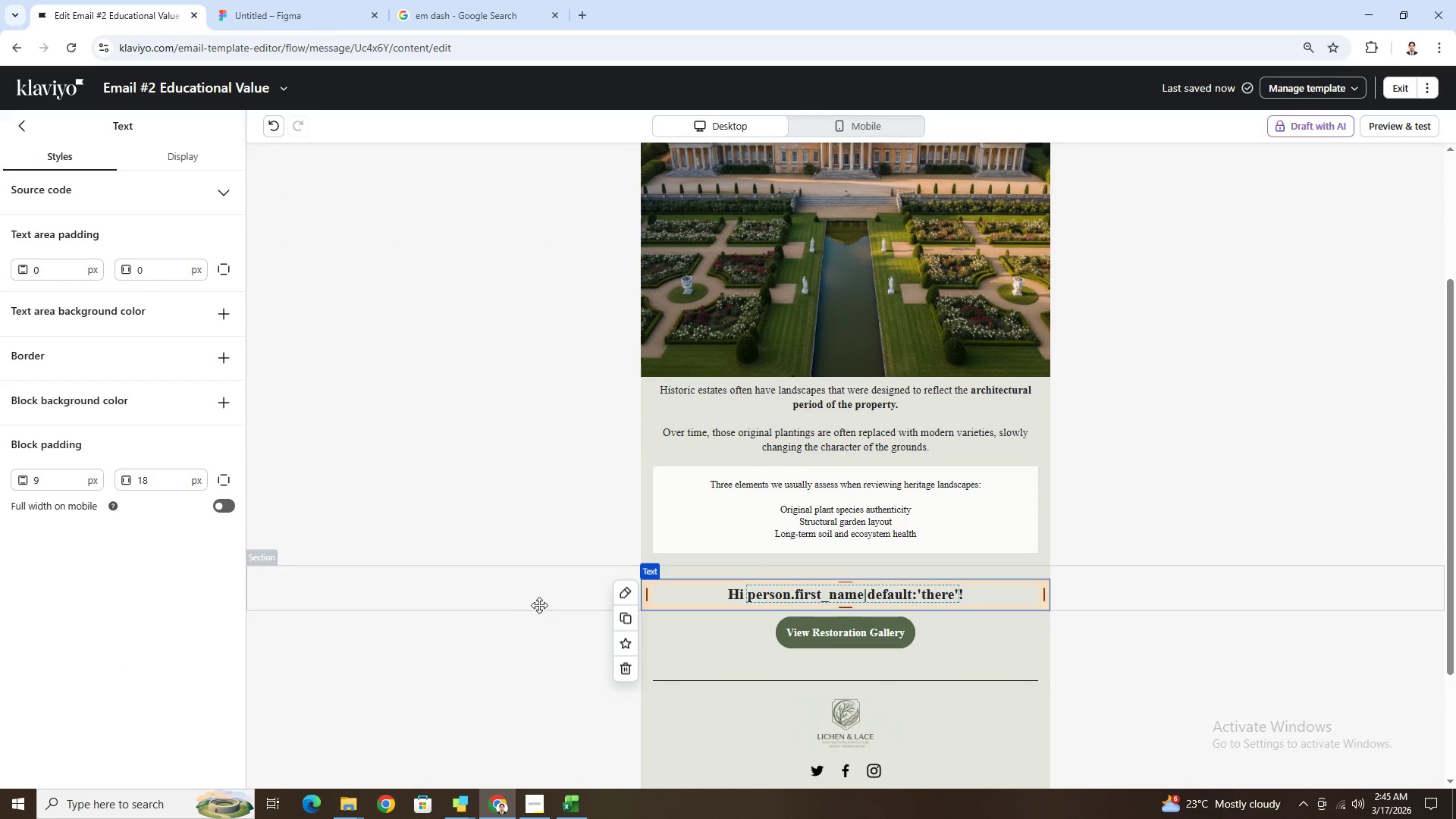 
left_click_drag(start_coordinate=[541, 596], to_coordinate=[554, 442])
 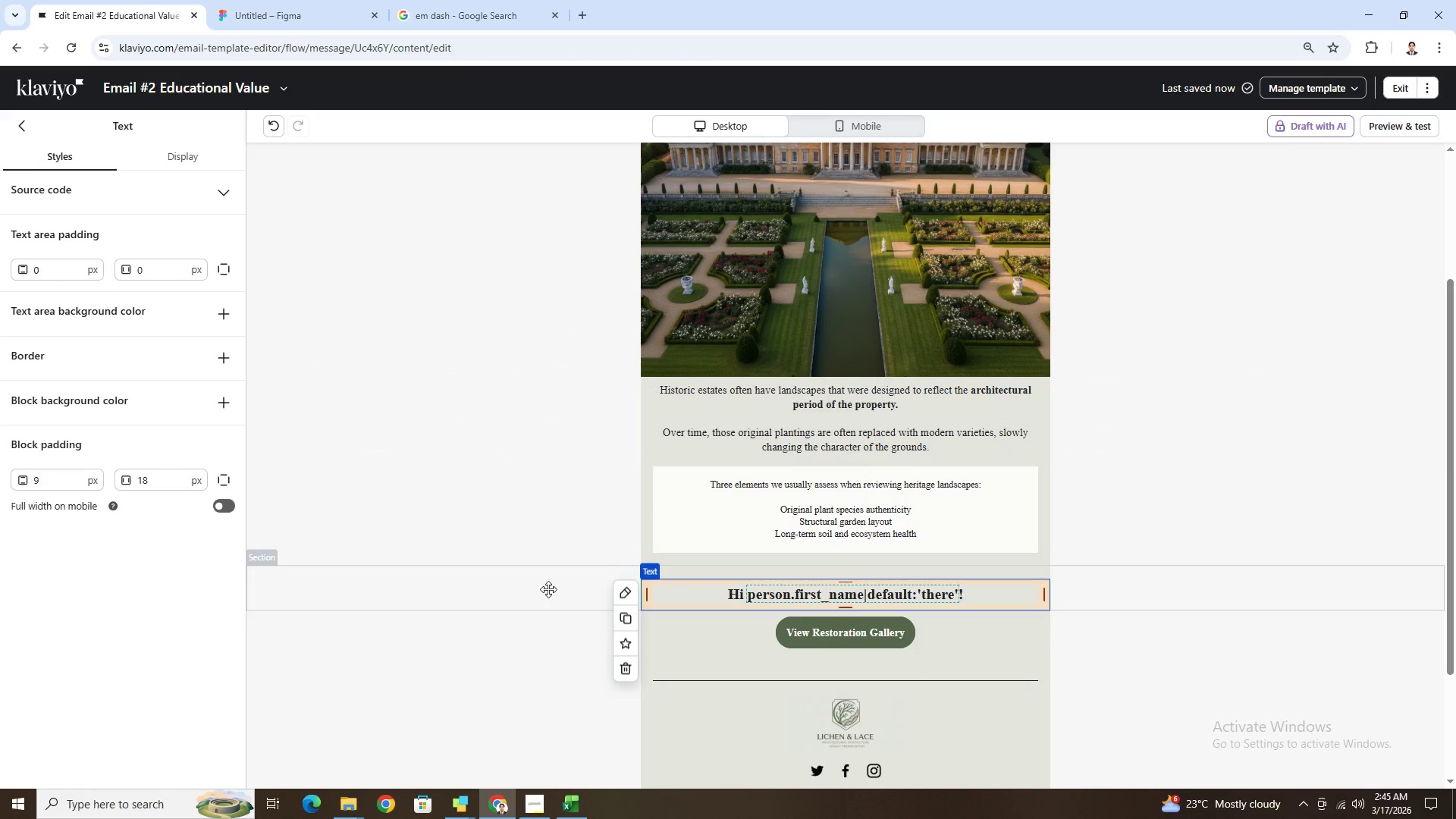 
left_click_drag(start_coordinate=[551, 586], to_coordinate=[729, 385])
 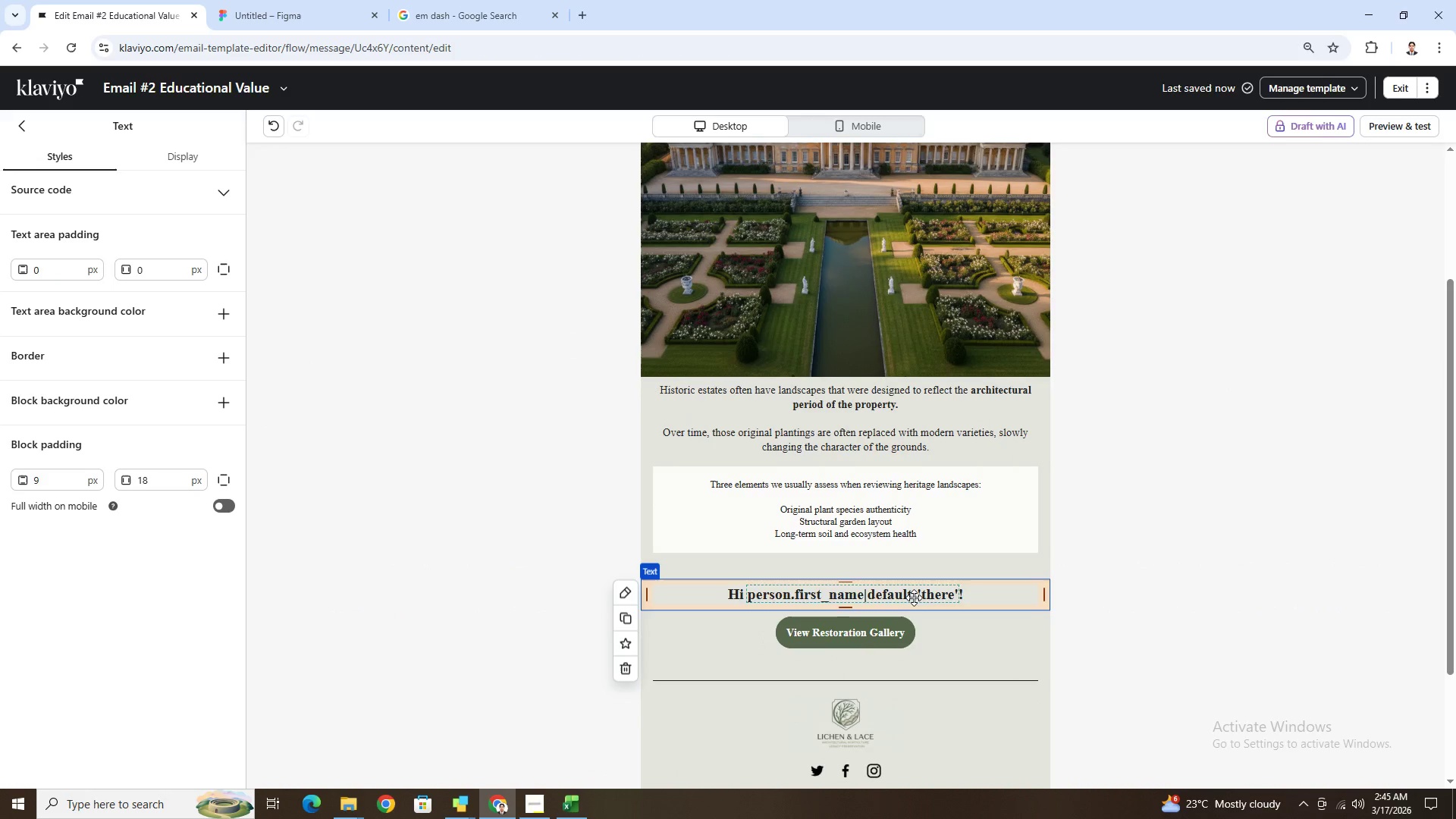 
left_click_drag(start_coordinate=[914, 599], to_coordinate=[909, 388])
 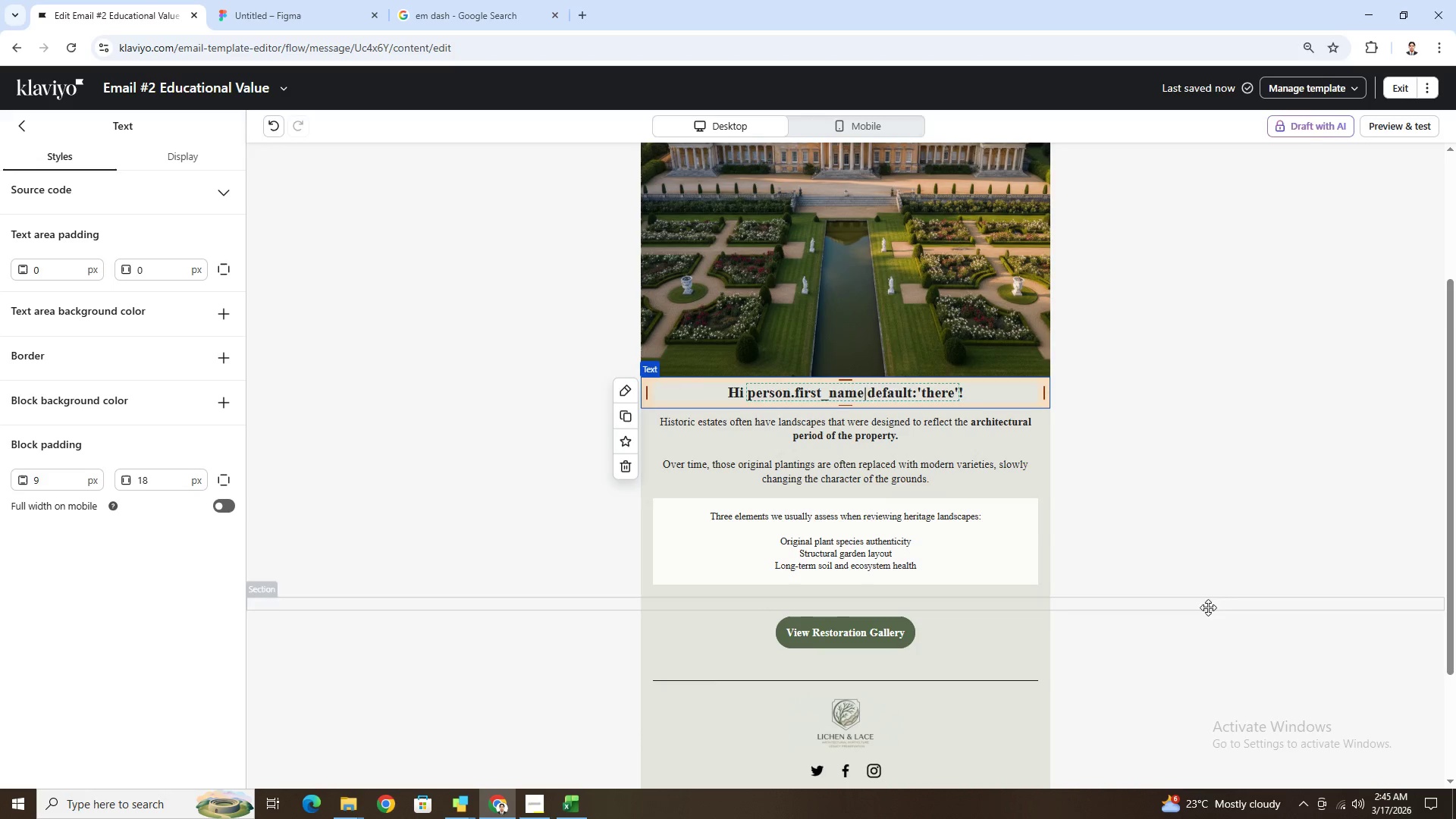 
left_click([1209, 682])
 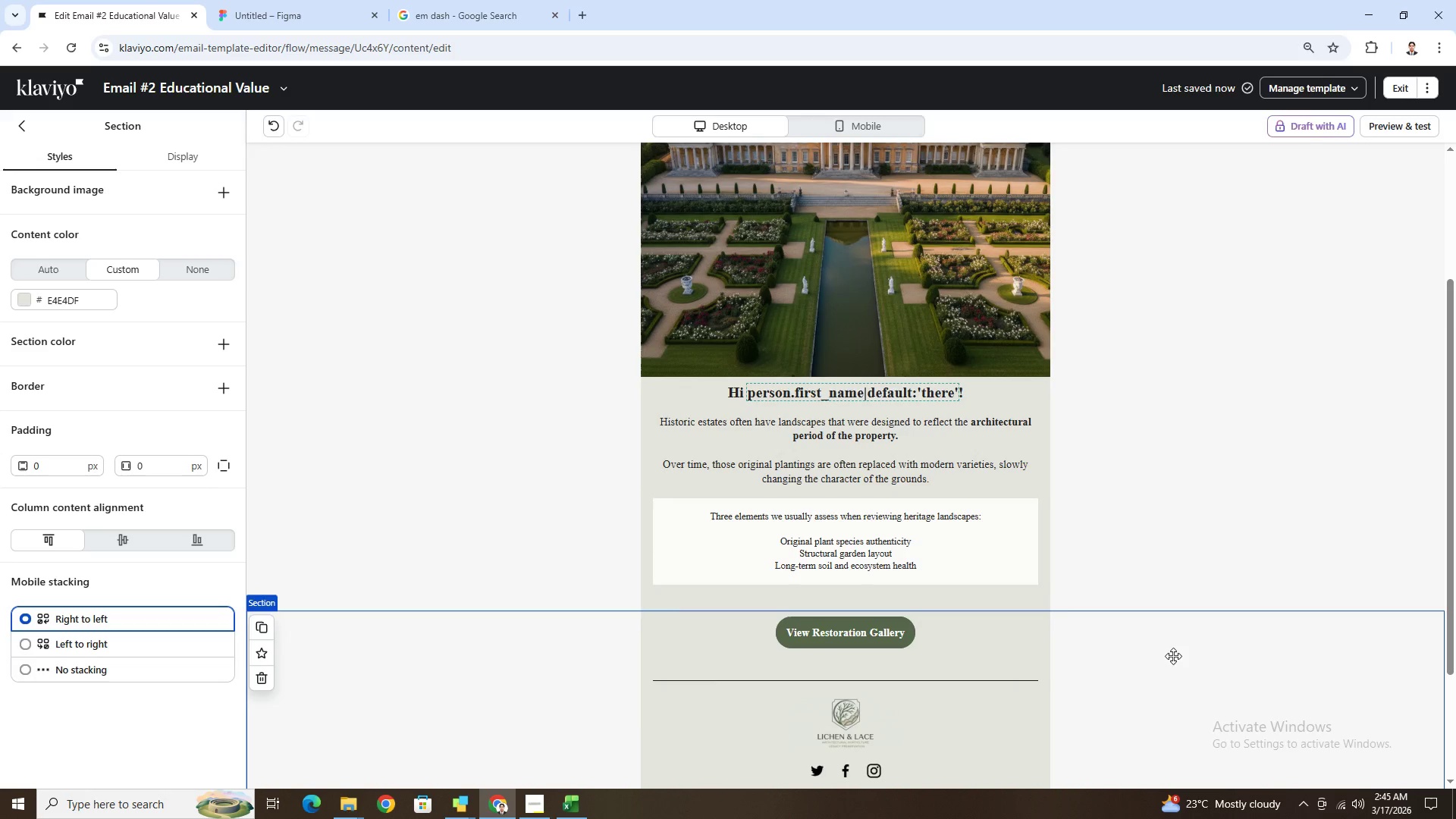 
scroll: coordinate [1173, 656], scroll_direction: up, amount: 1.0
 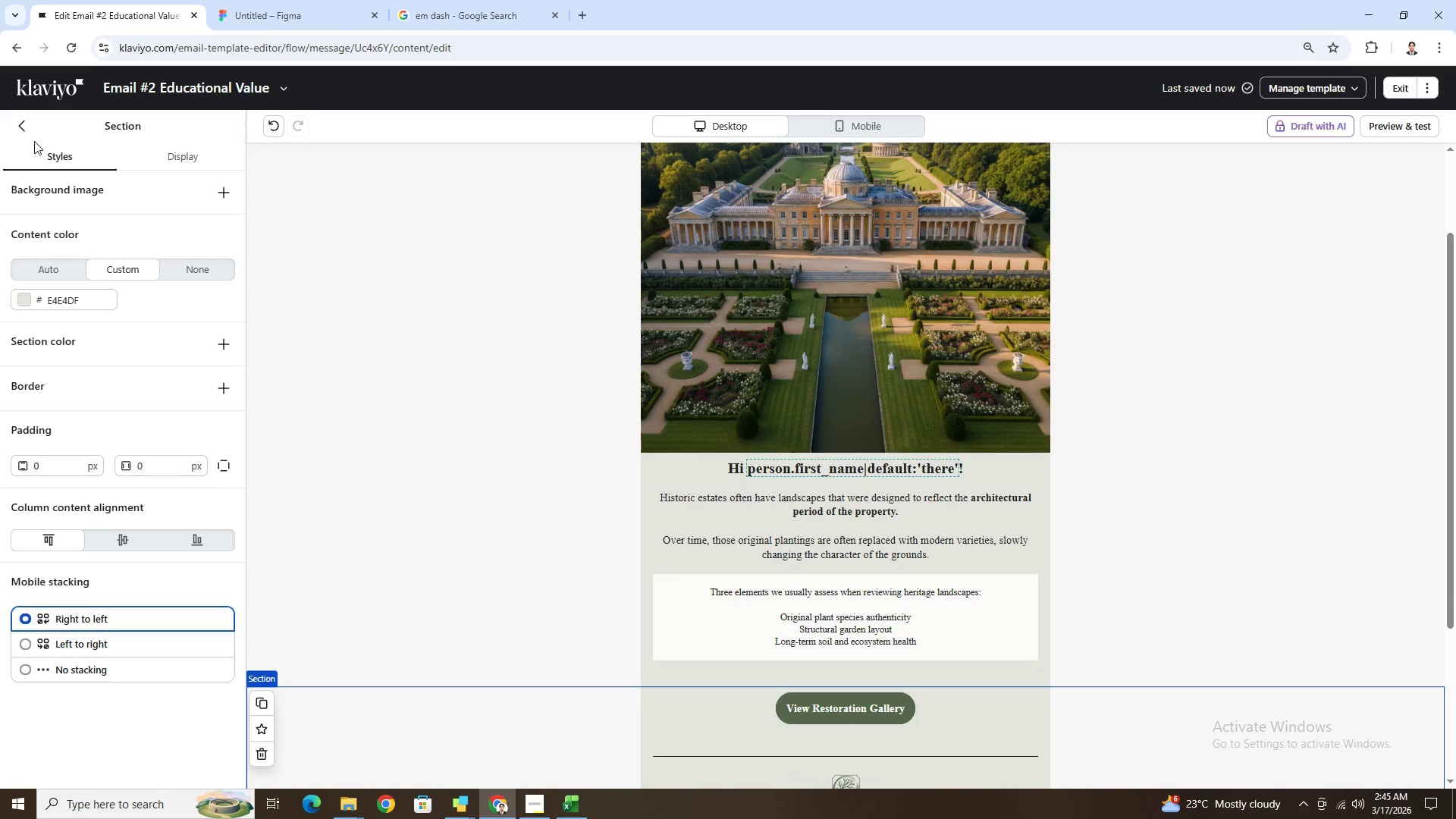 
left_click([28, 133])
 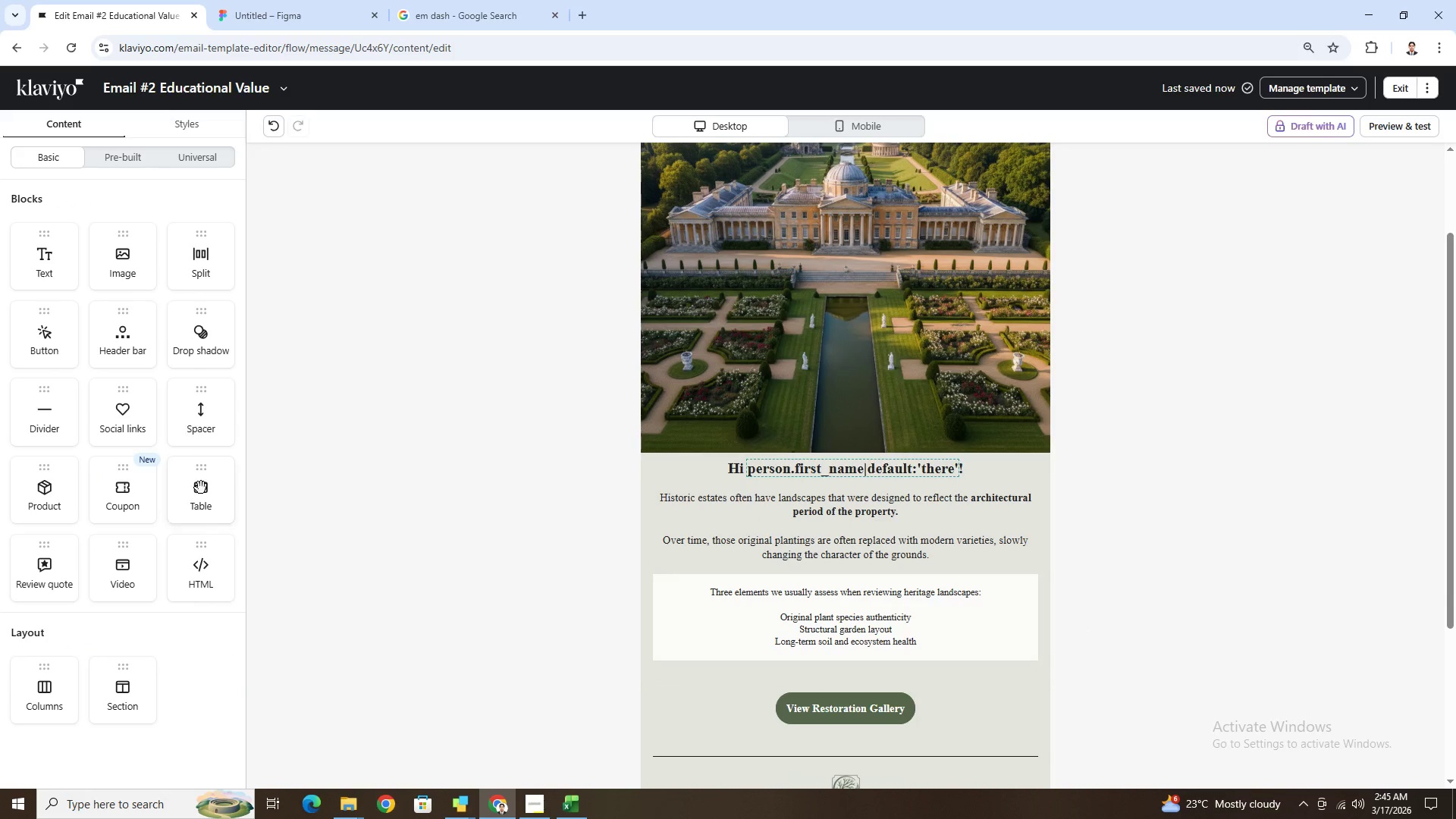 
left_click_drag(start_coordinate=[203, 428], to_coordinate=[833, 475])
 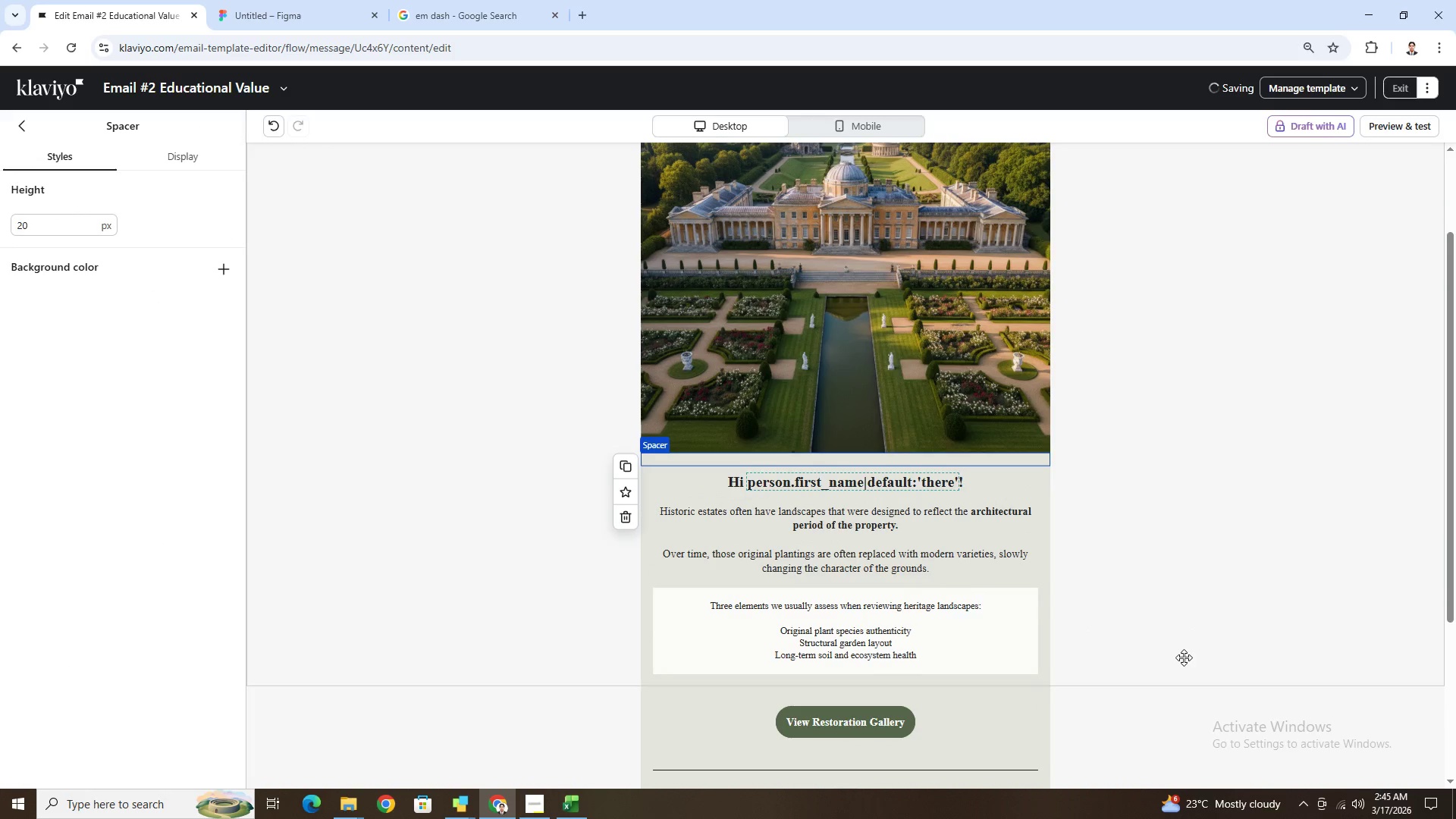 
left_click([1186, 649])
 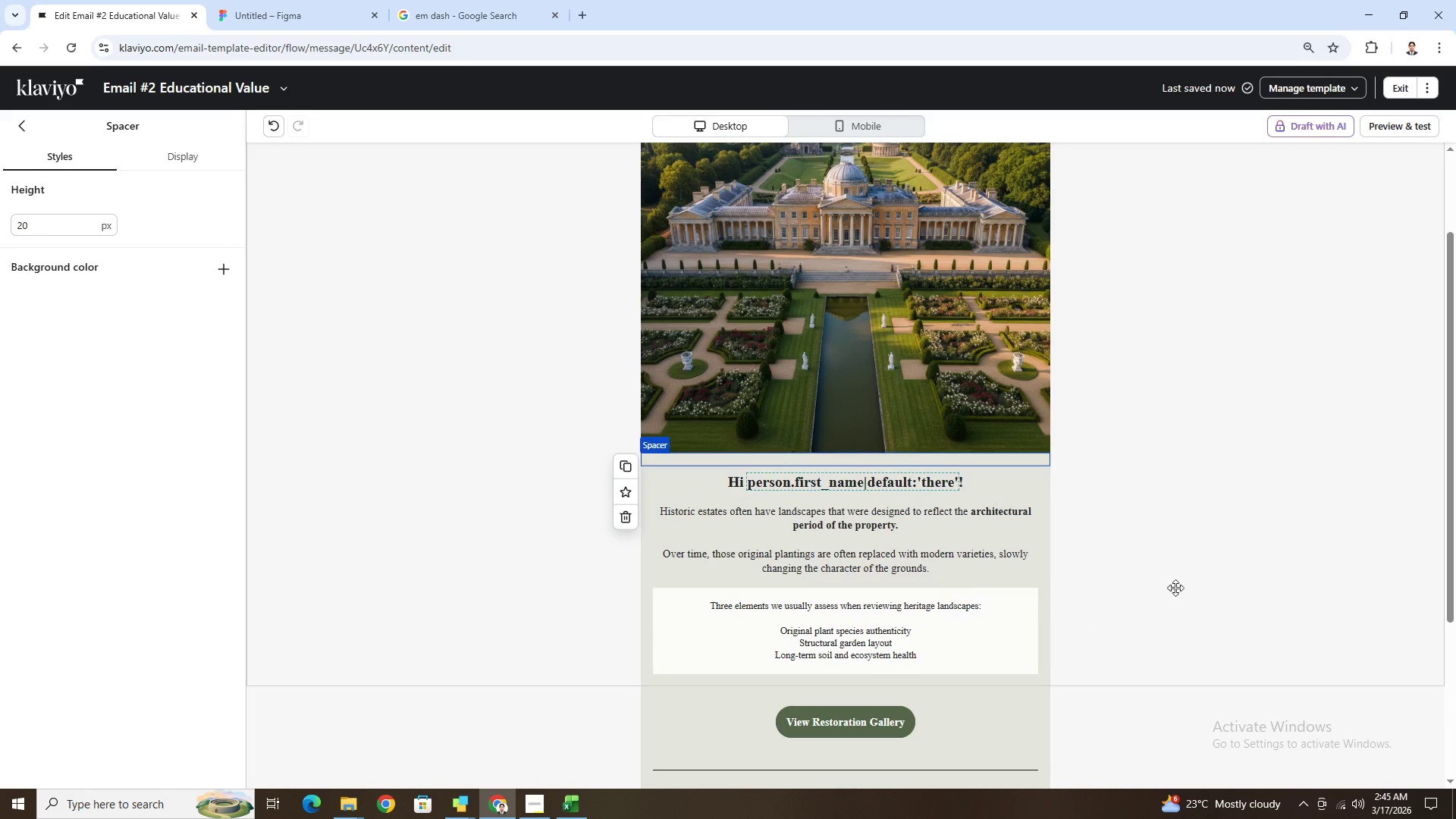 
scroll: coordinate [1173, 570], scroll_direction: up, amount: 4.0
 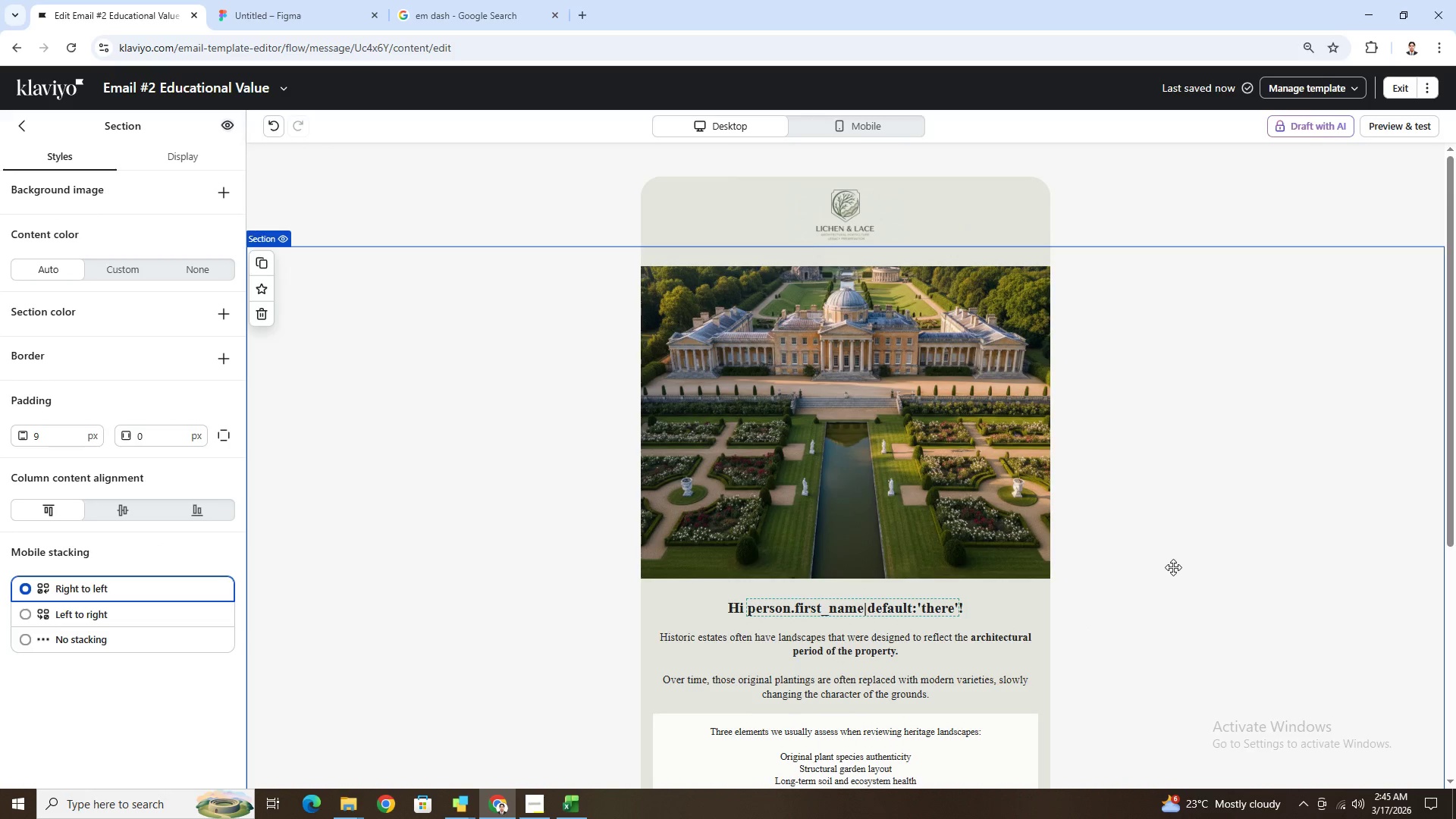 
scroll: coordinate [1173, 567], scroll_direction: down, amount: 1.0
 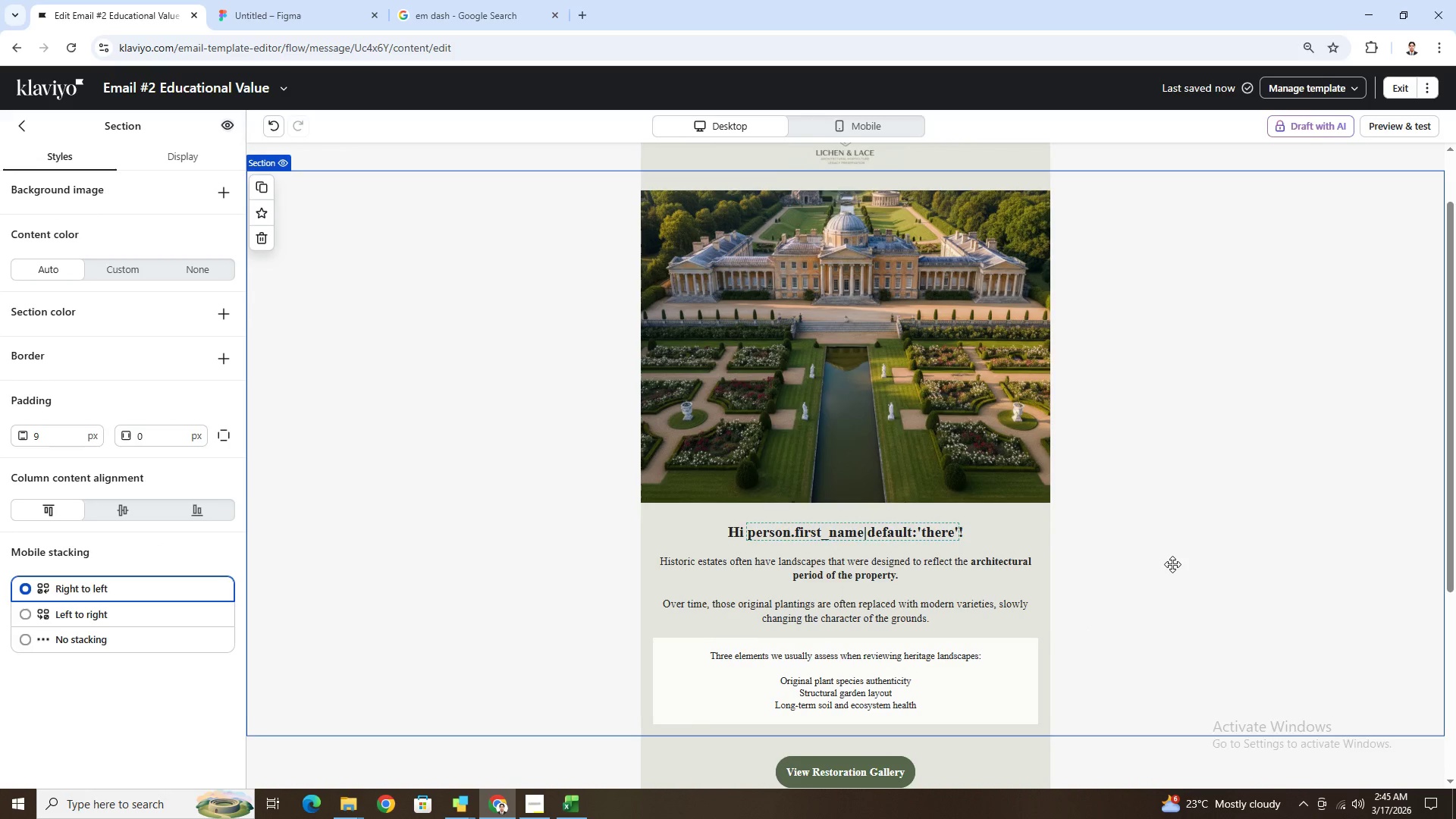 
scroll: coordinate [1172, 564], scroll_direction: up, amount: 2.0
 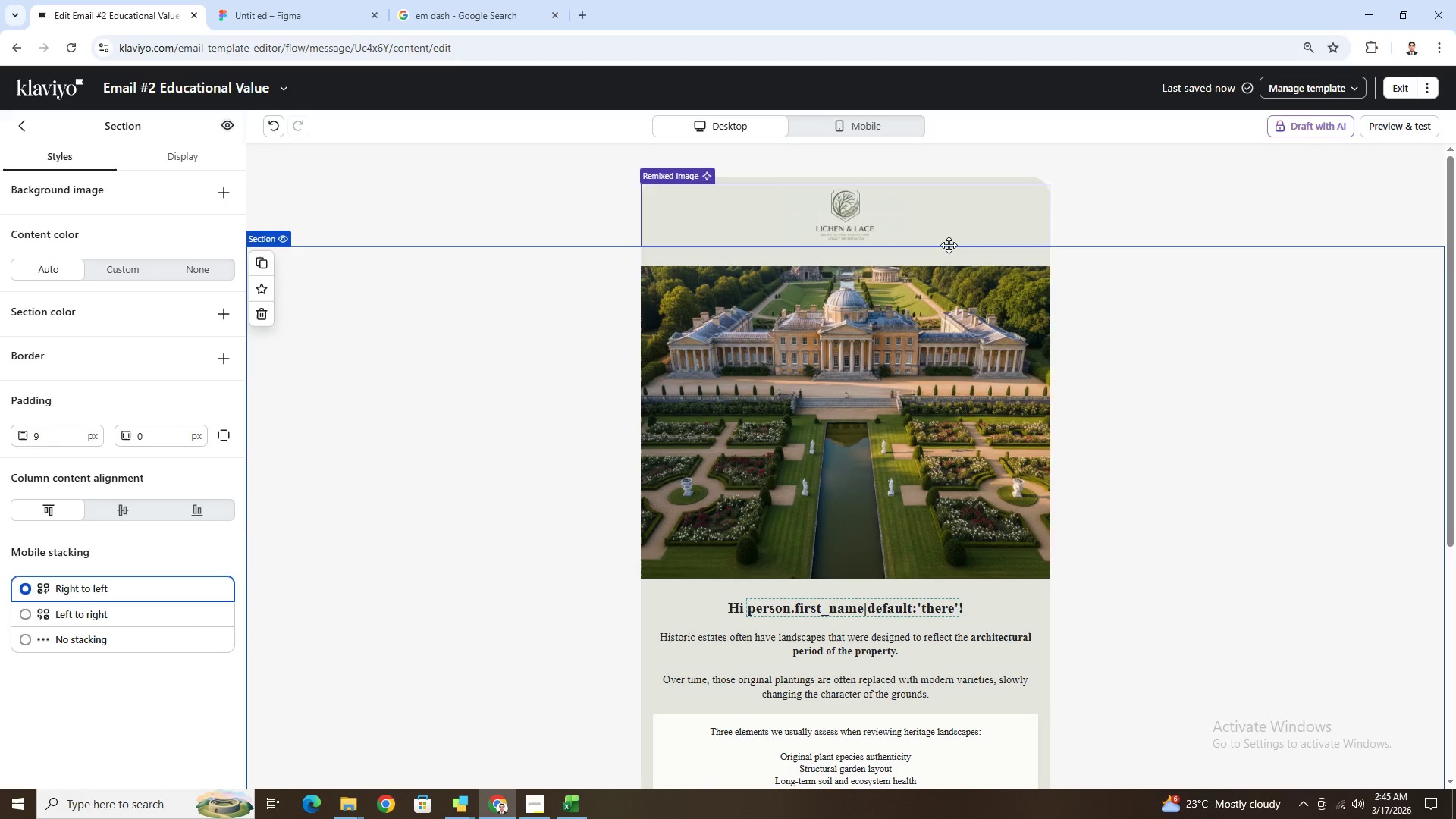 
left_click([946, 252])
 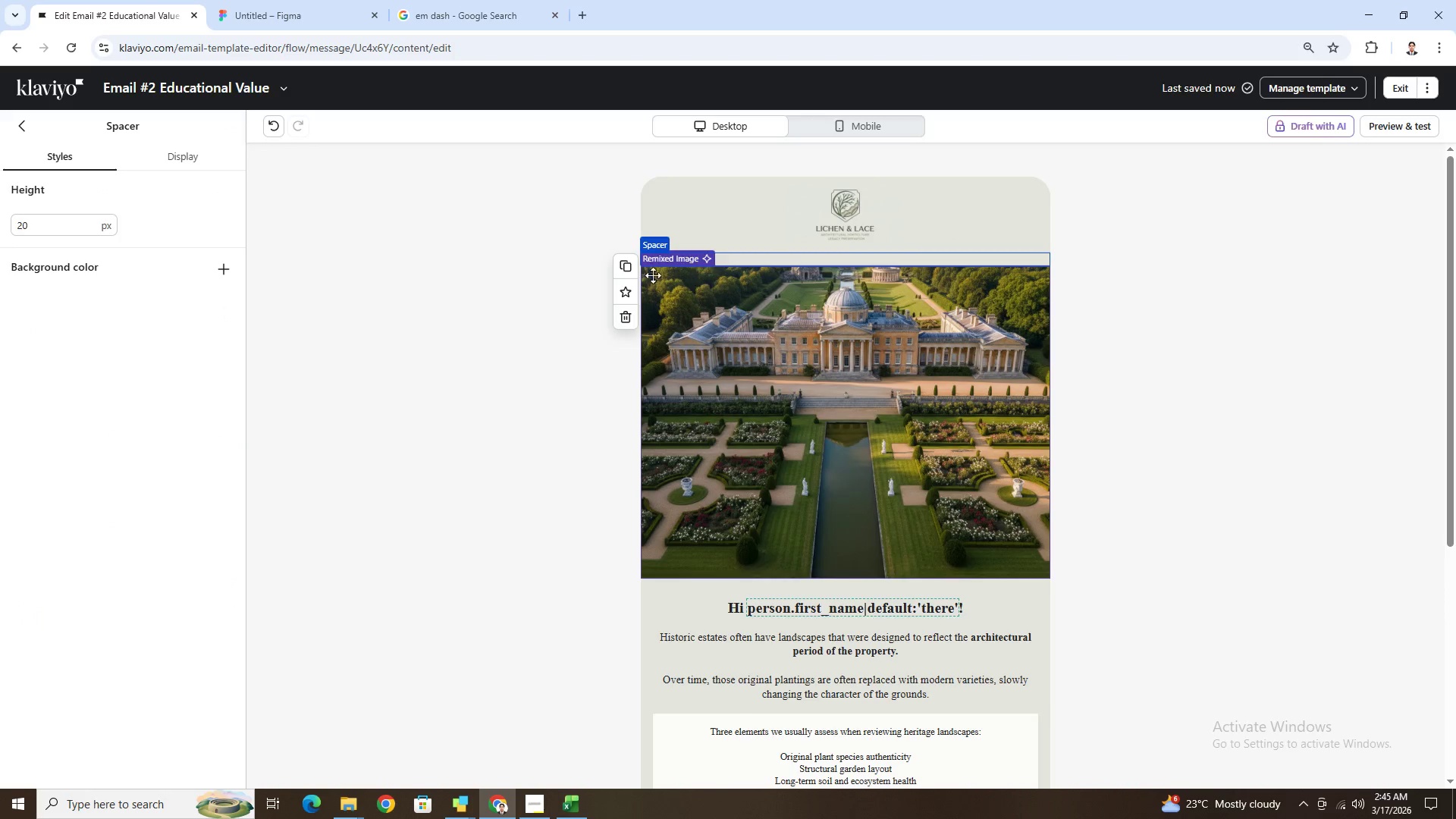 
left_click([620, 316])
 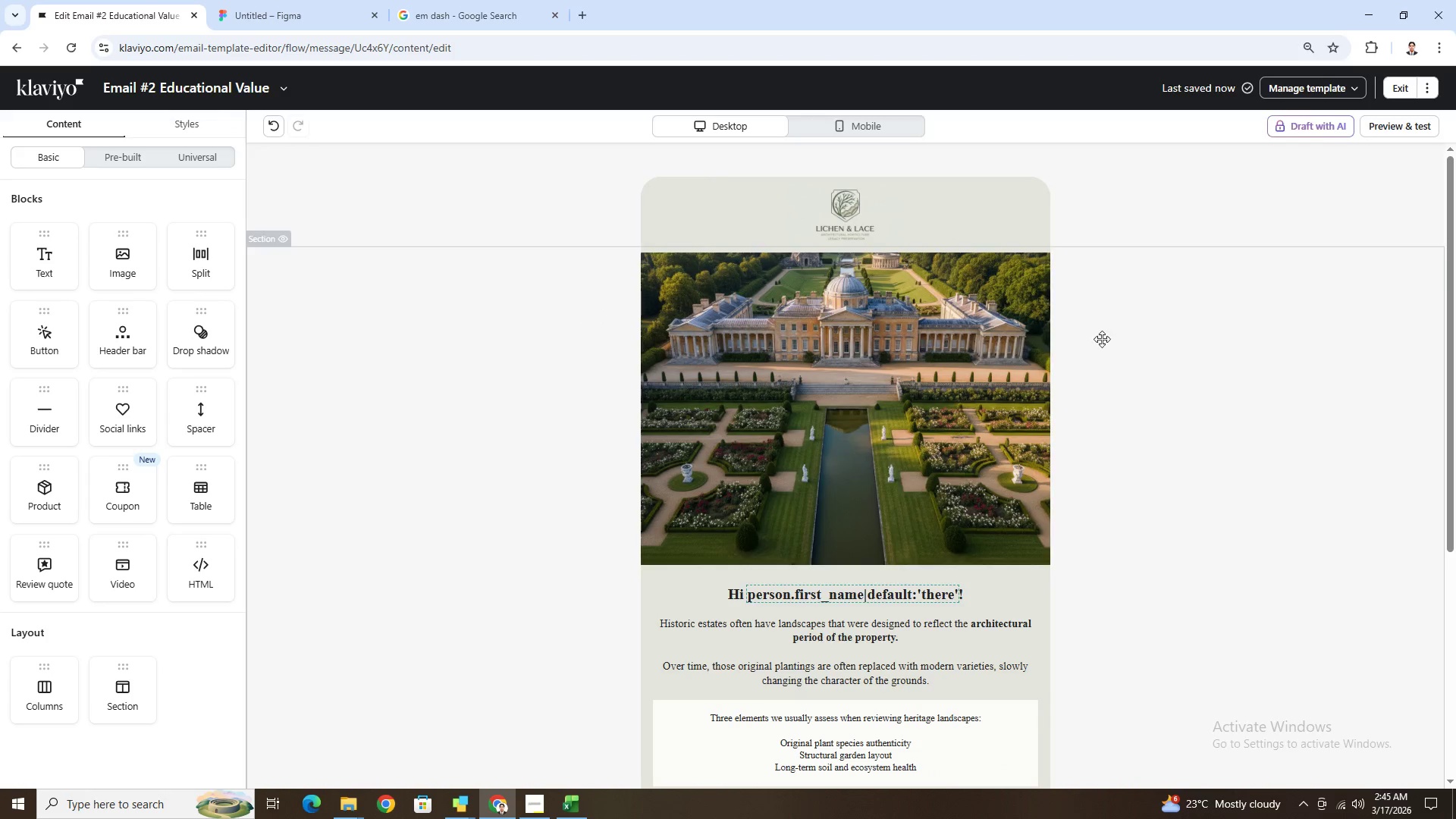 
left_click([880, 206])
 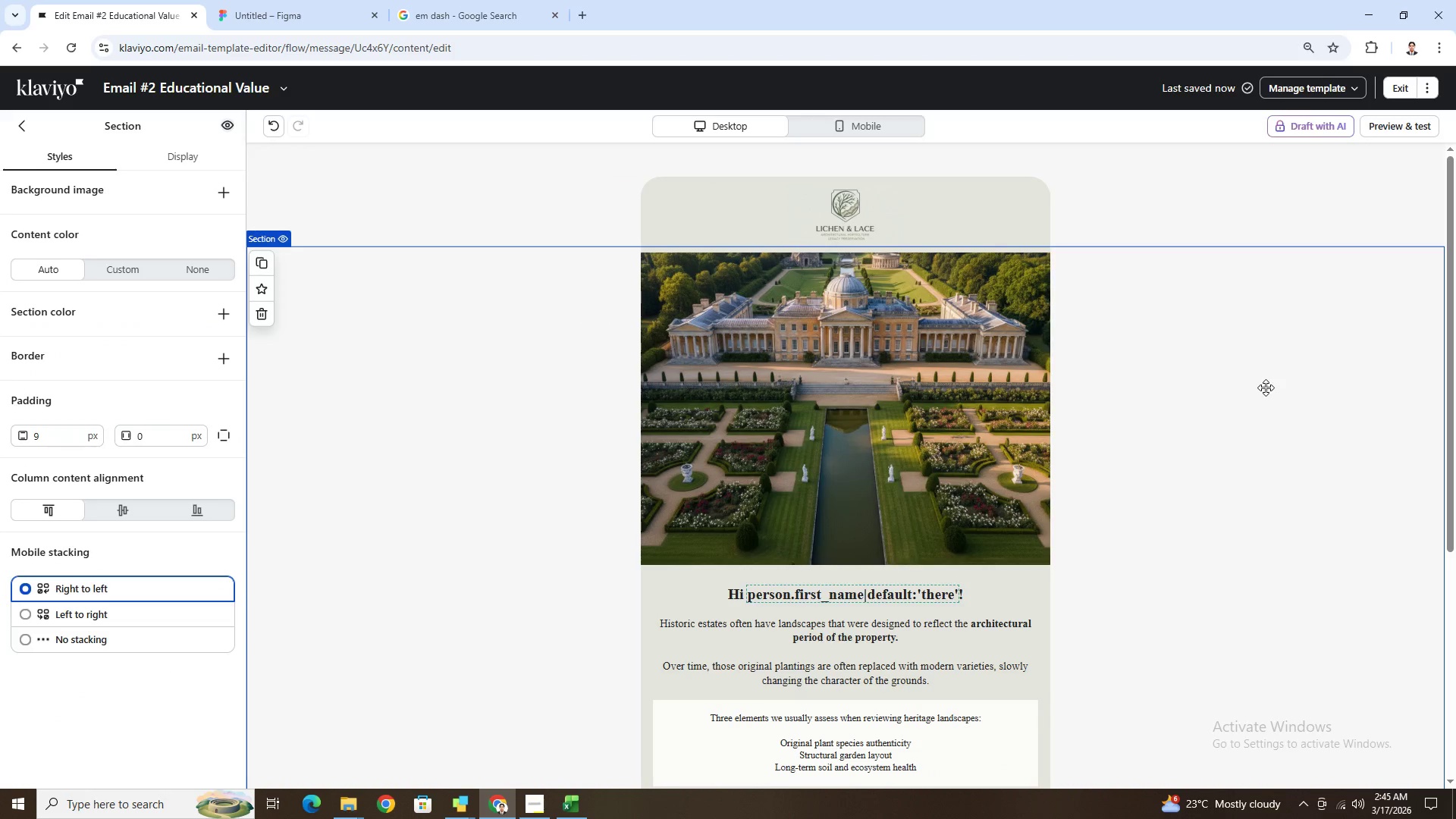 
left_click([1245, 598])
 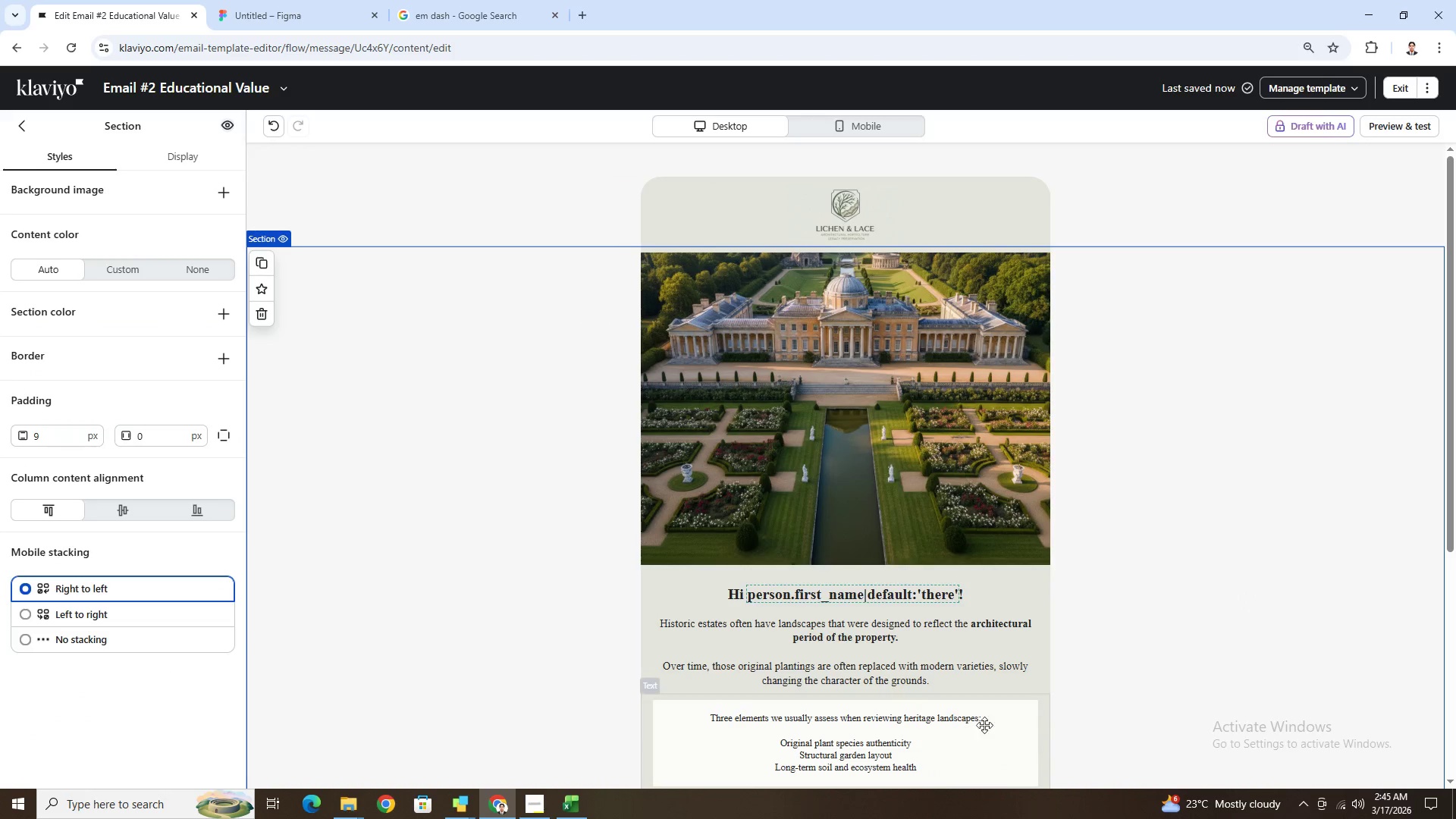 
left_click([982, 708])
 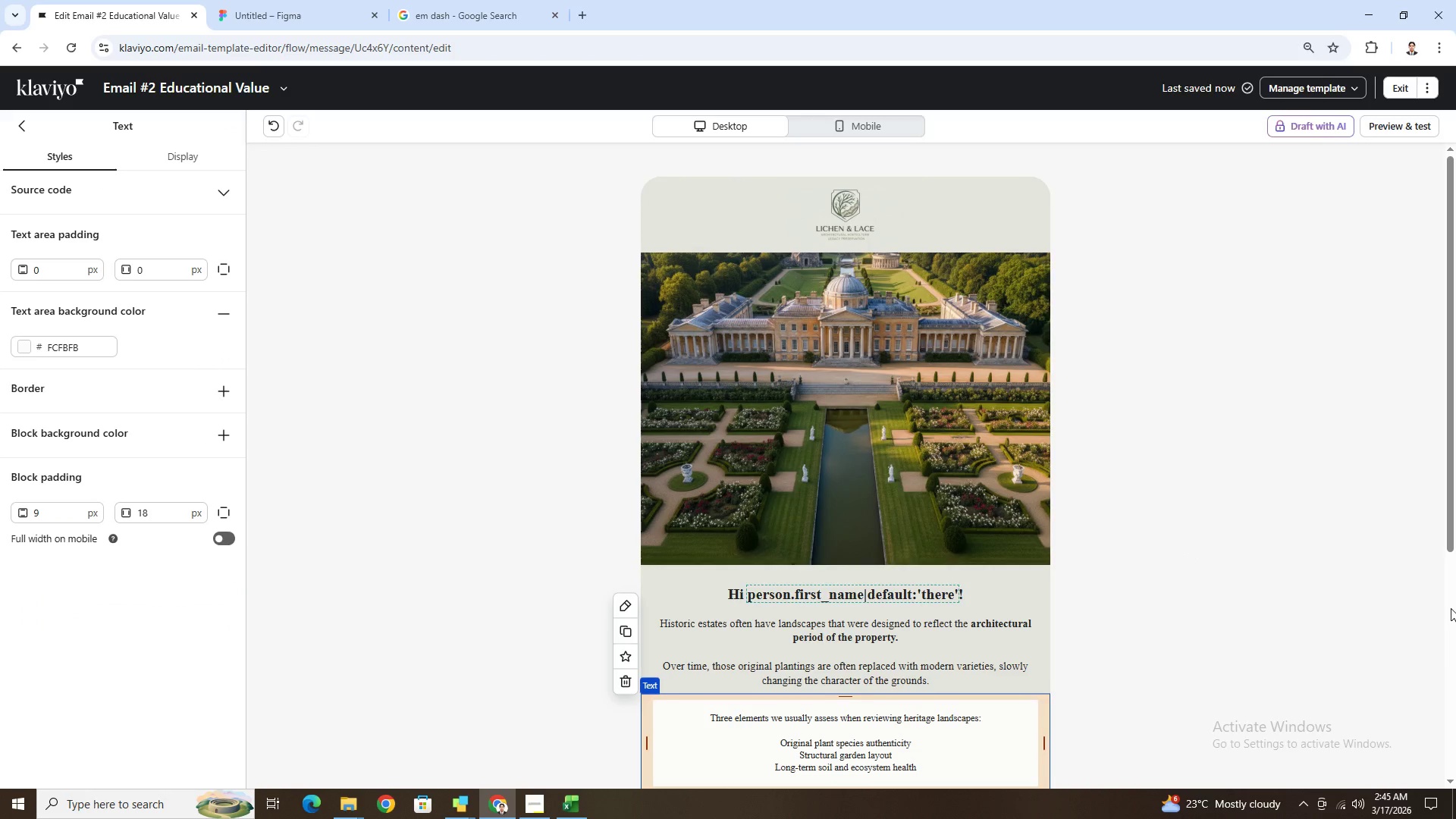 
left_click([970, 467])
 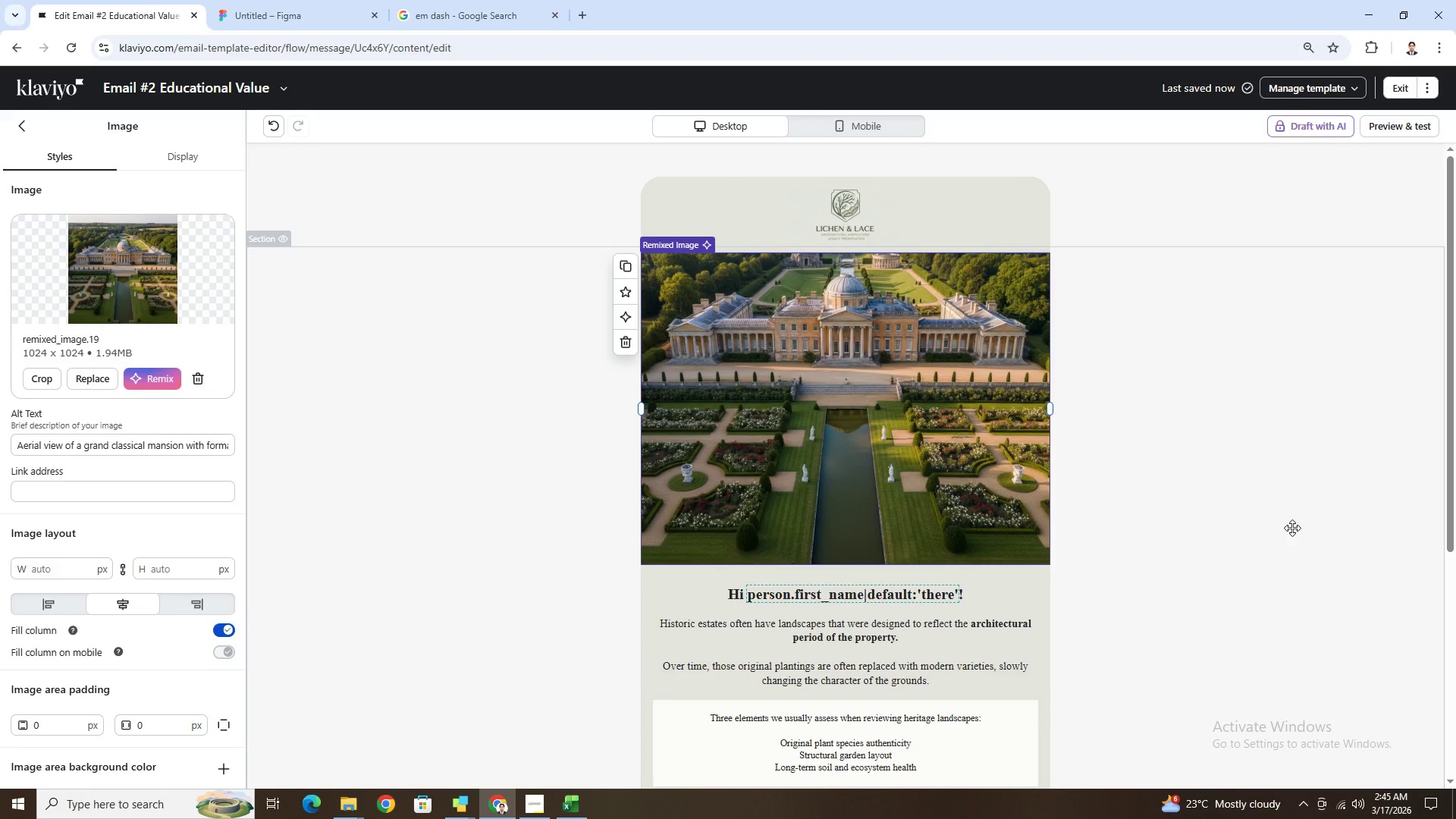 
left_click([1292, 528])
 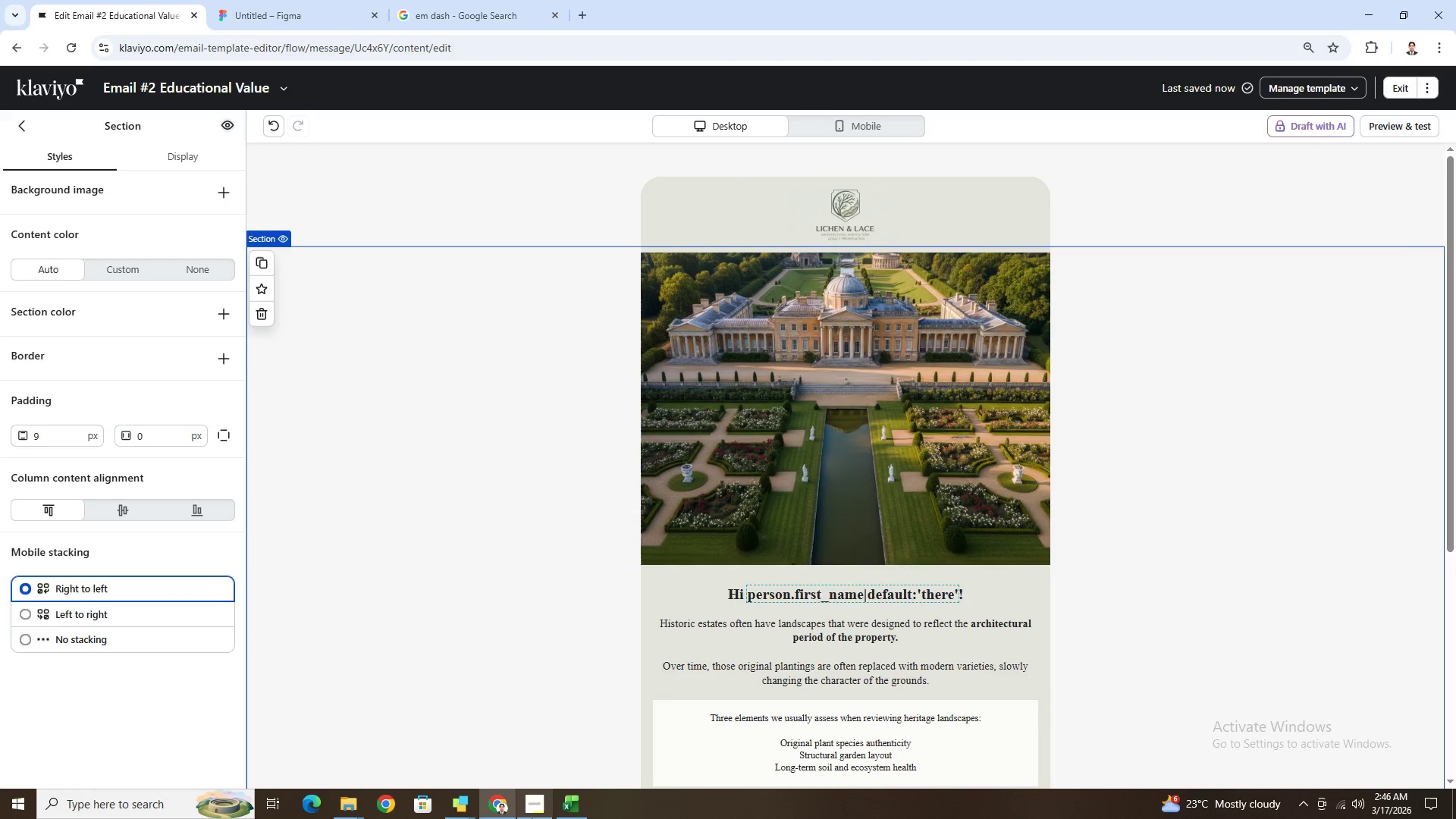 
scroll: coordinate [1219, 608], scroll_direction: down, amount: 5.0
 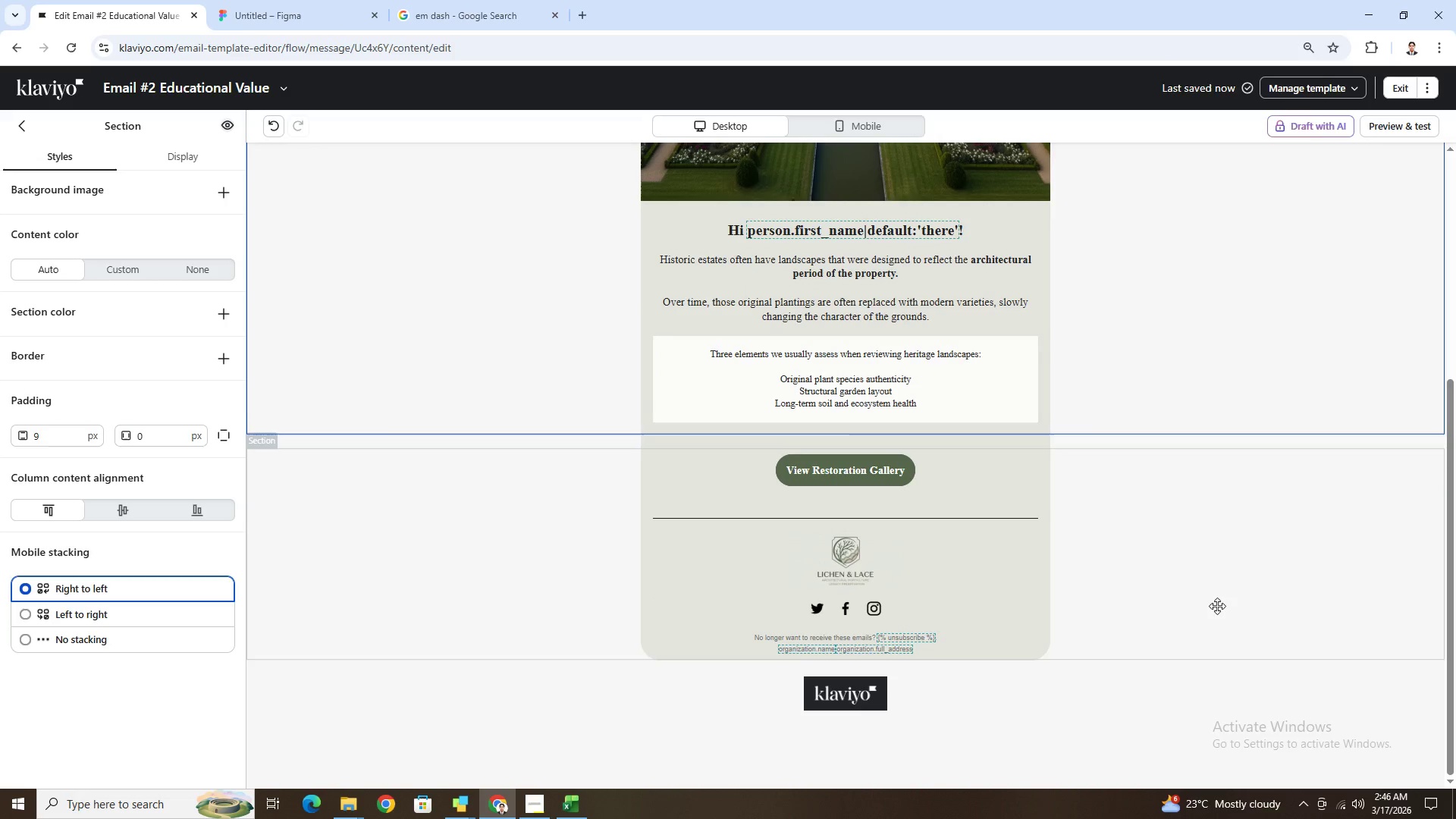 
scroll: coordinate [1216, 606], scroll_direction: up, amount: 2.0
 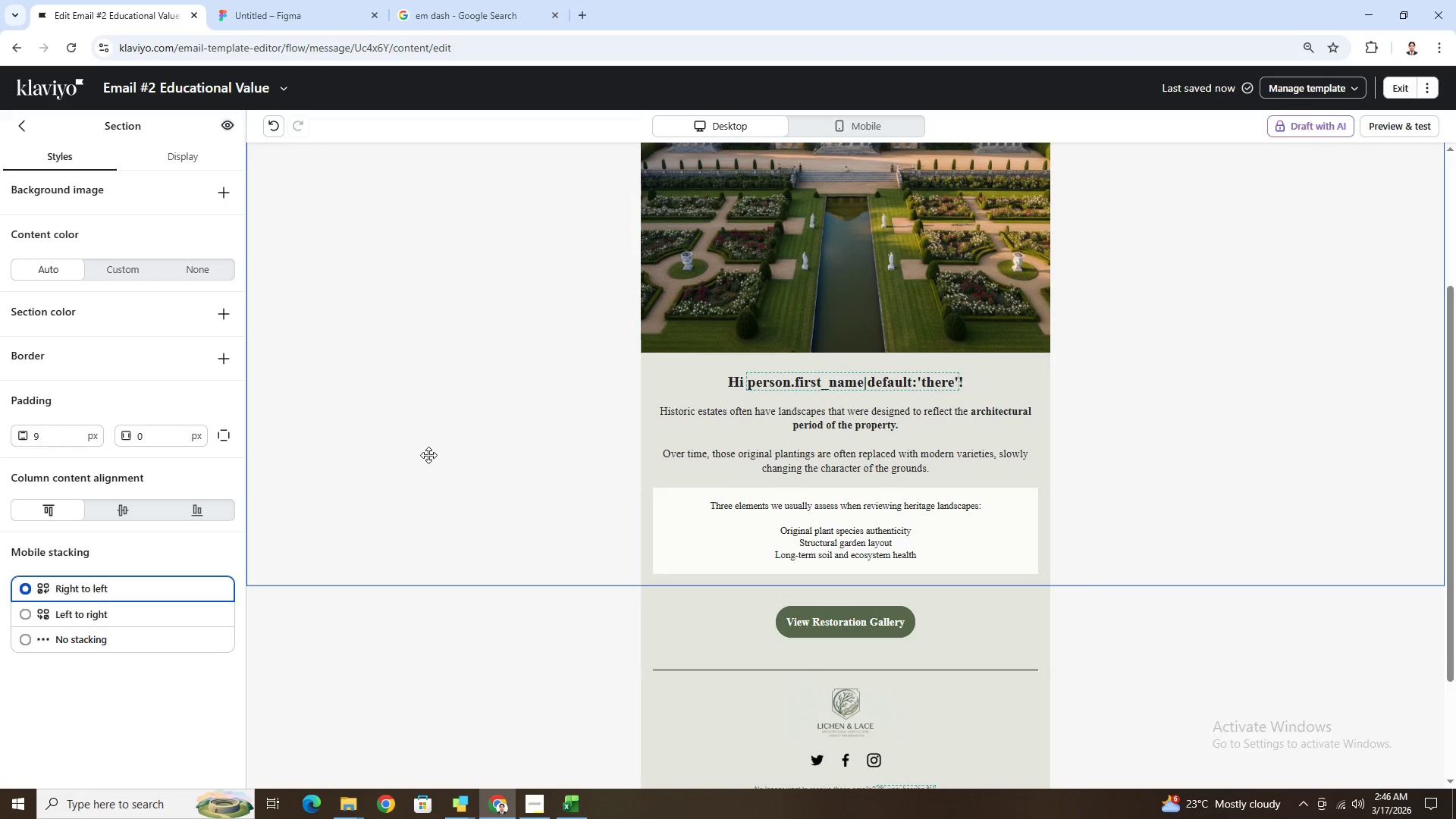 
left_click([428, 455])
 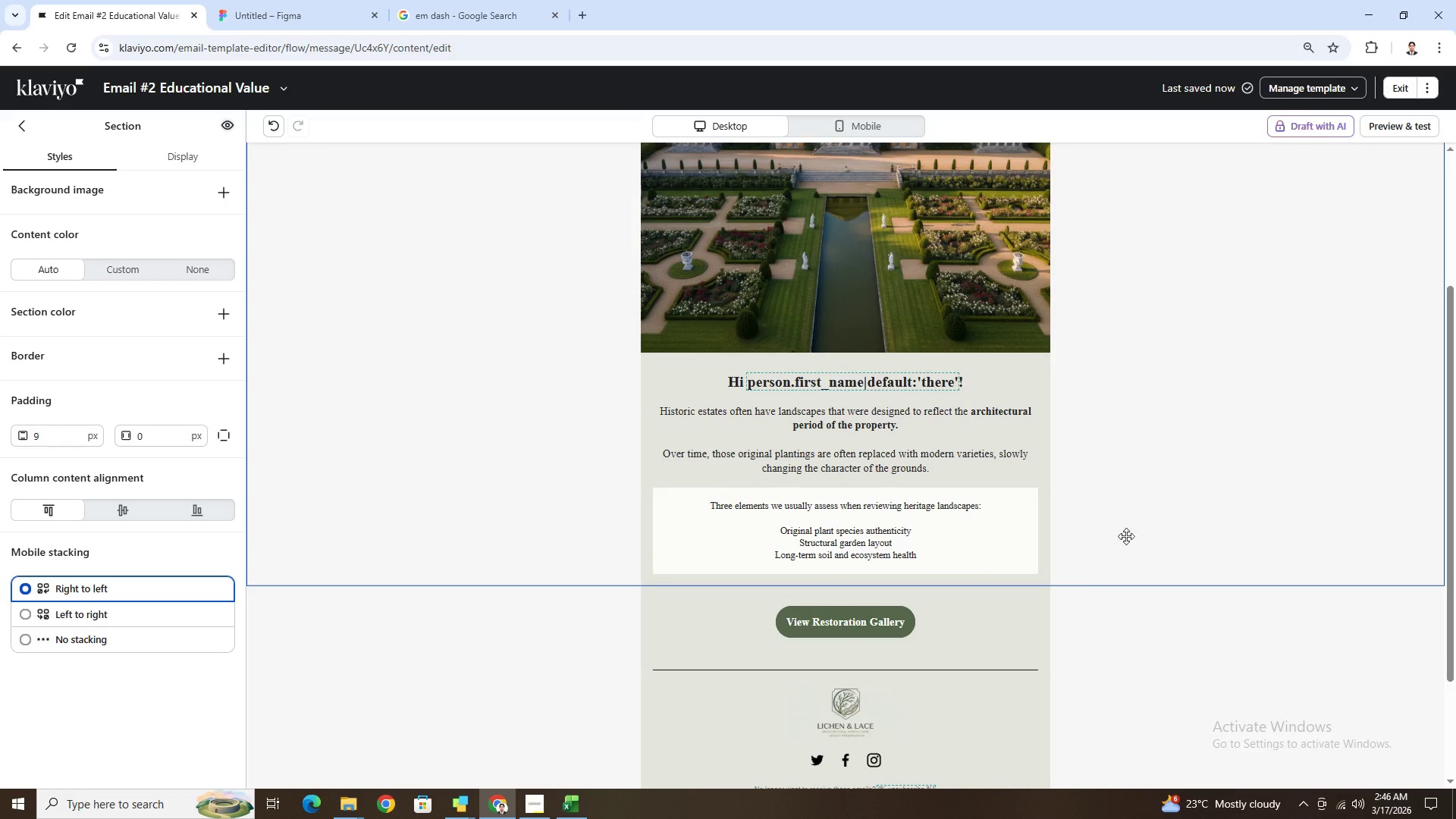 
scroll: coordinate [1147, 528], scroll_direction: up, amount: 3.0
 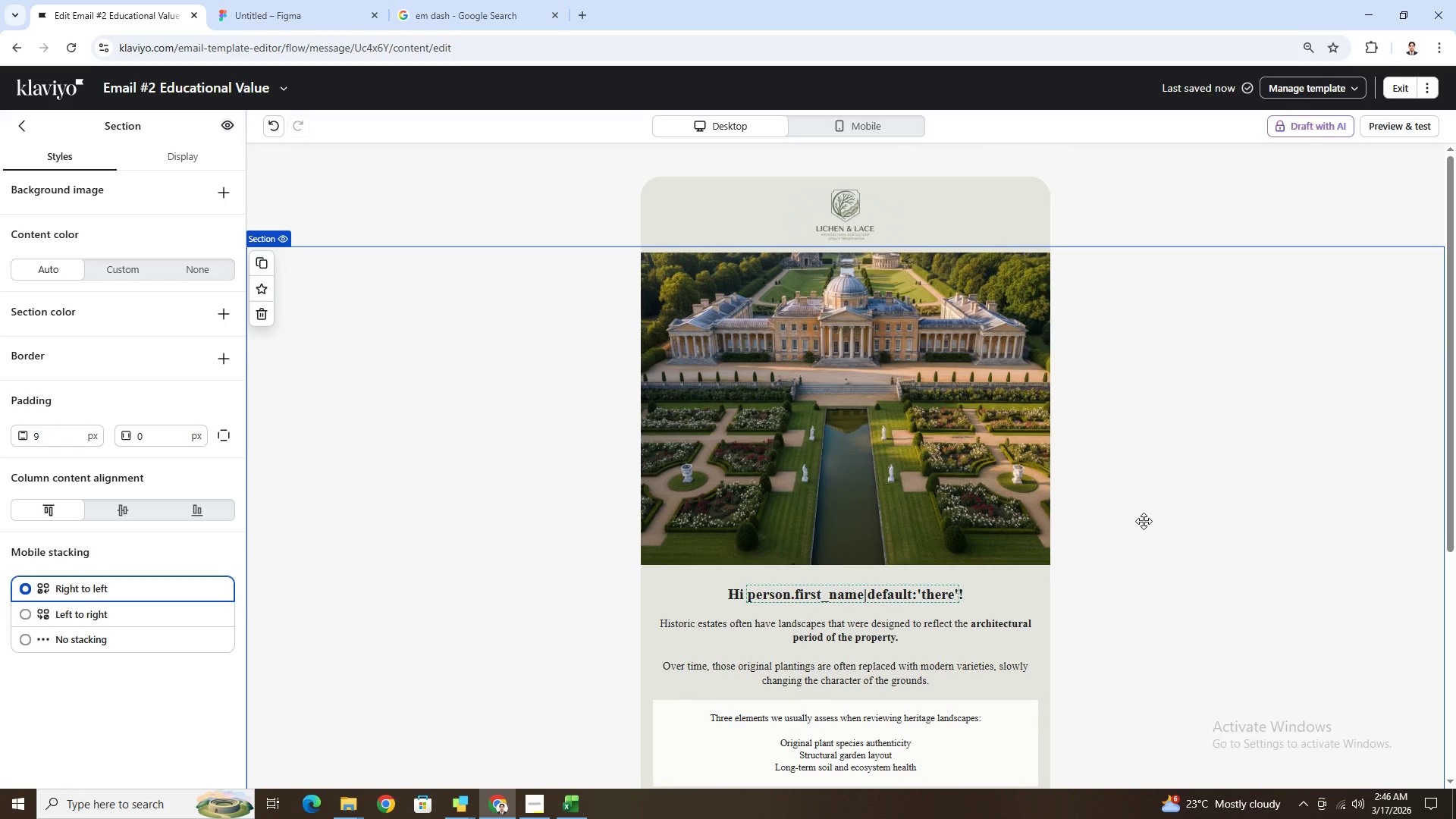 
scroll: coordinate [1144, 521], scroll_direction: down, amount: 4.0
 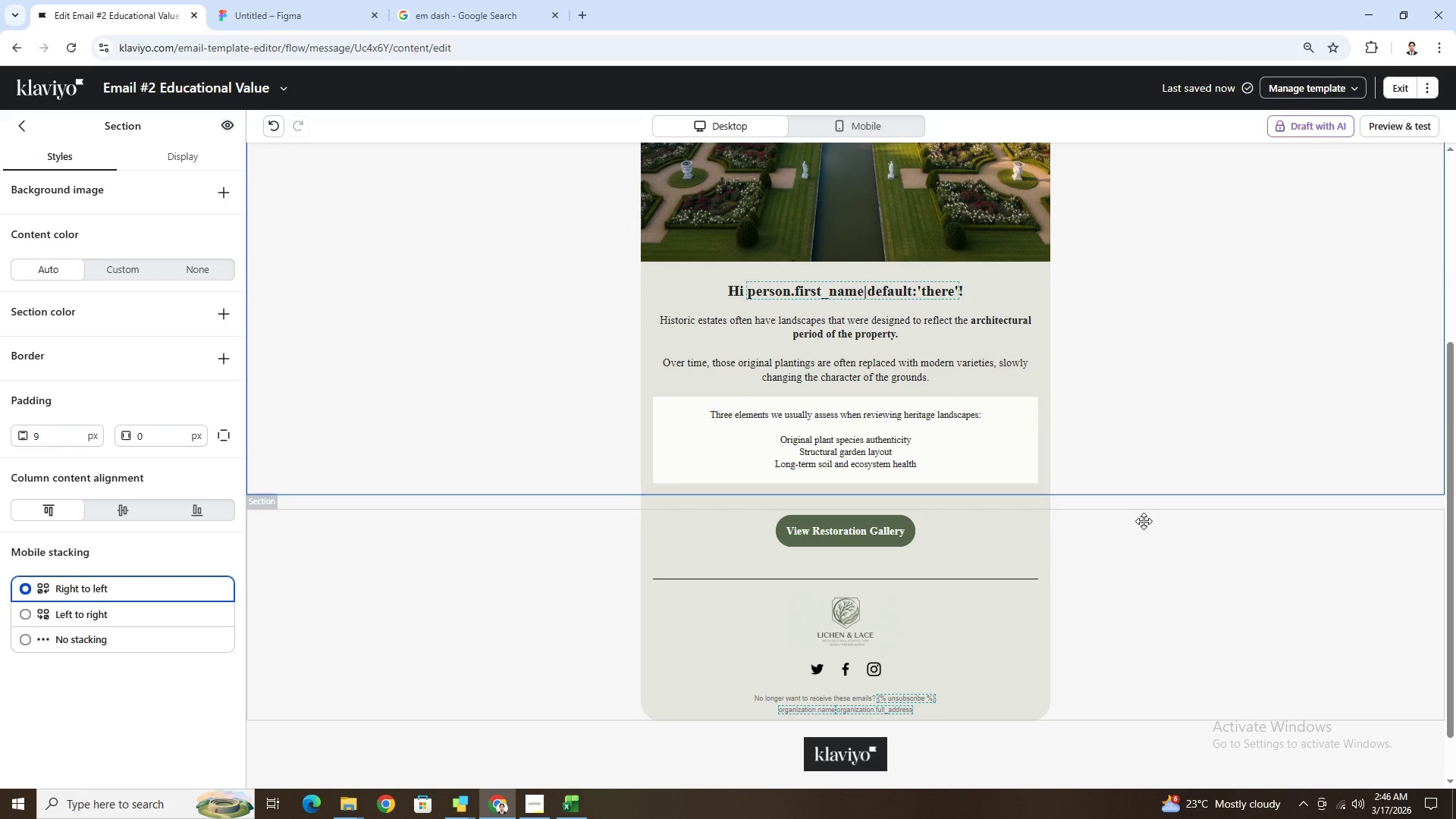 
scroll: coordinate [1144, 521], scroll_direction: up, amount: 4.0
 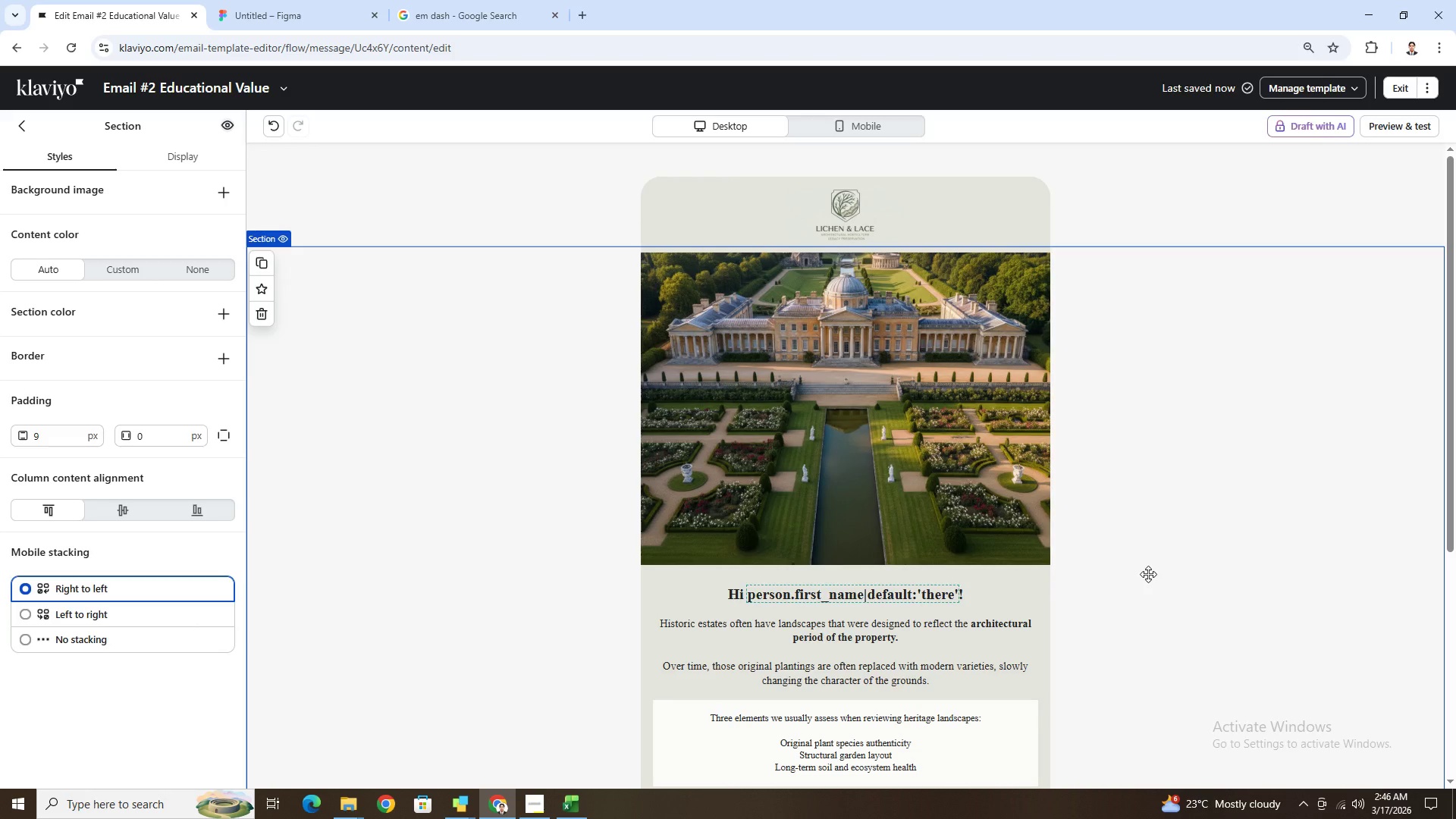 
wait(26.39)
 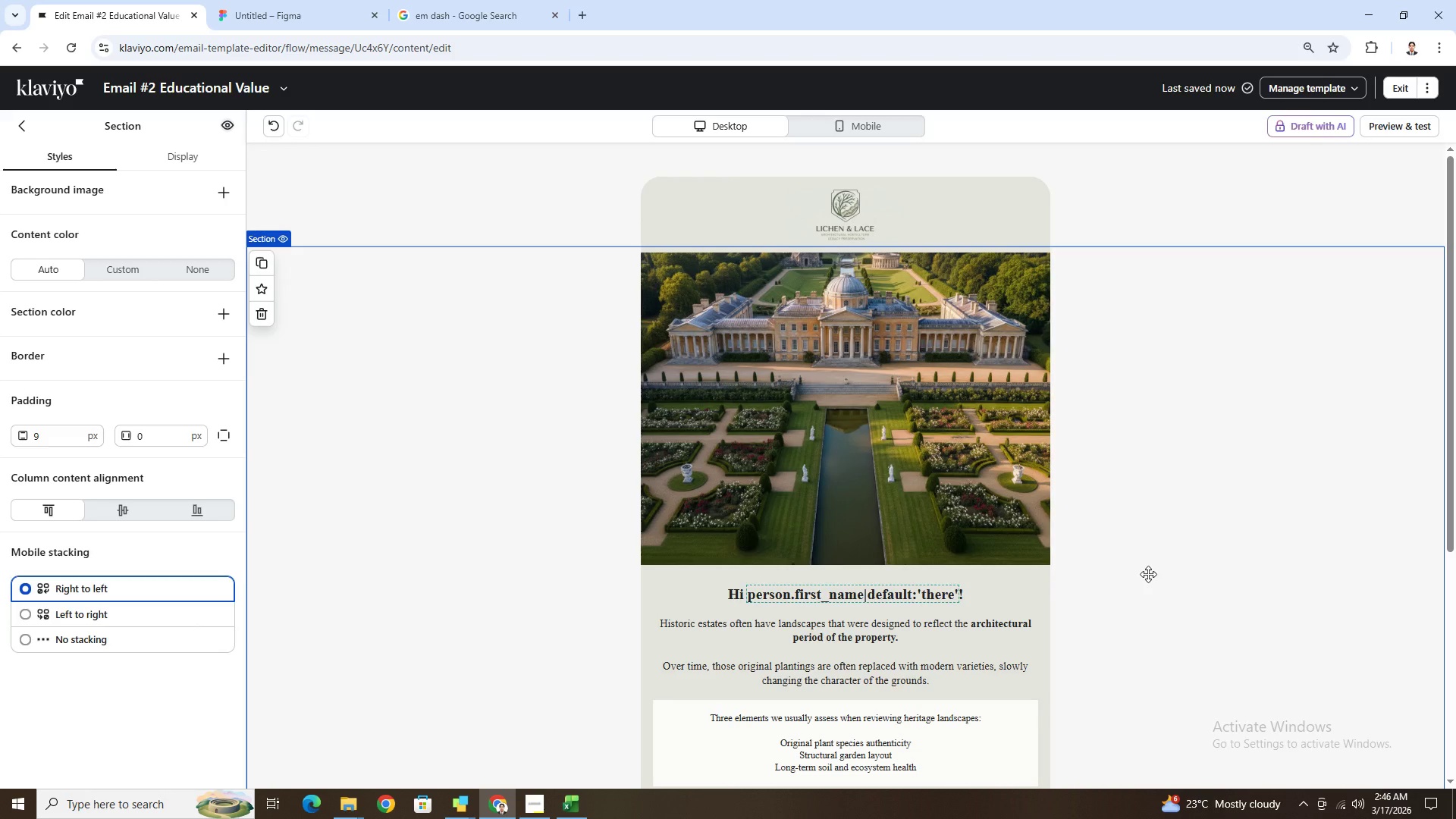 
scroll: coordinate [1147, 575], scroll_direction: down, amount: 4.0
 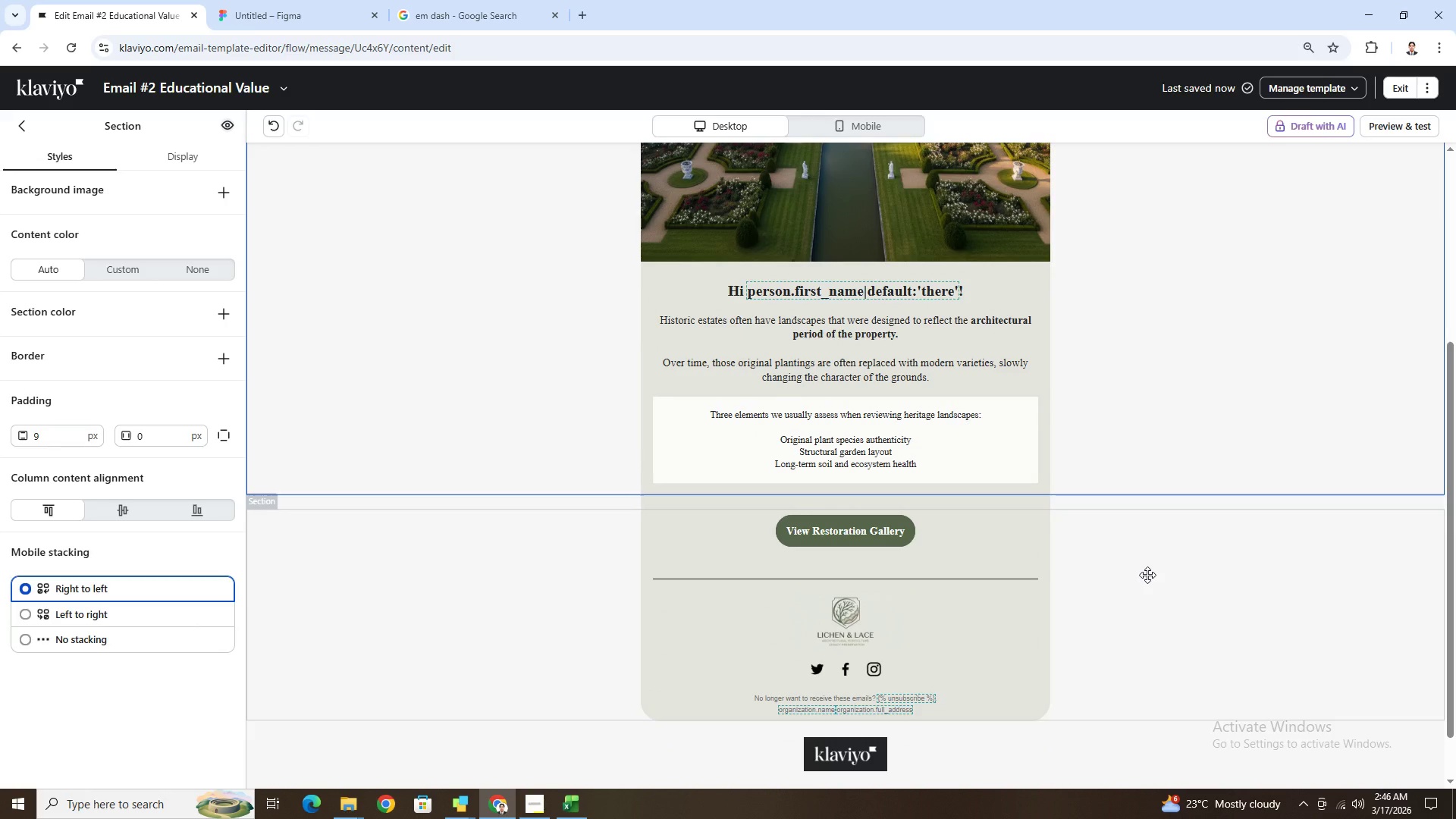 
scroll: coordinate [1147, 575], scroll_direction: up, amount: 3.0
 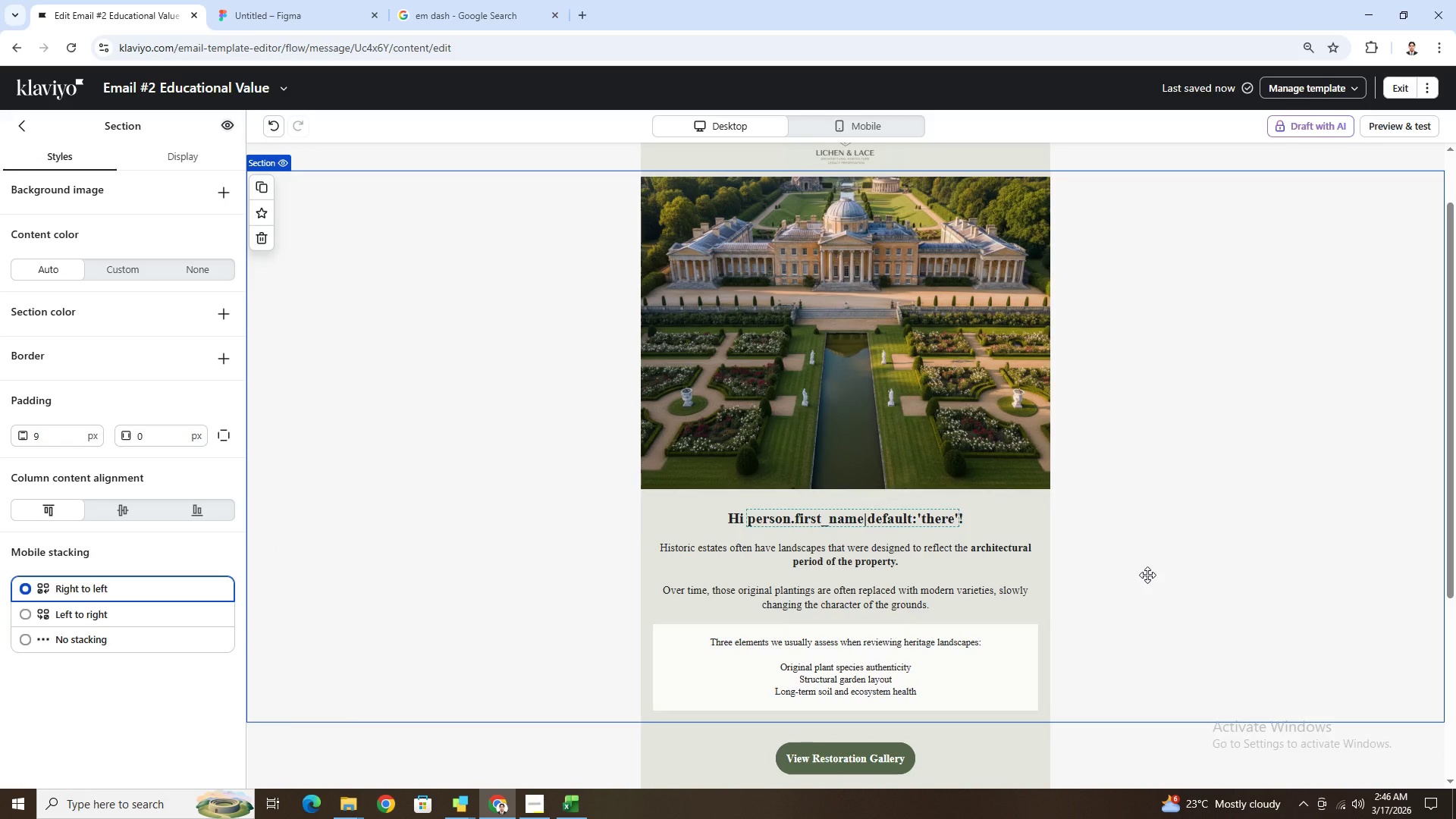 
scroll: coordinate [1147, 575], scroll_direction: down, amount: 4.0
 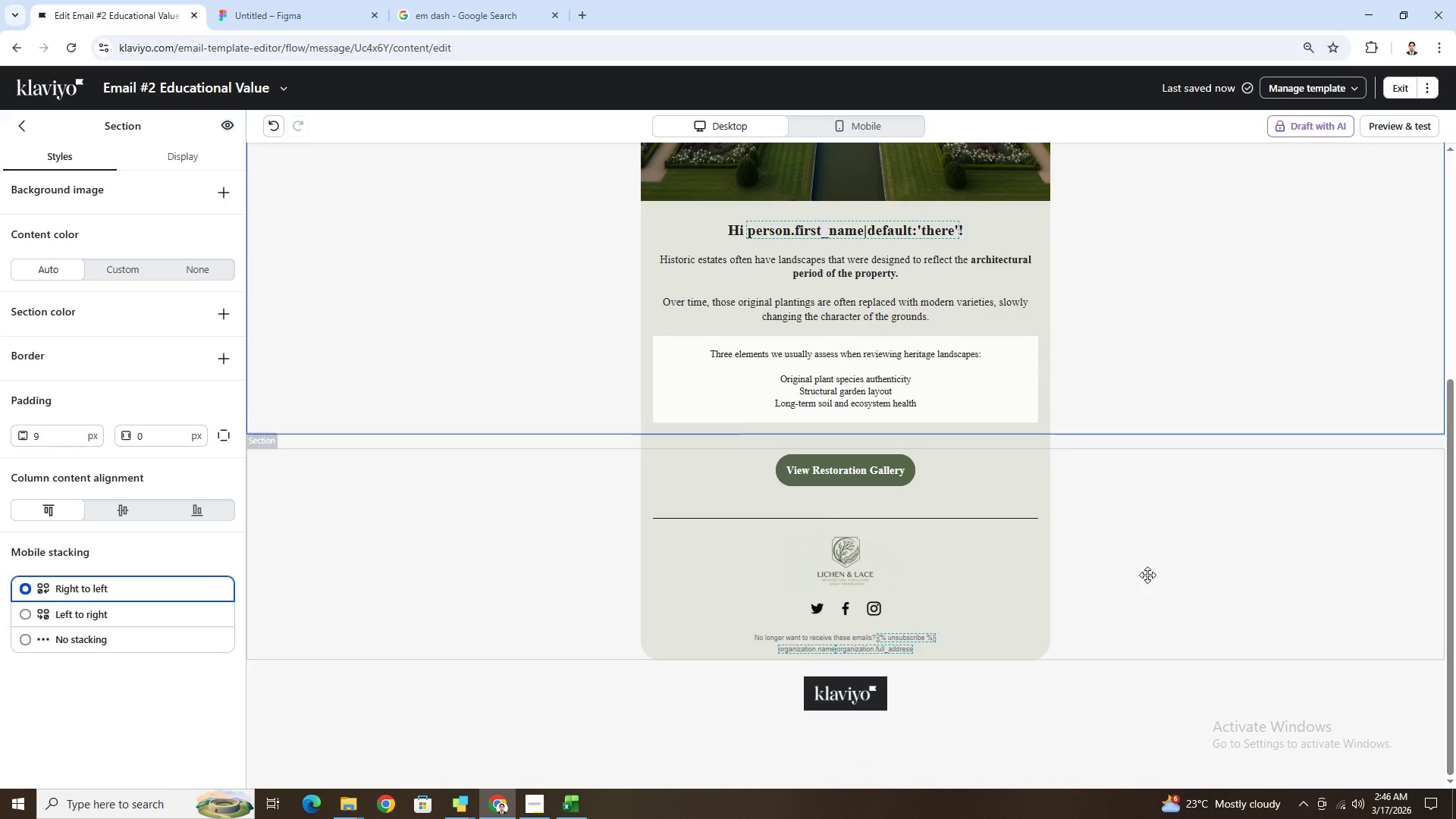 
scroll: coordinate [1147, 575], scroll_direction: up, amount: 3.0
 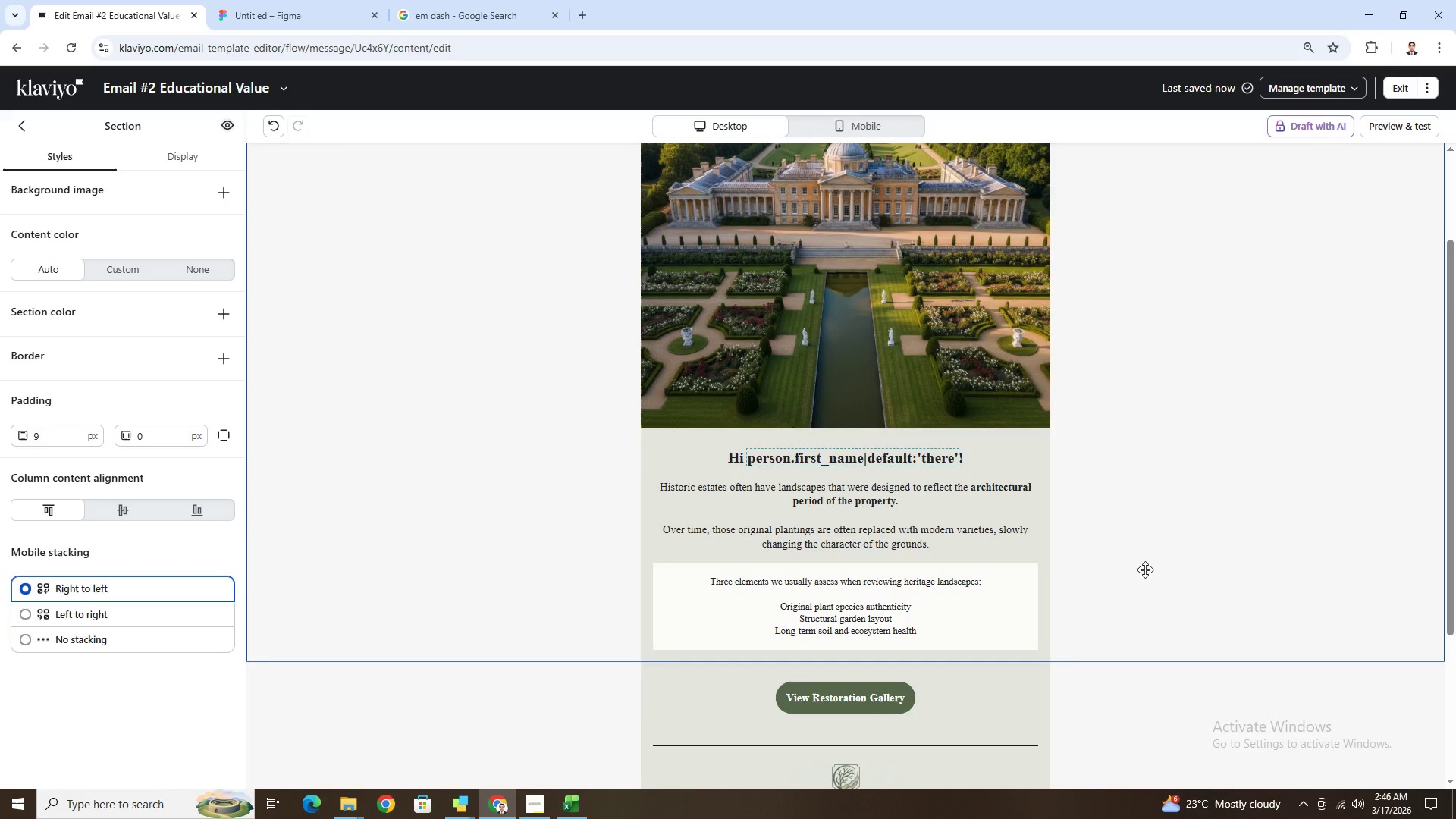 
scroll: coordinate [1136, 561], scroll_direction: down, amount: 3.0
 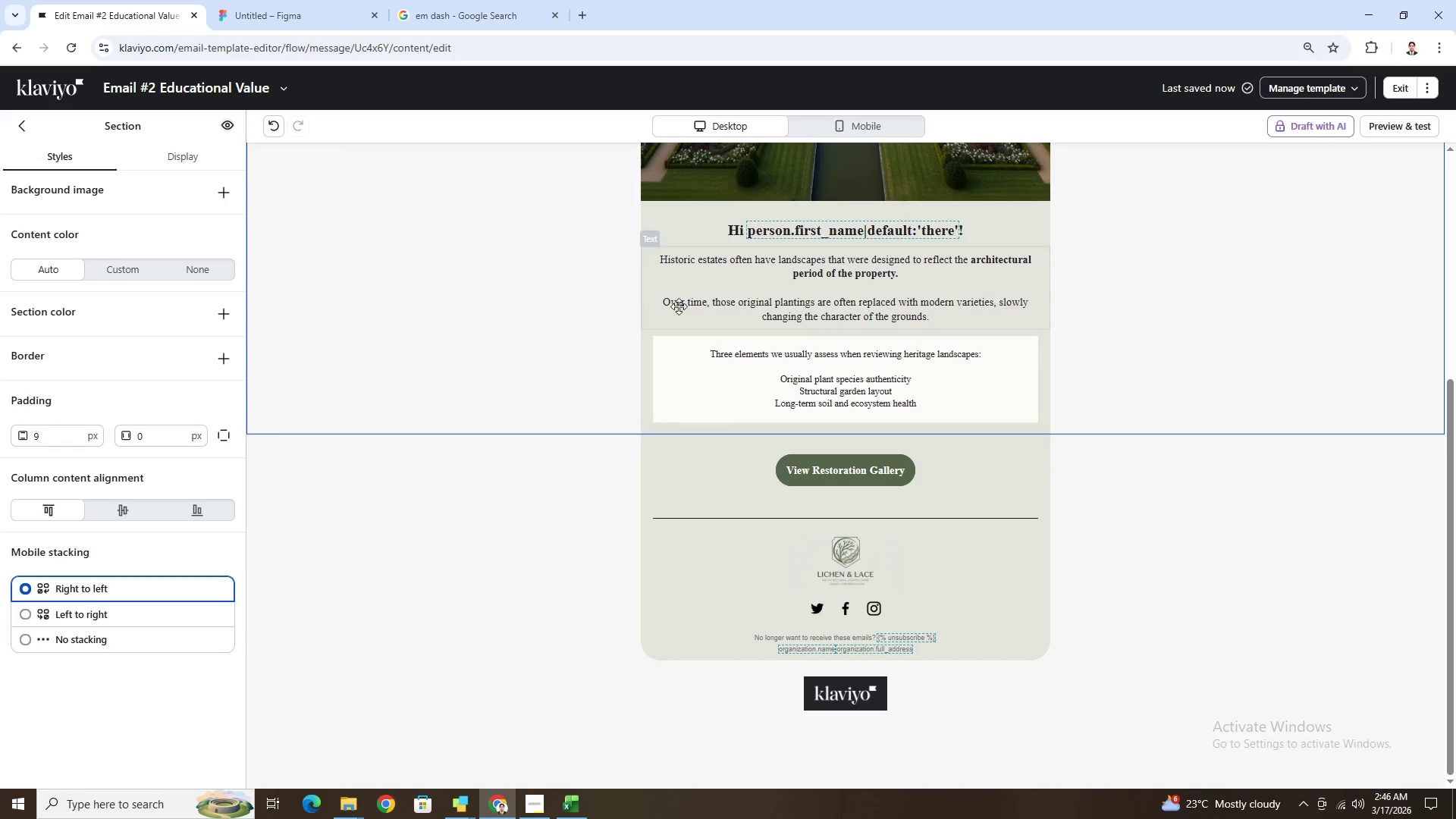 
left_click([686, 309])
 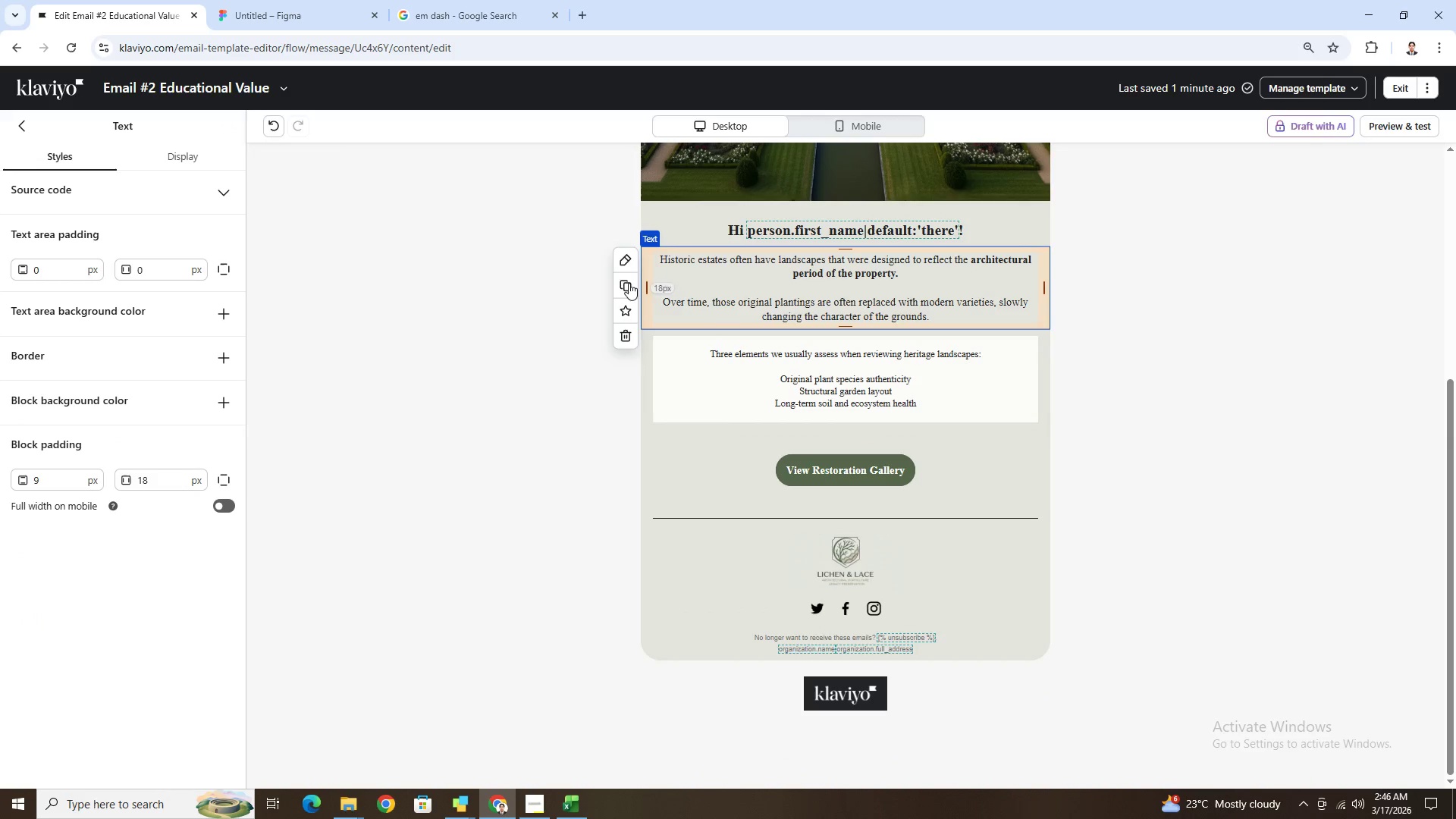 
left_click([627, 283])
 